 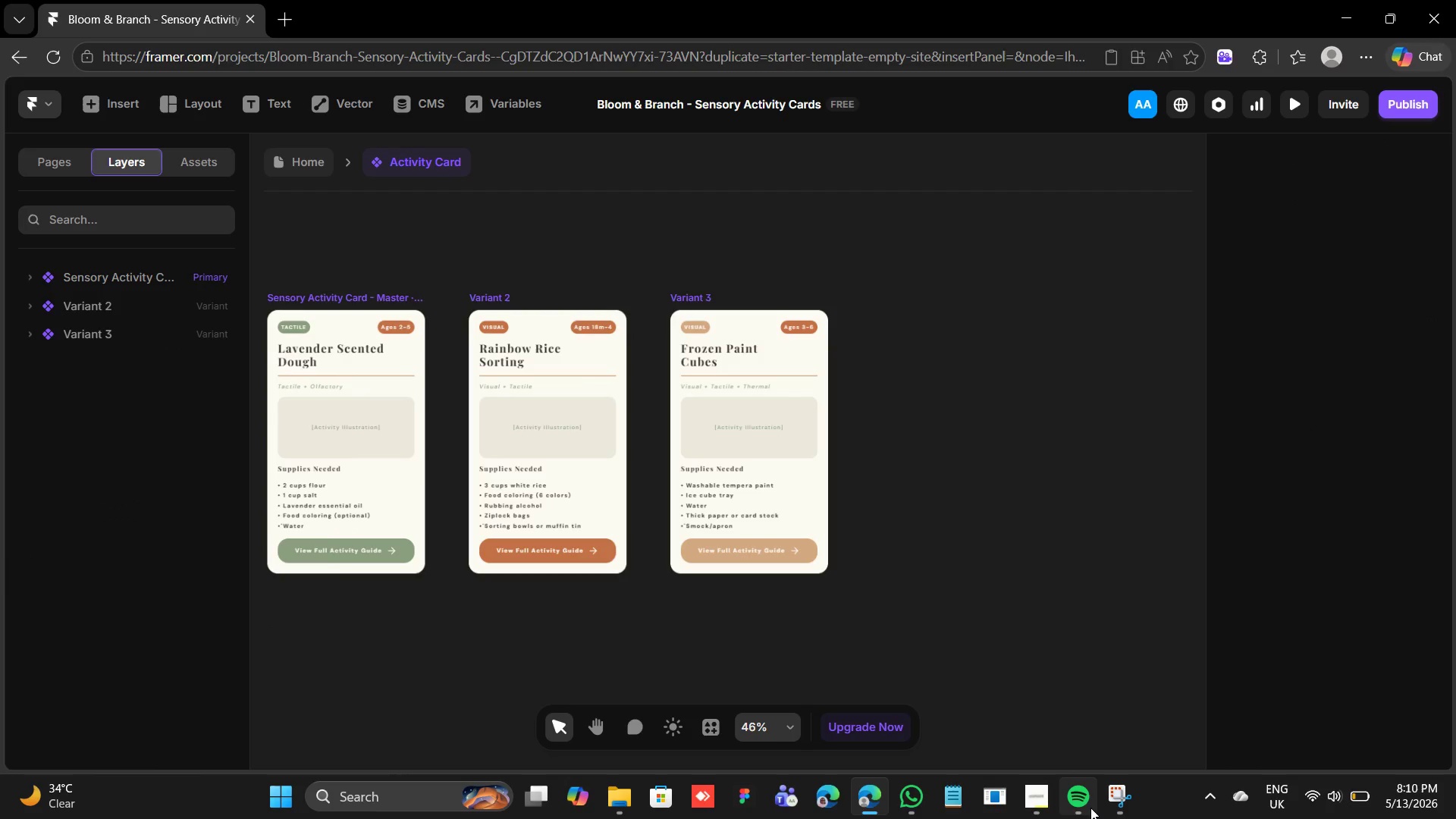 
key(Escape)
 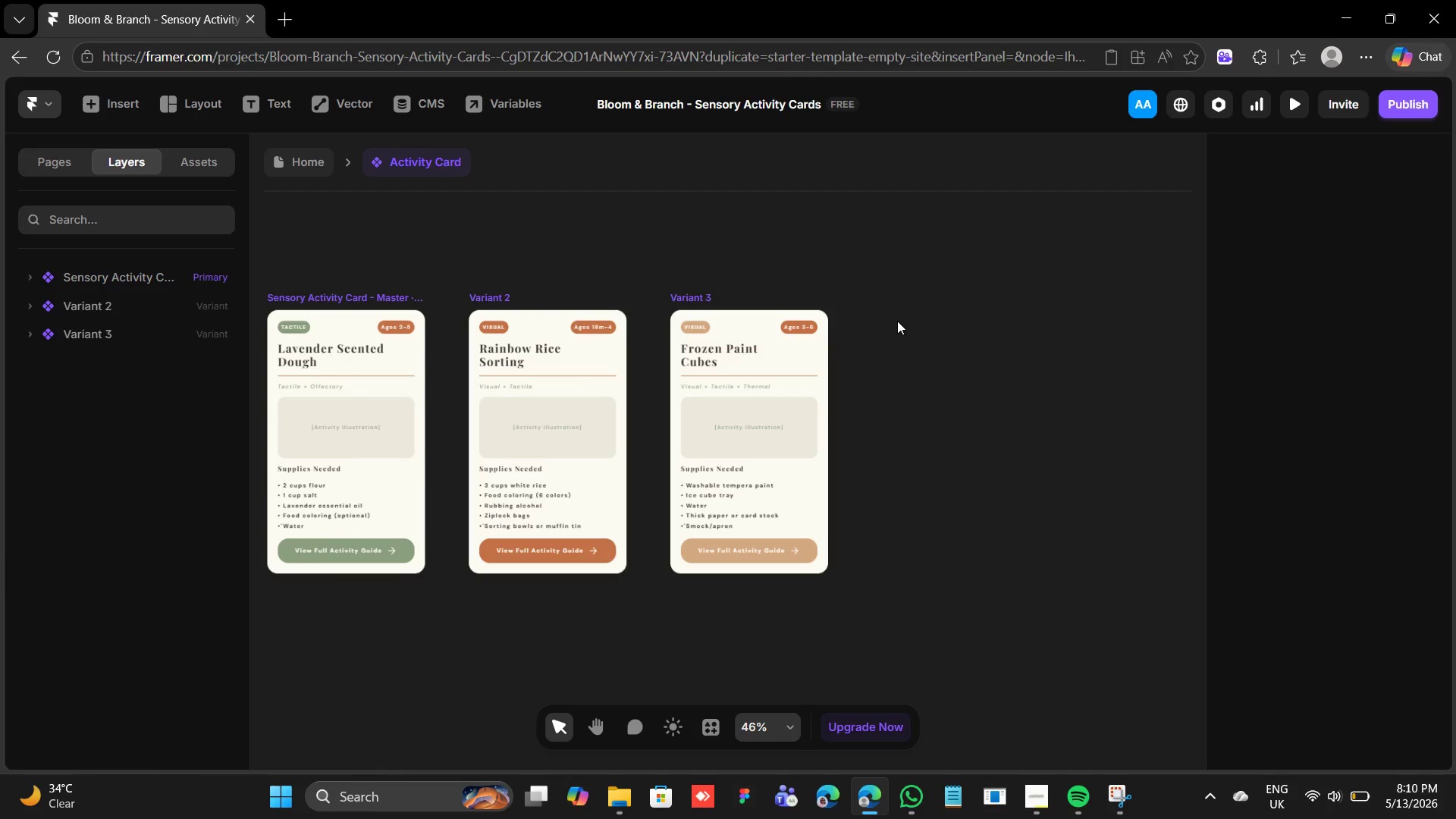 
left_click([690, 293])
 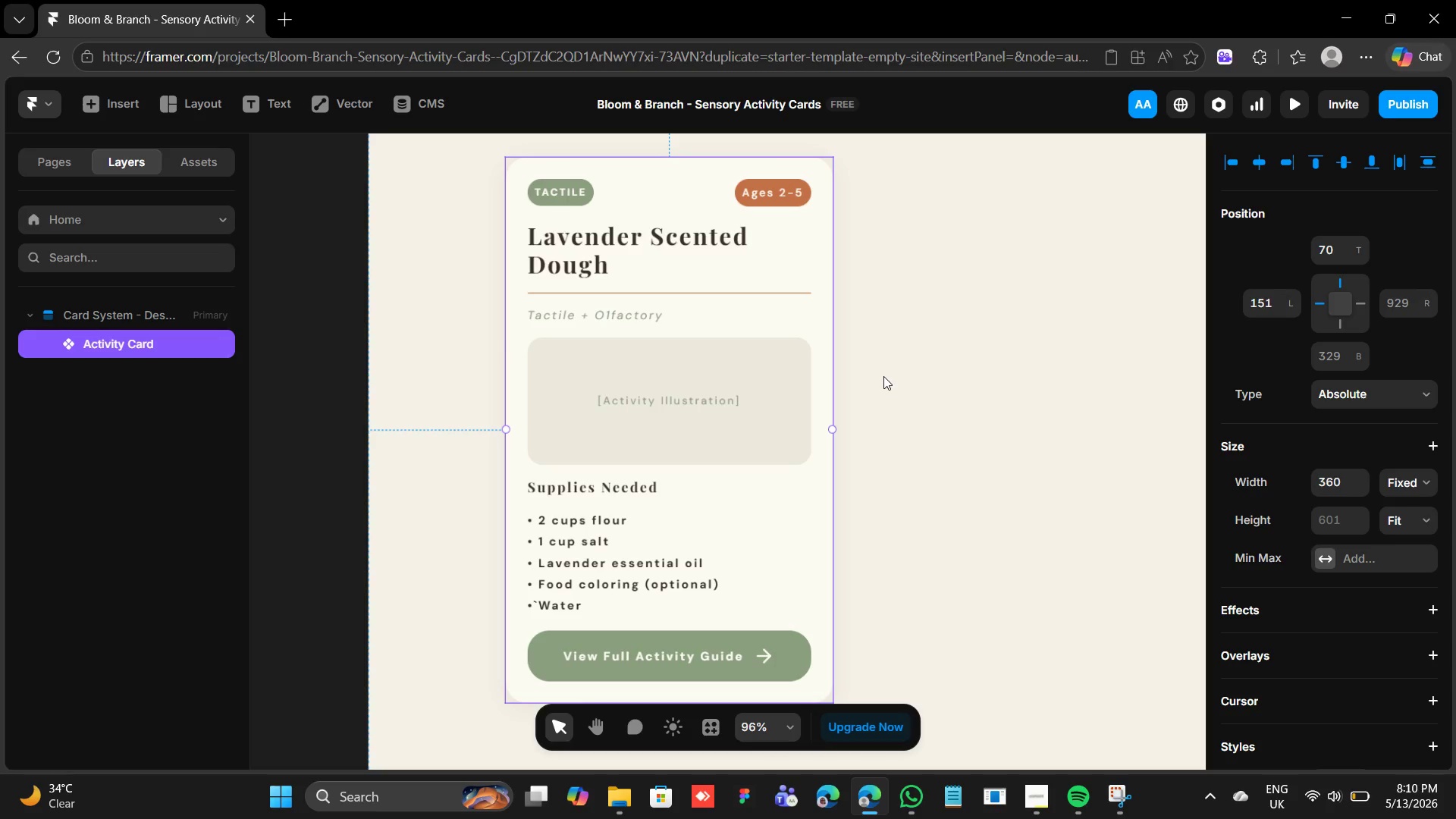 
wait(11.75)
 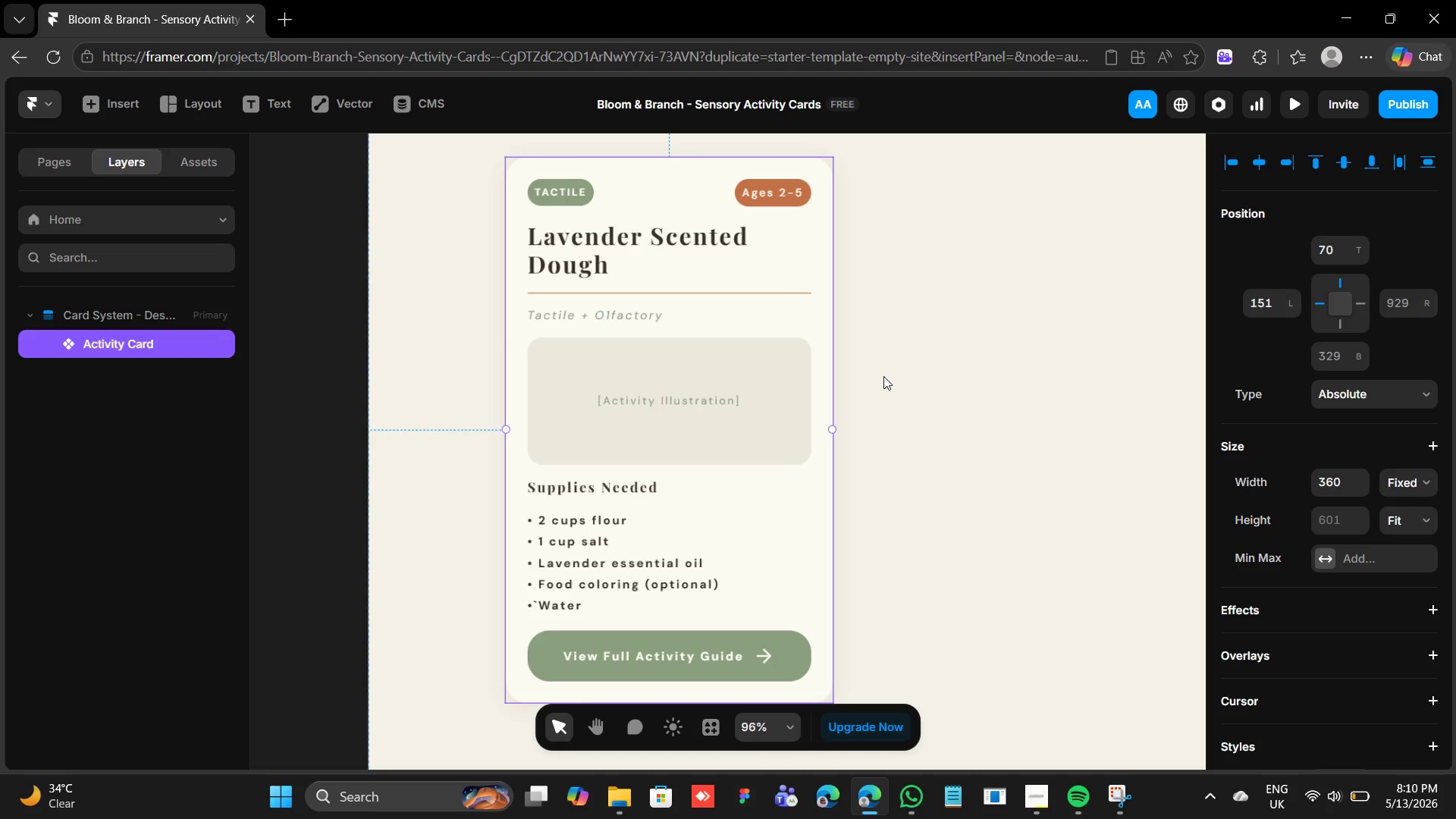 
scroll: coordinate [613, 199], scroll_direction: up, amount: 2.0
 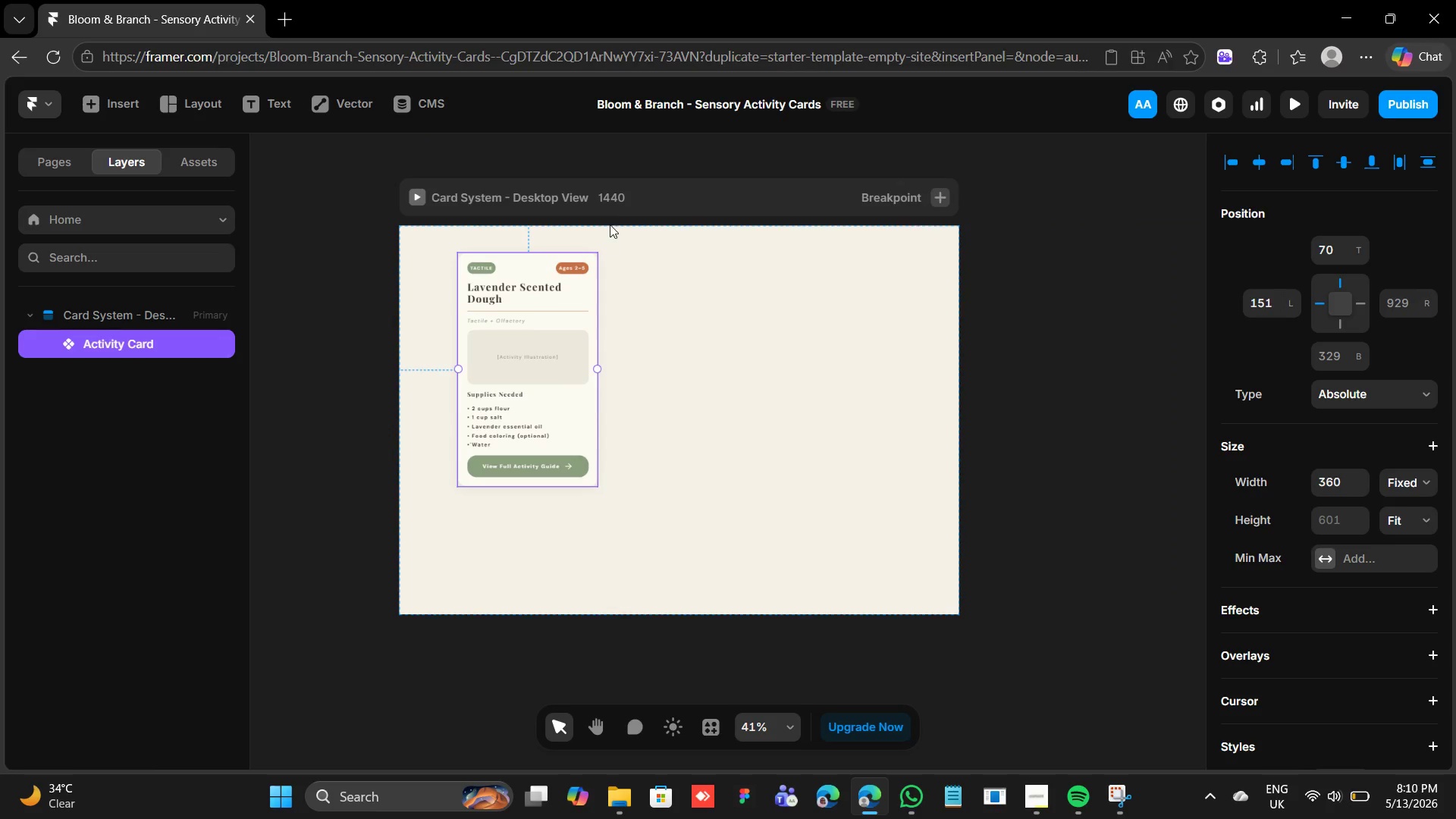 
left_click([617, 212])
 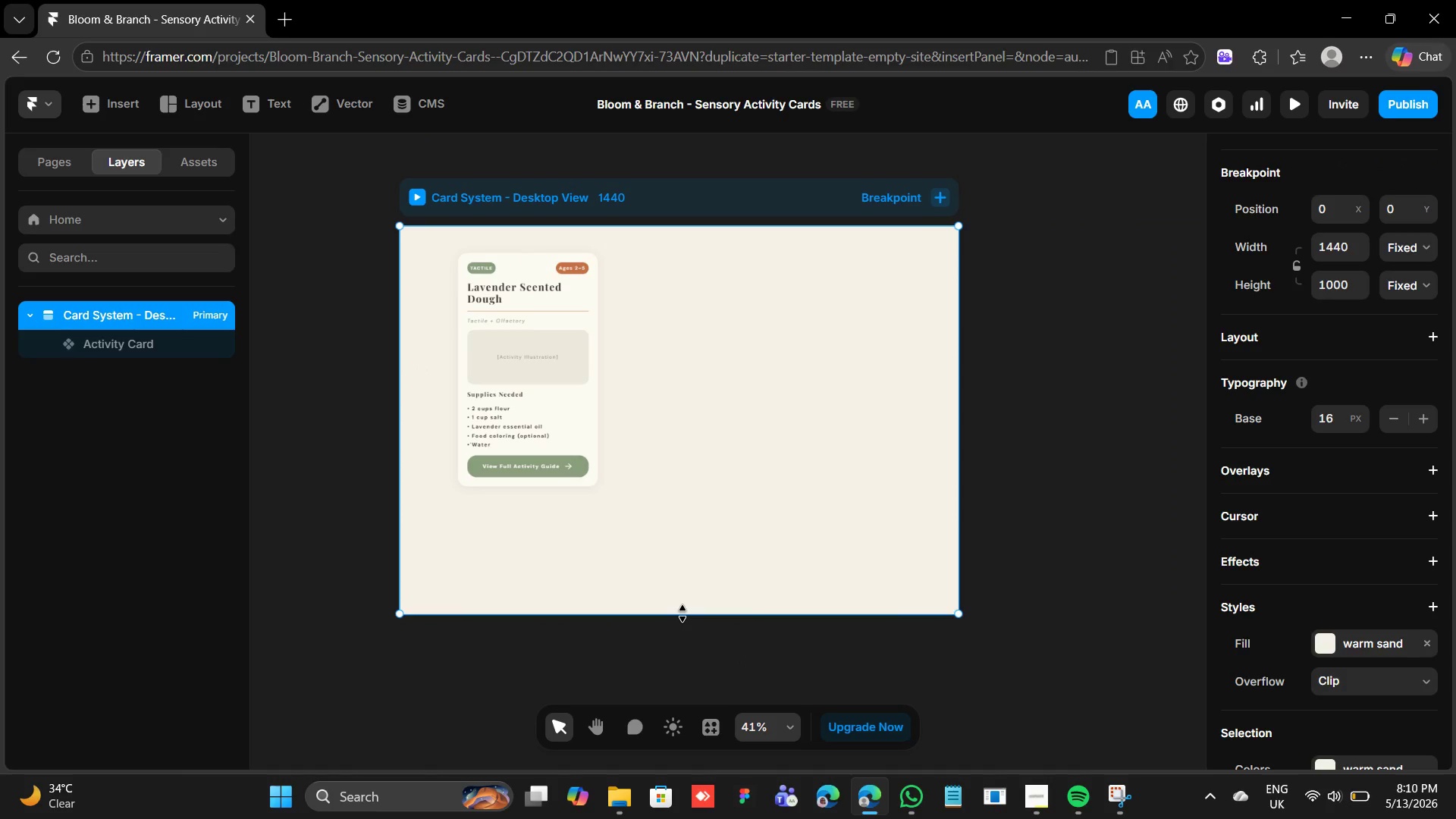 
wait(7.0)
 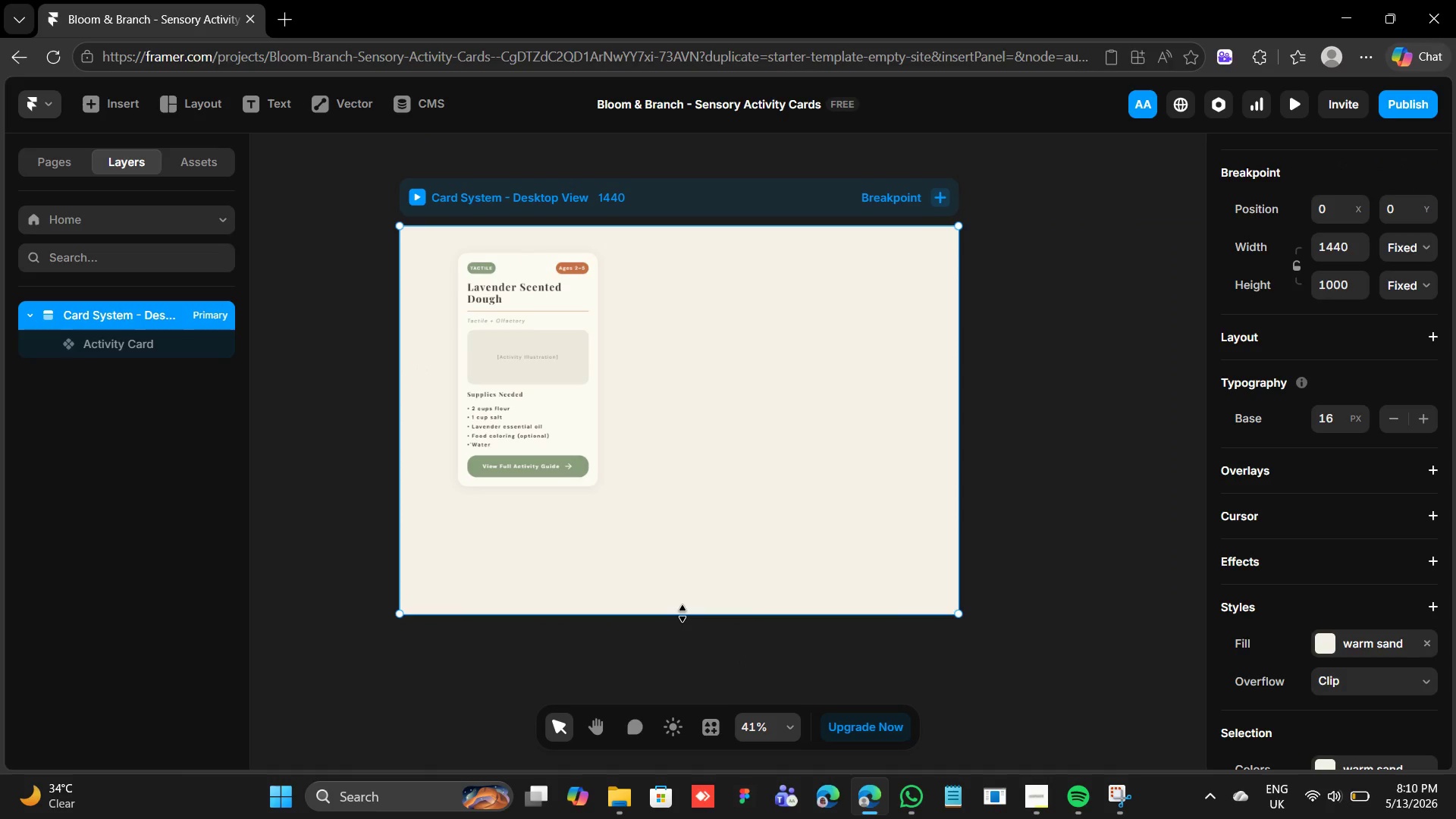 
left_click_drag(start_coordinate=[530, 368], to_coordinate=[537, 415])
 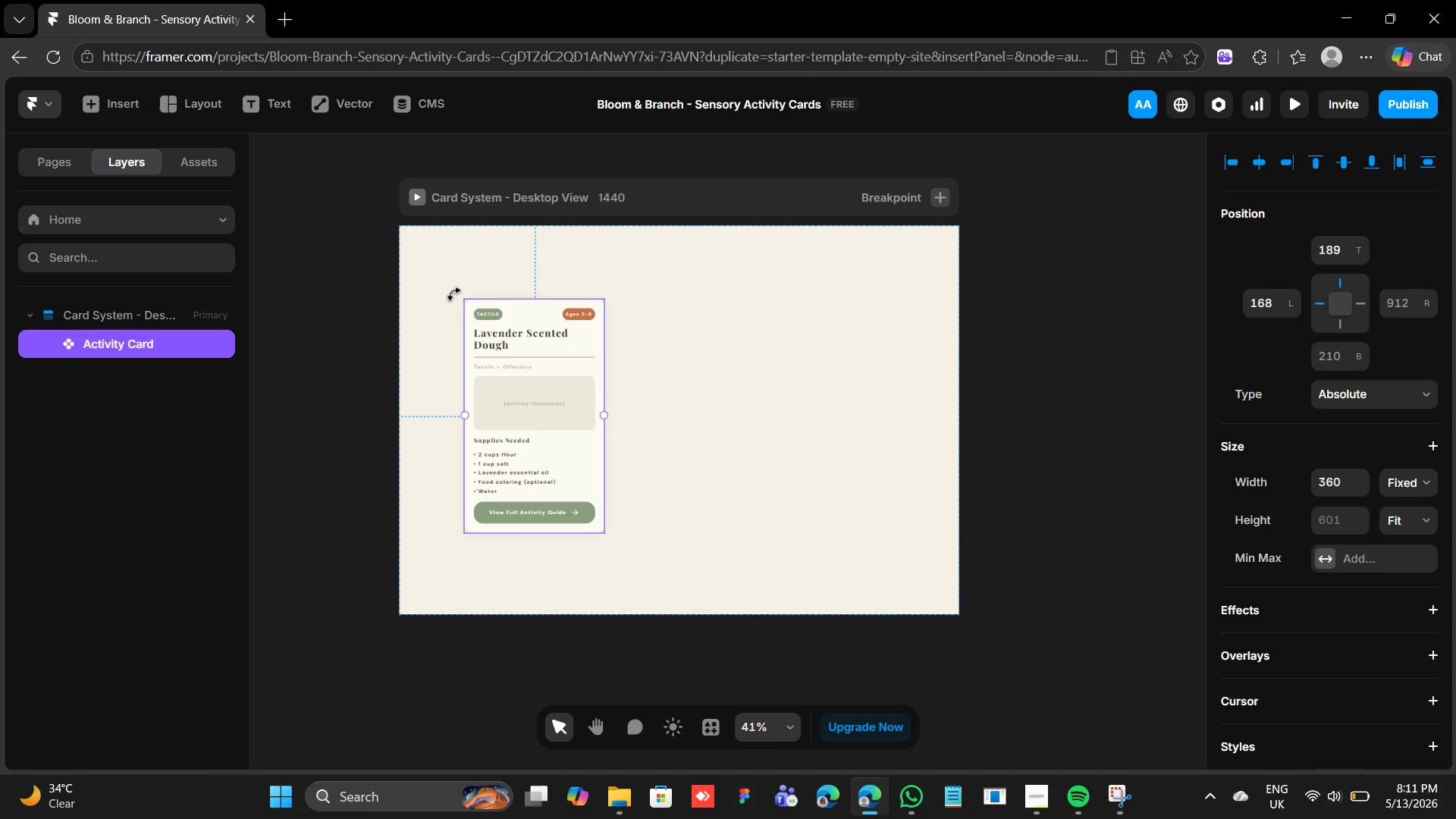 
key(F)
 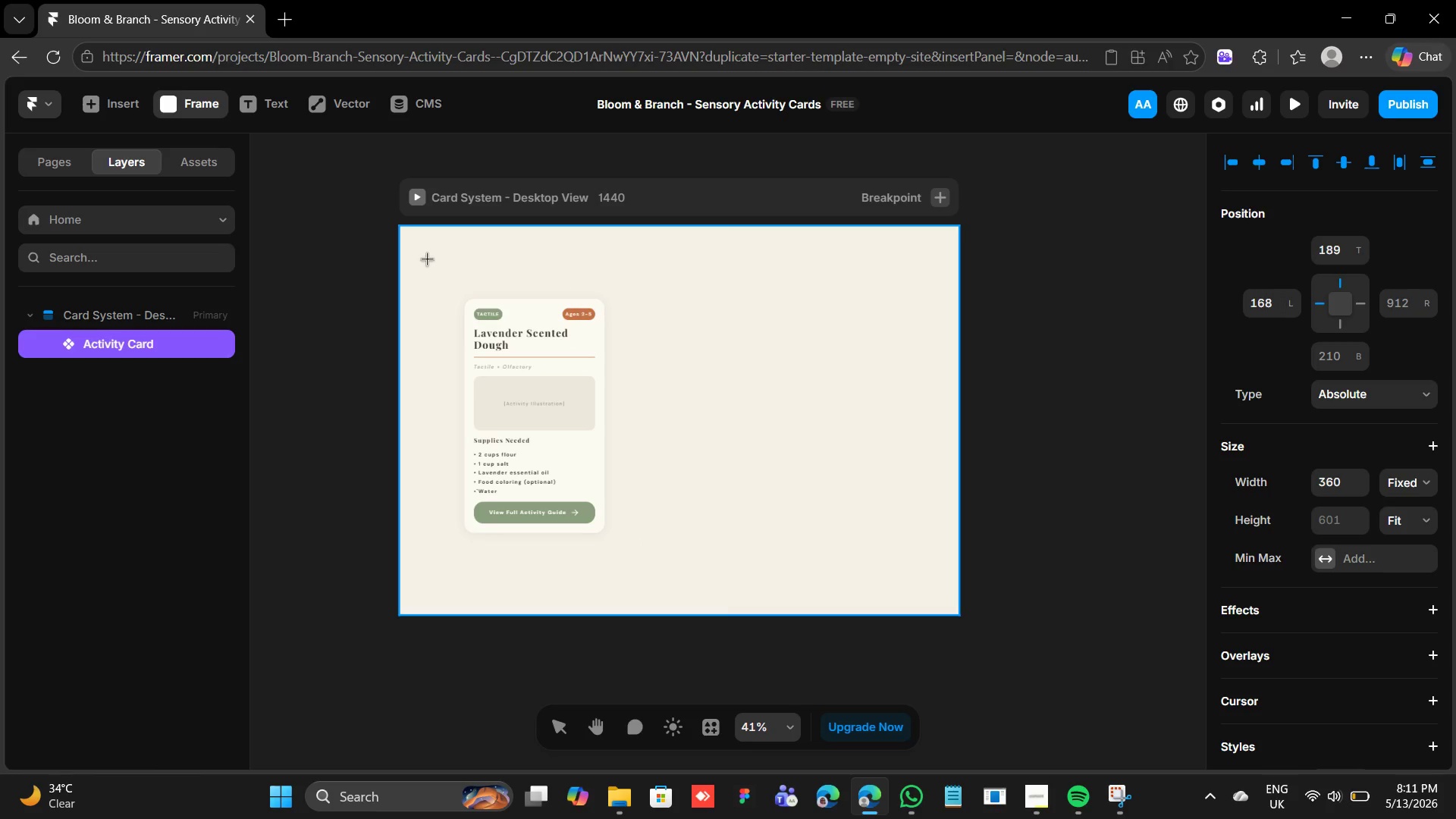 
left_click_drag(start_coordinate=[428, 252], to_coordinate=[910, 581])
 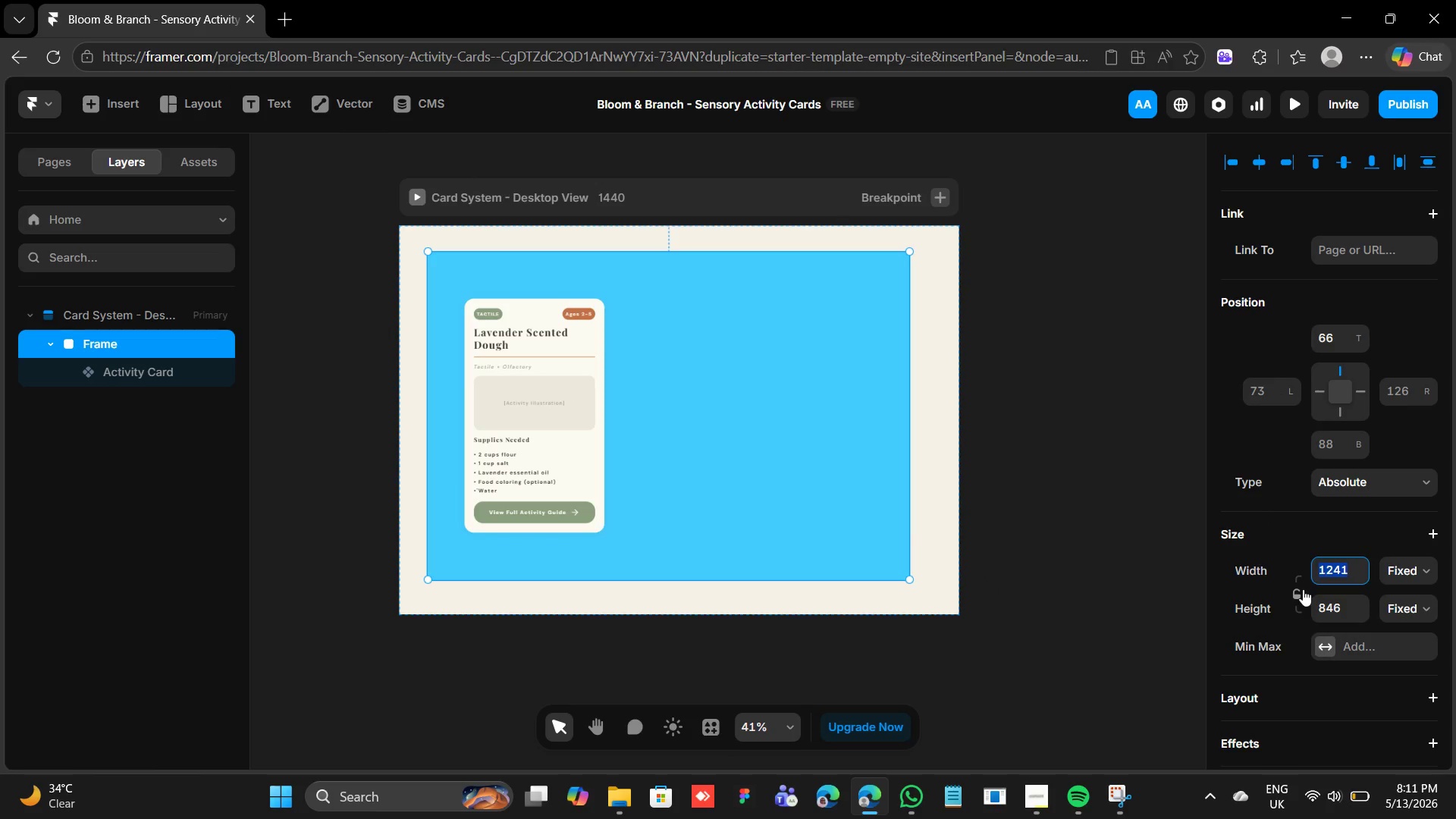 
left_click([1336, 573])
 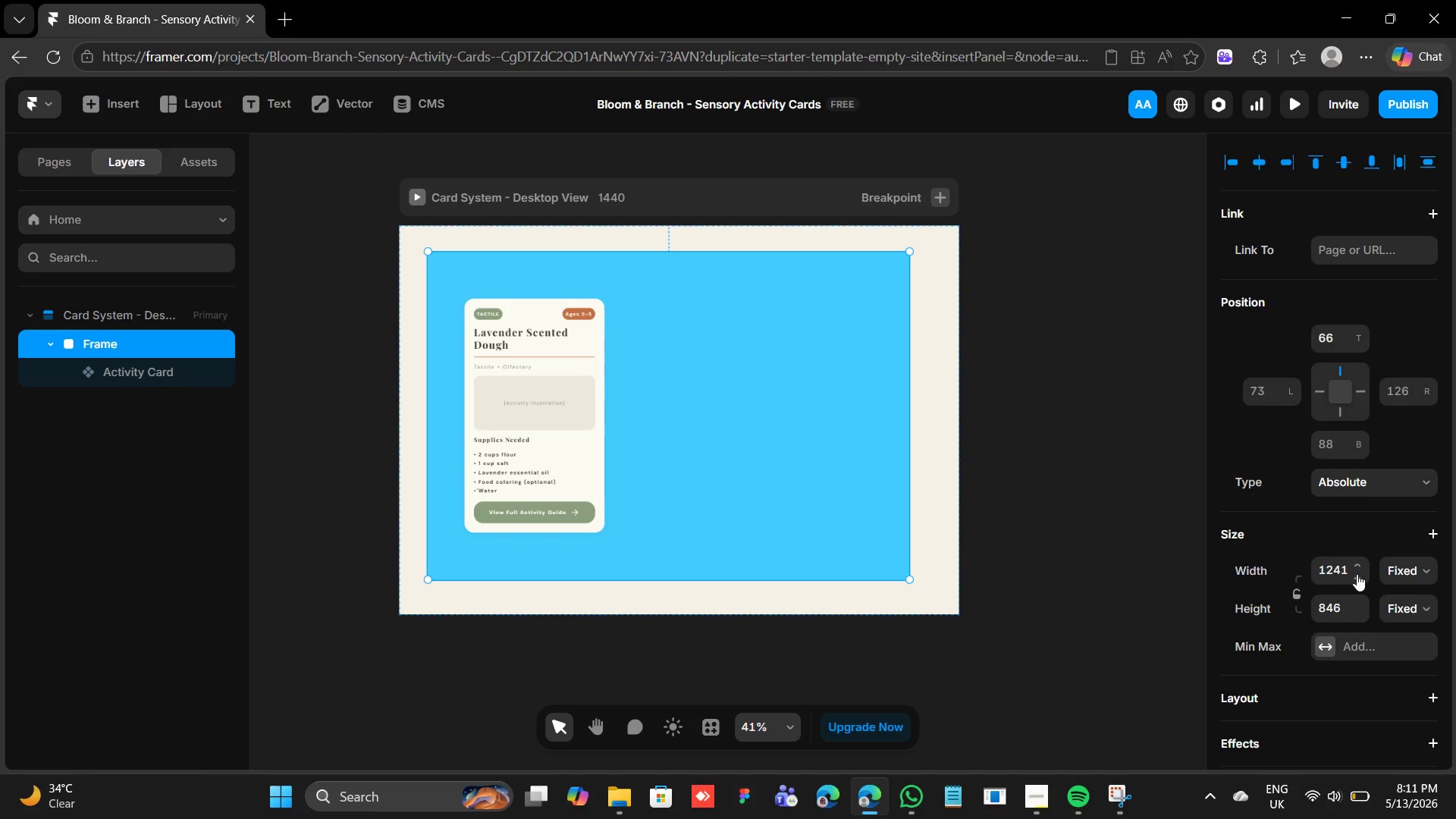 
left_click([1357, 574])
 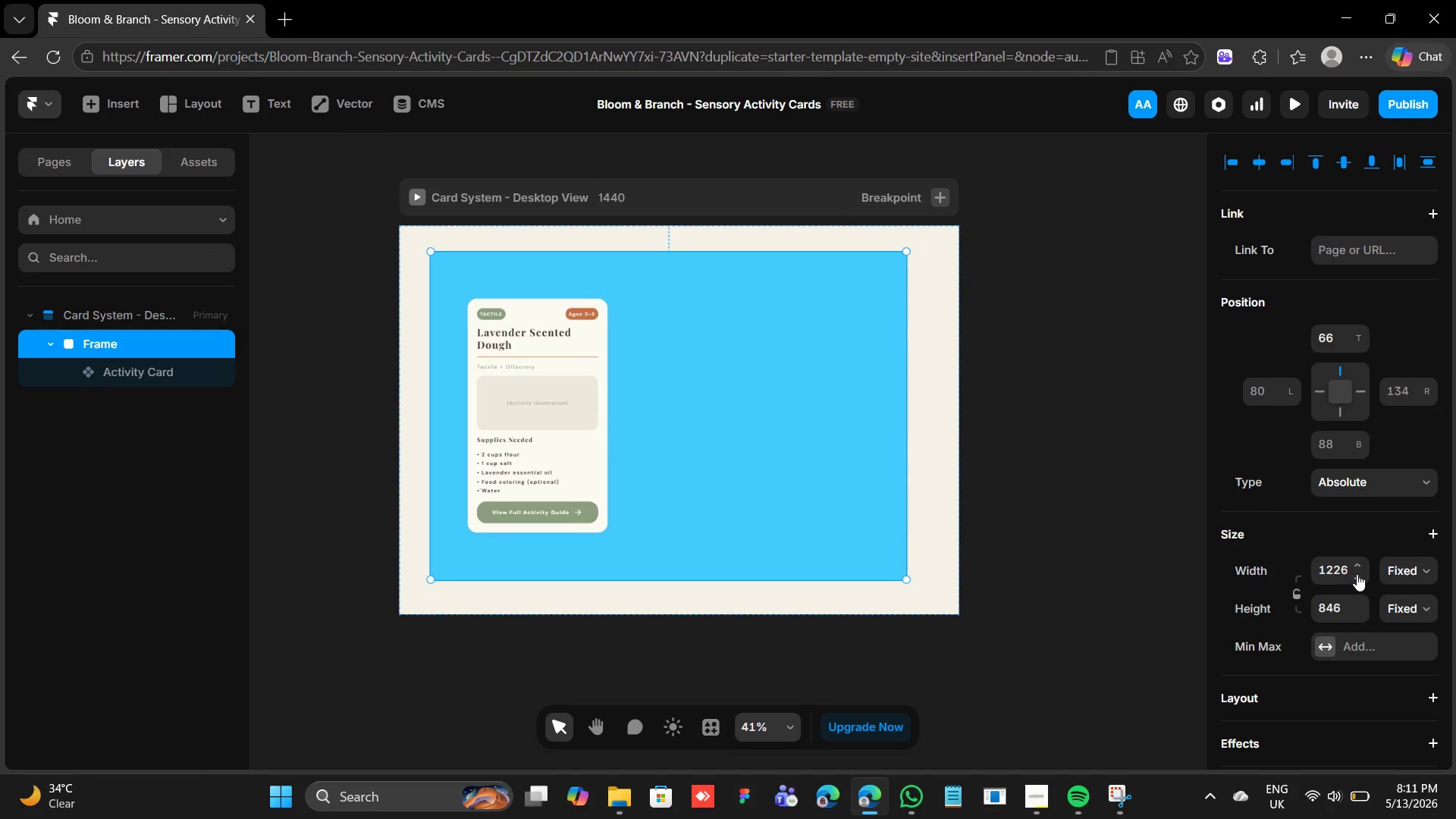 
left_click([1357, 574])
 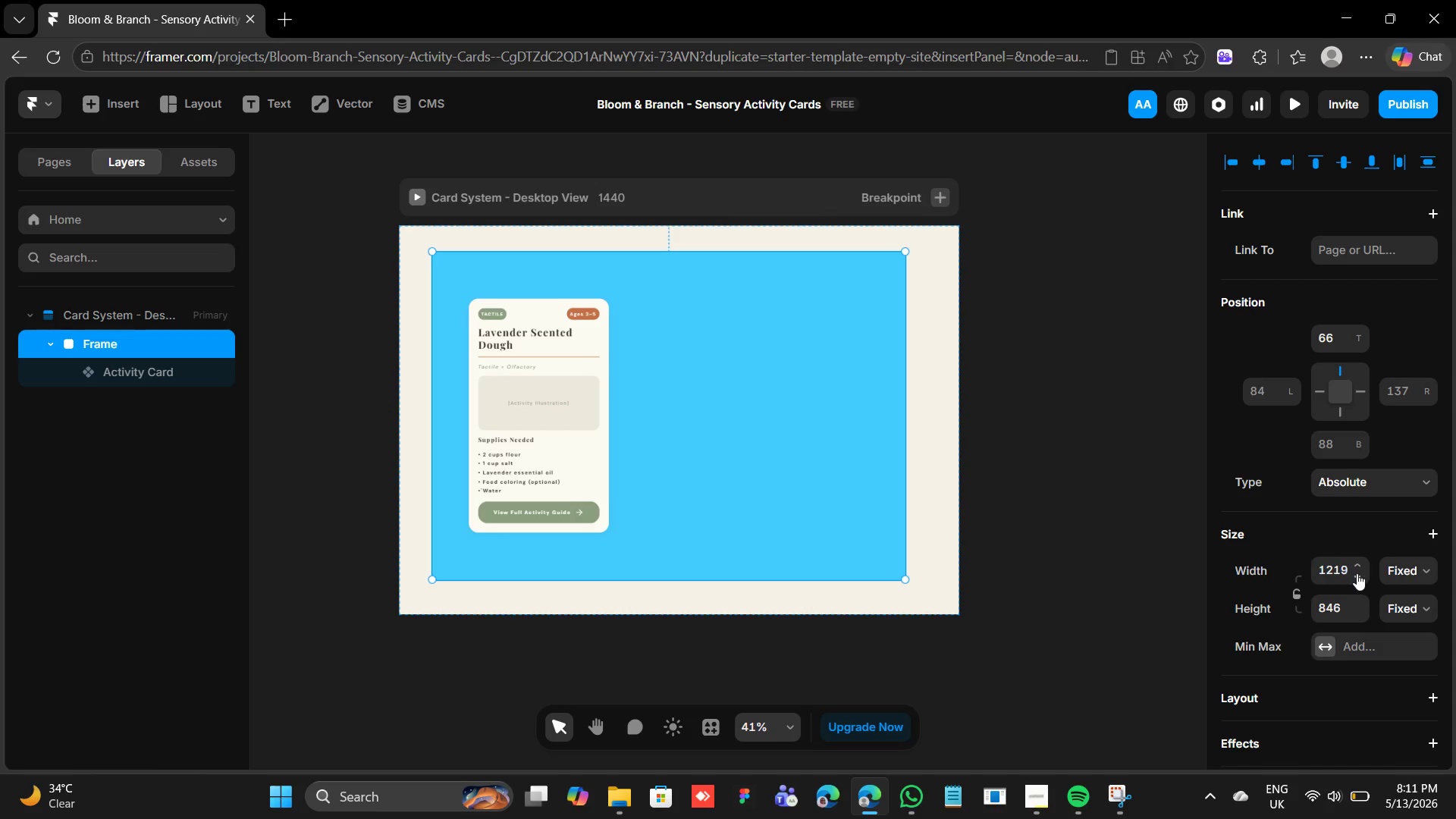 
left_click([1357, 573])
 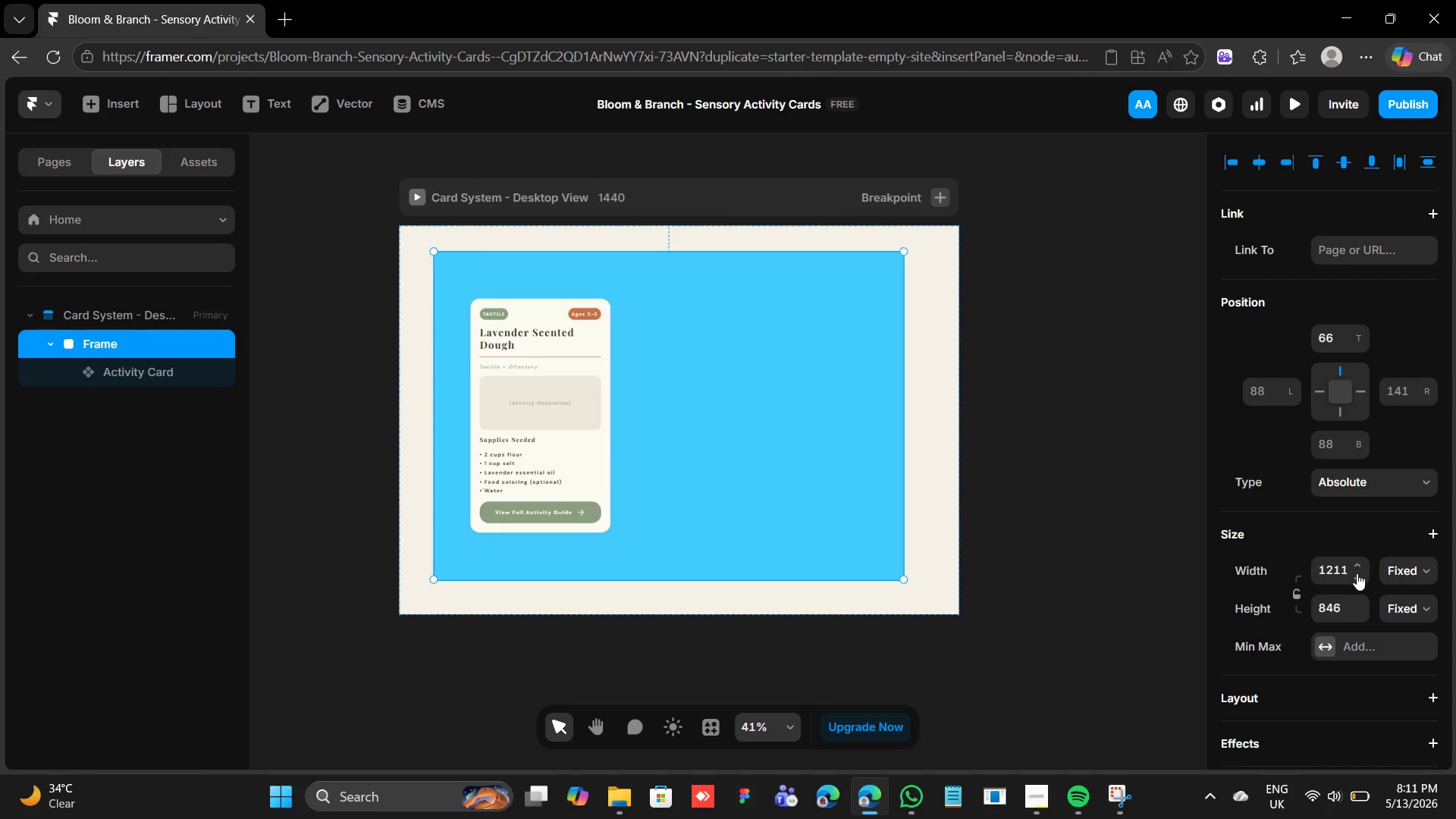 
double_click([1357, 573])
 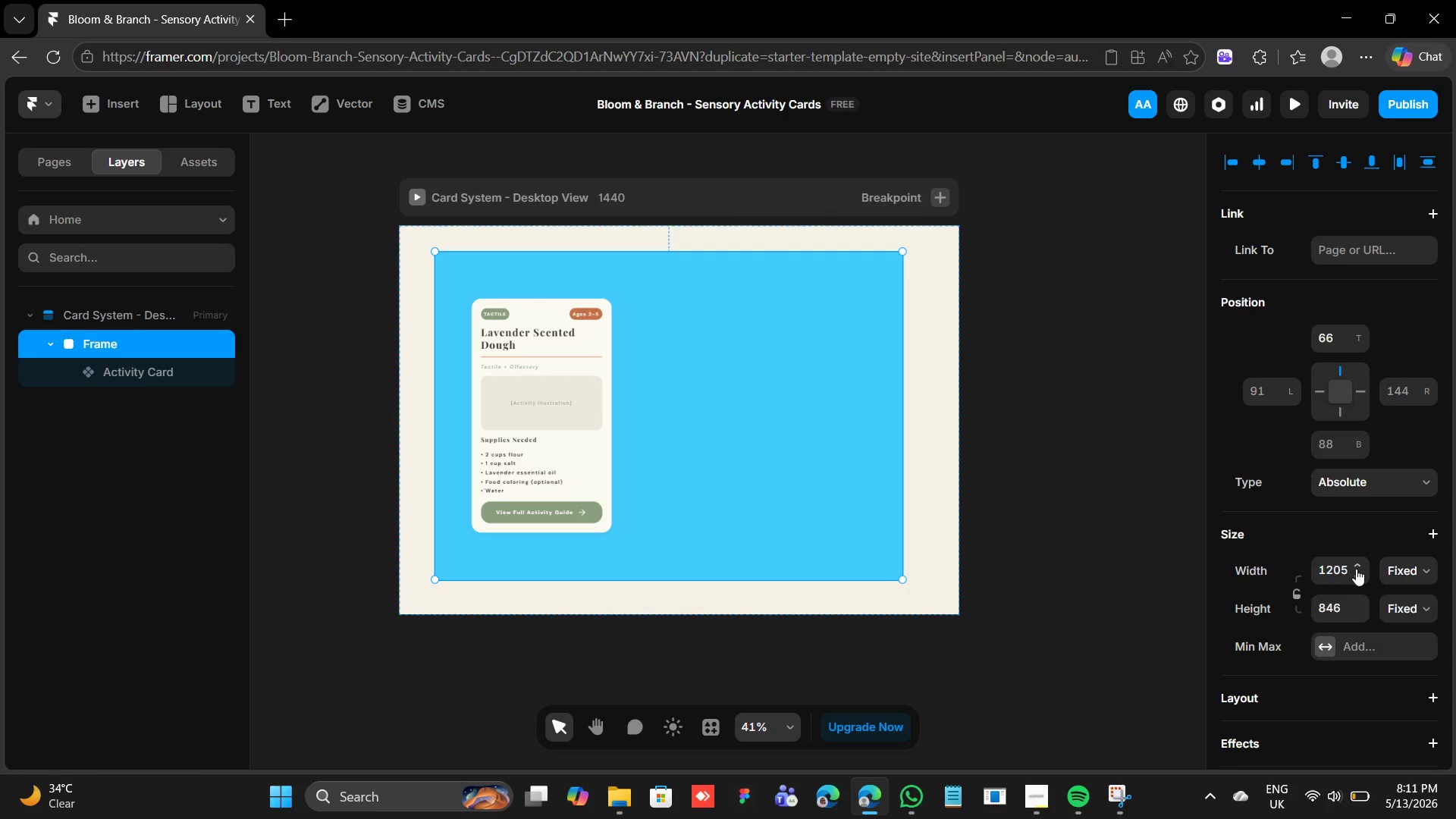 
left_click([1356, 569])
 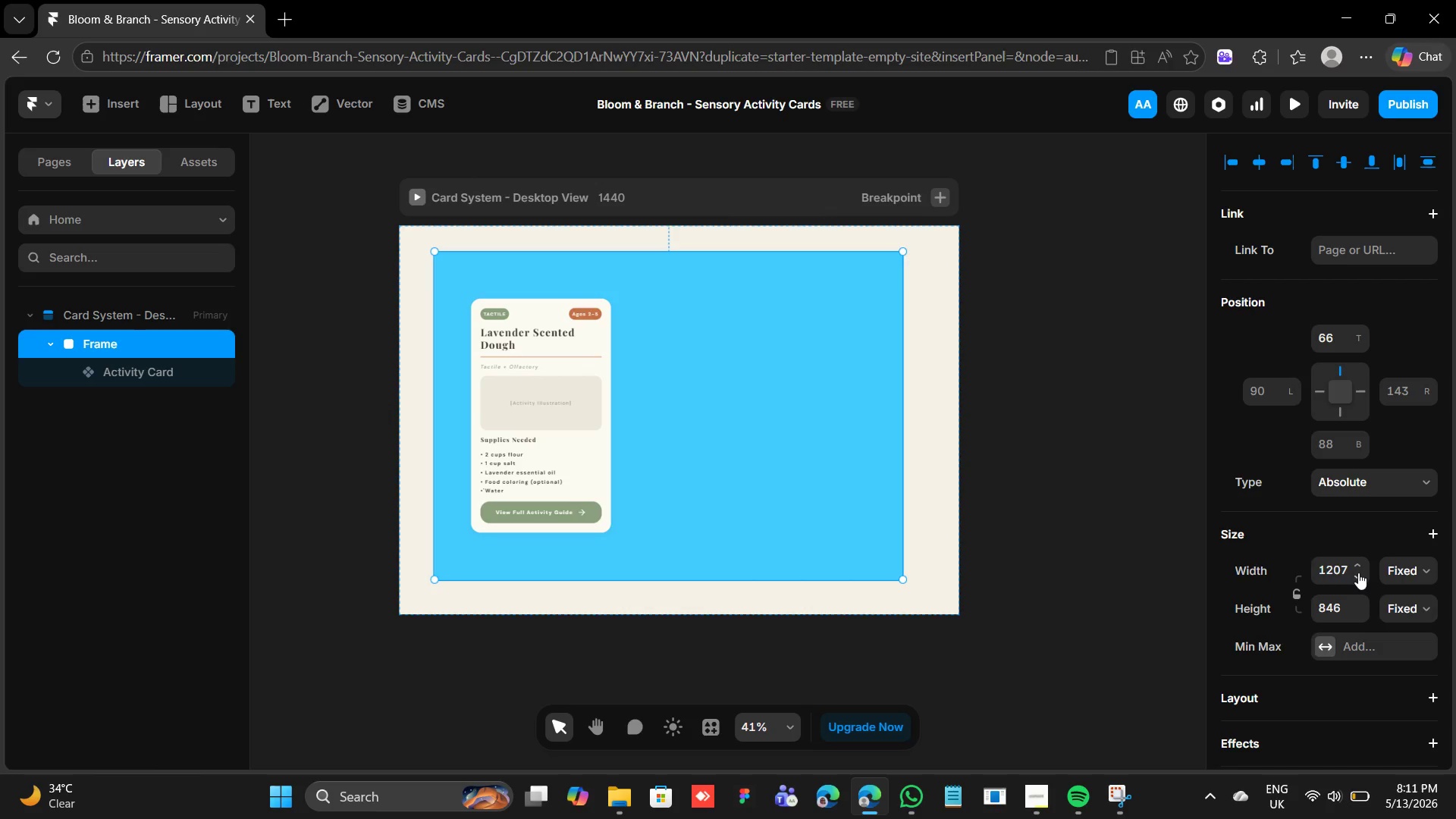 
double_click([1358, 573])
 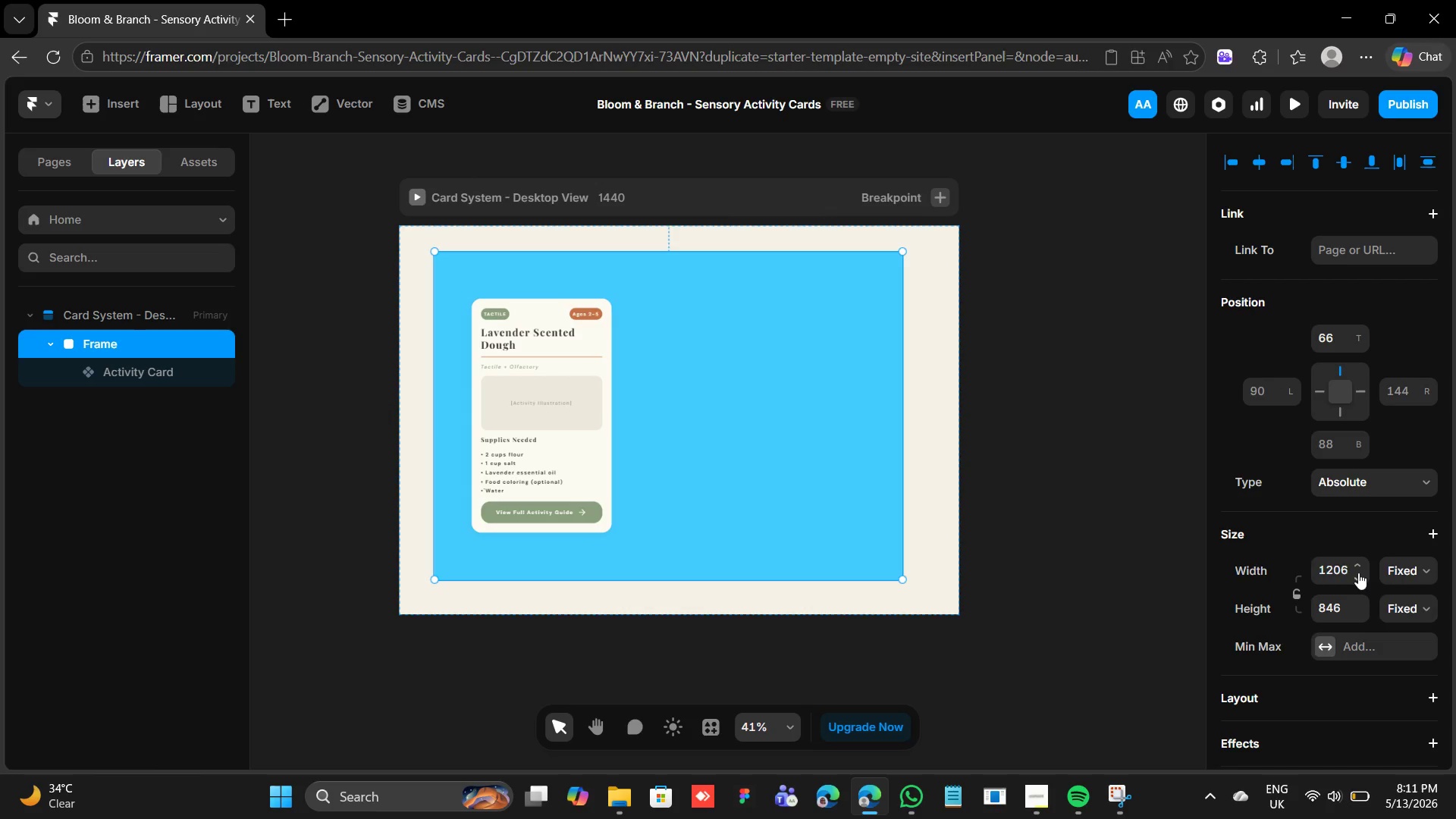 
triple_click([1358, 573])
 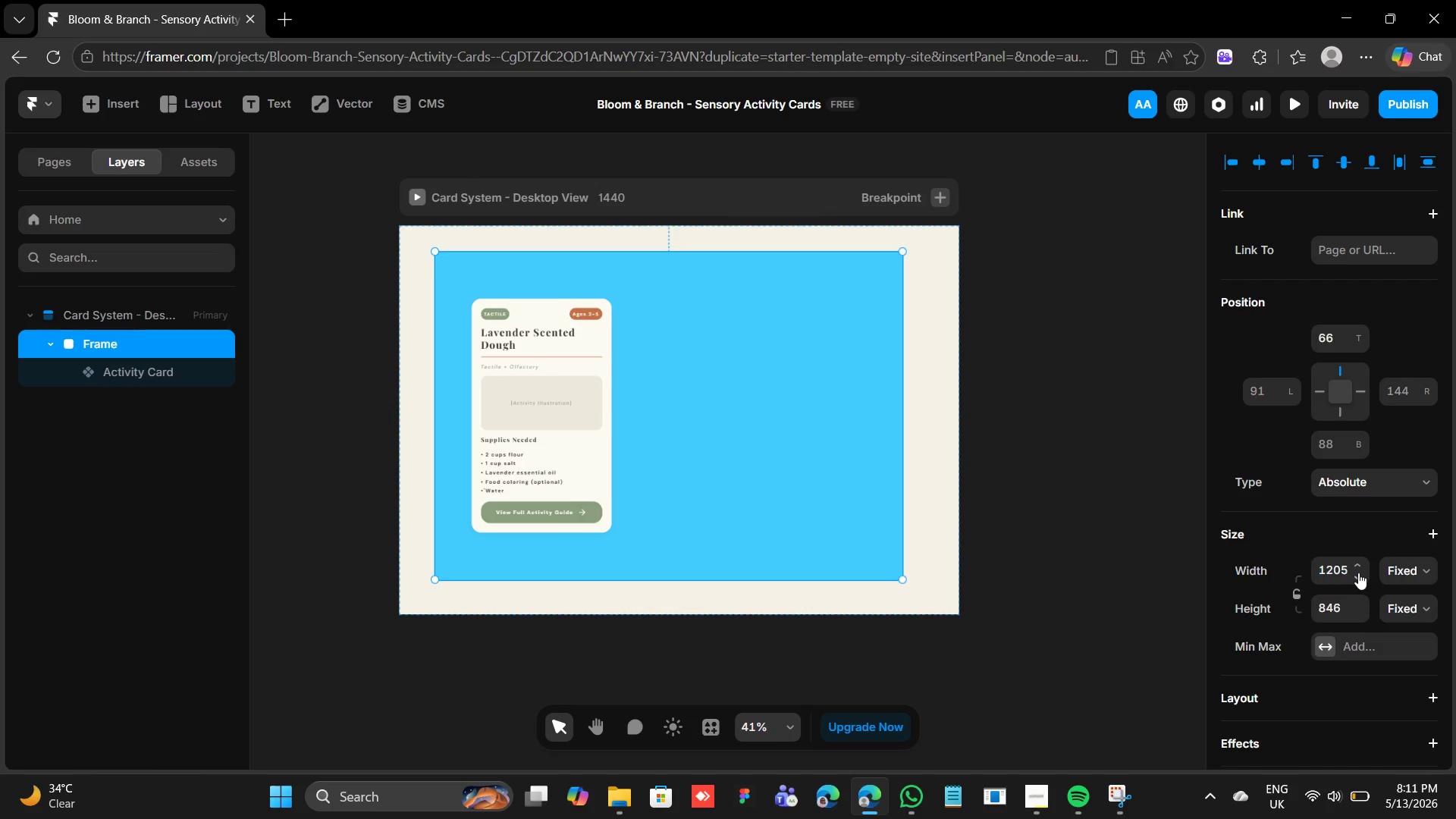 
triple_click([1358, 573])
 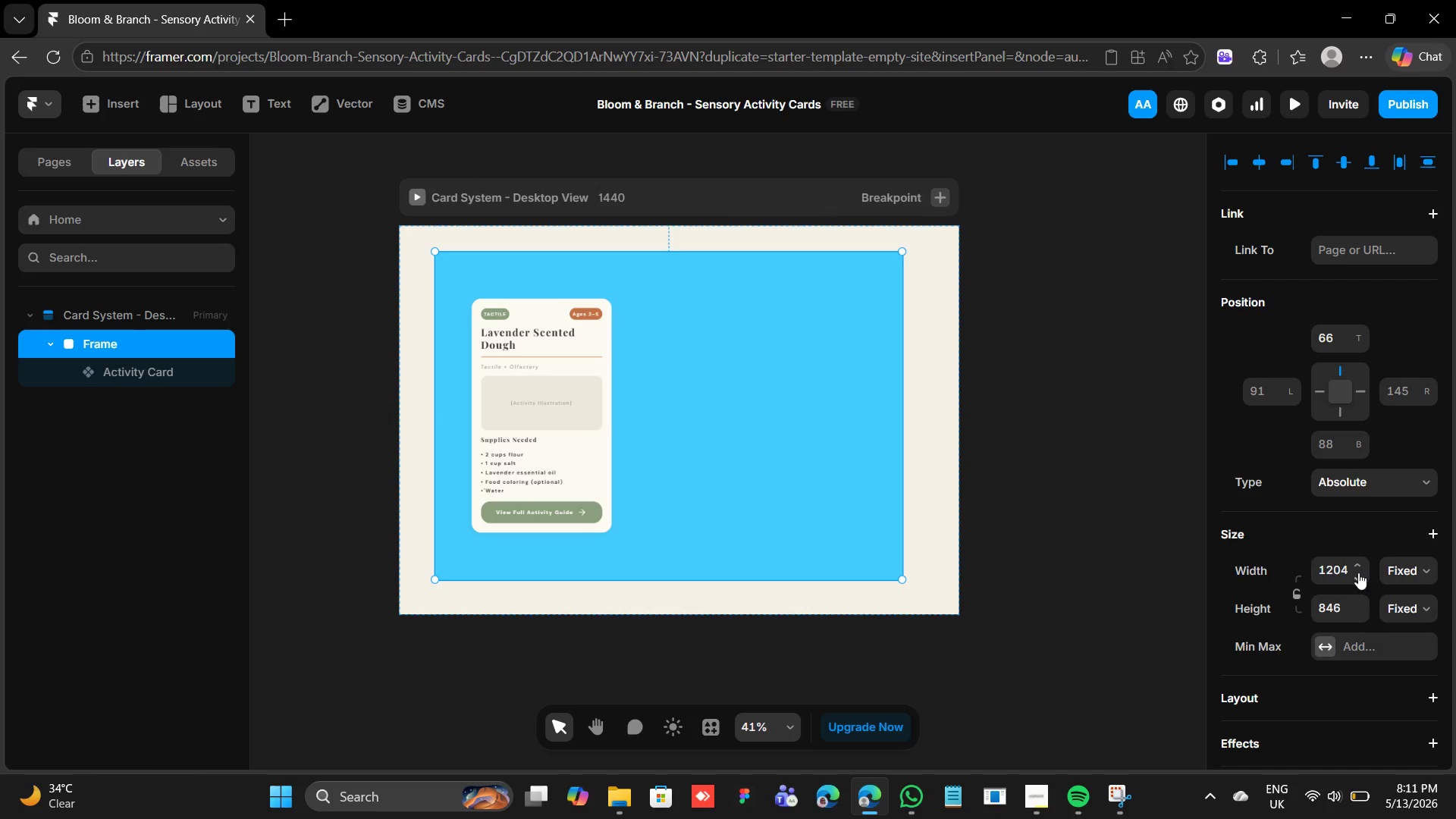 
triple_click([1358, 573])
 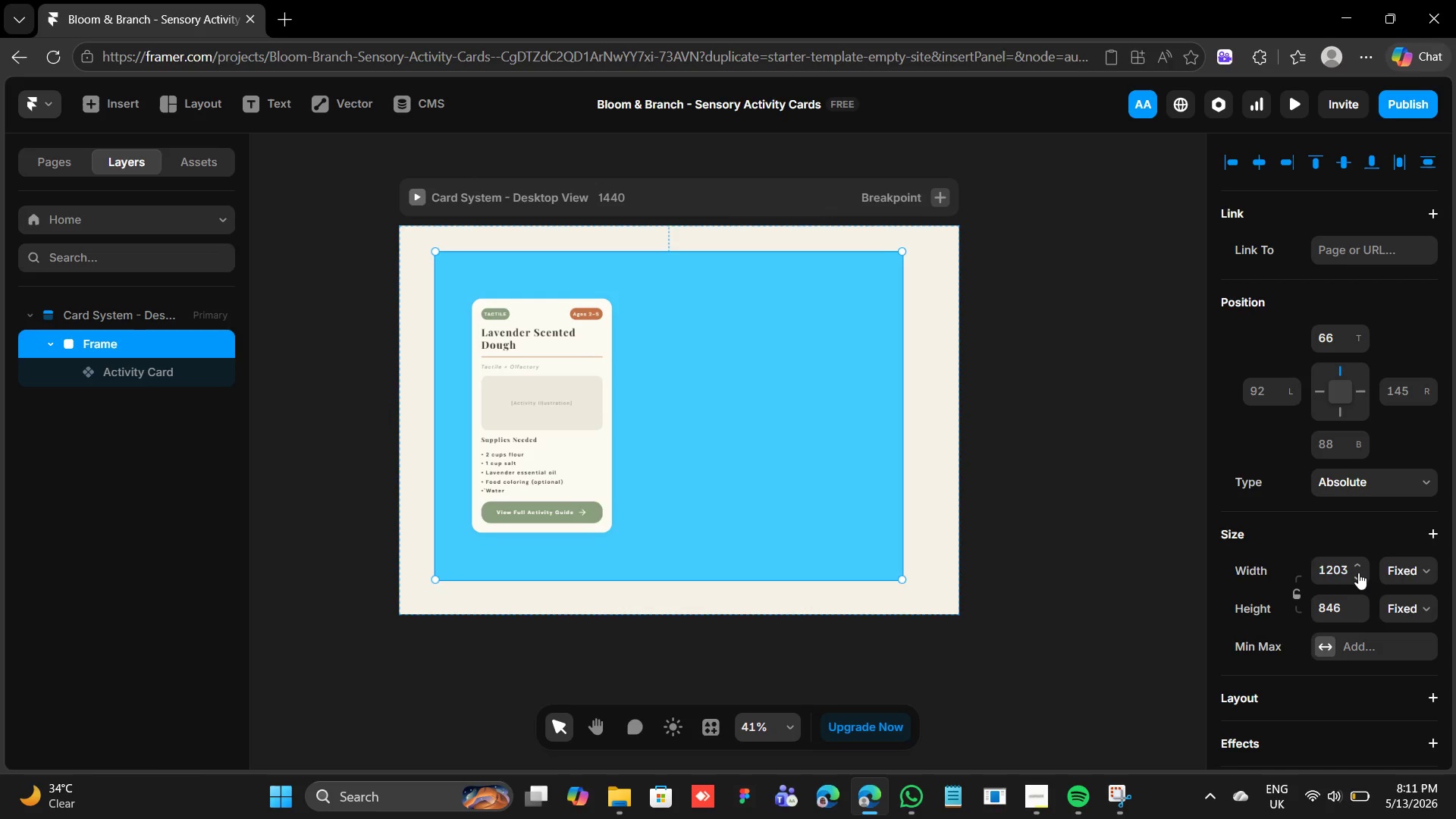 
triple_click([1358, 573])
 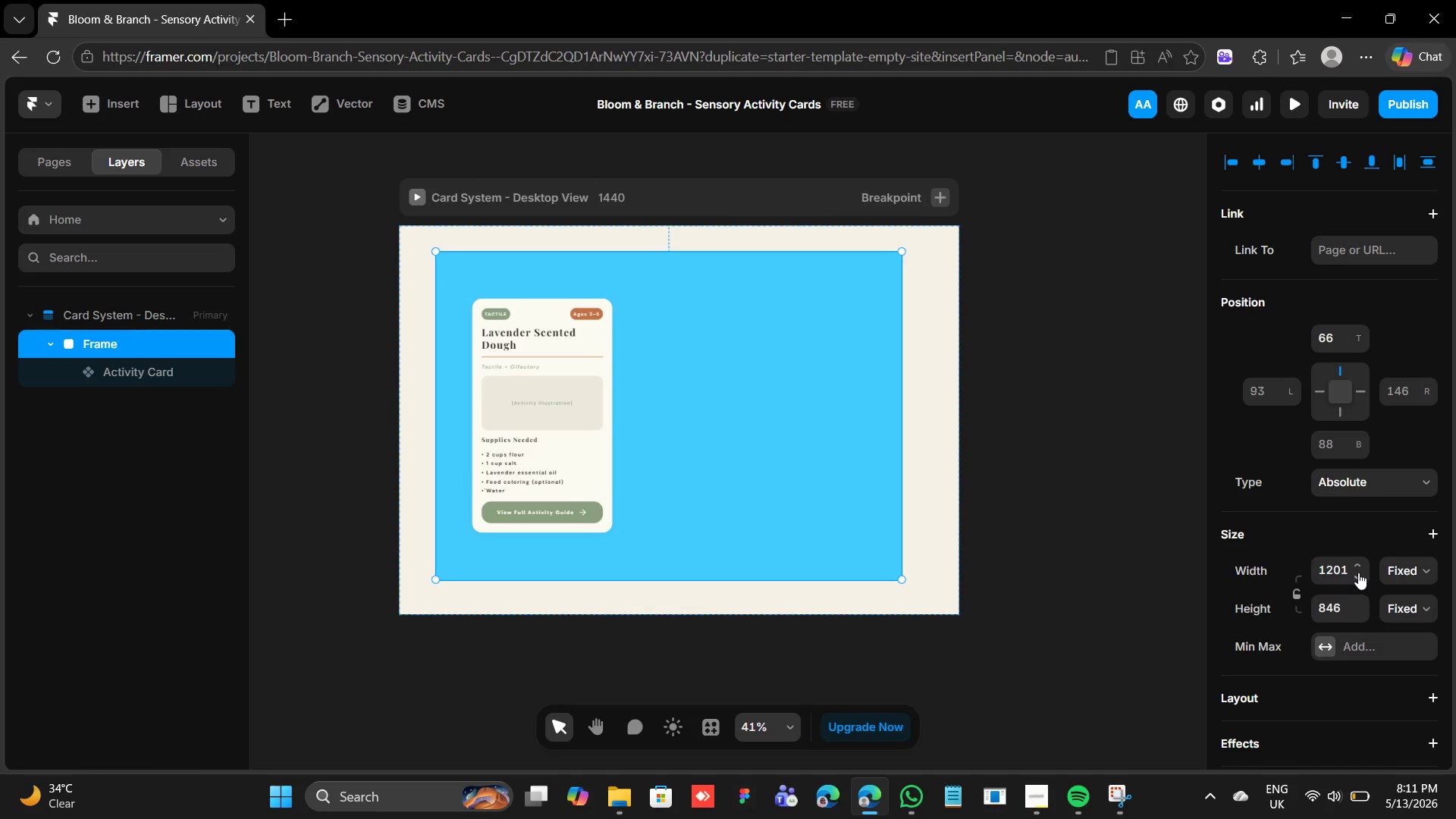 
triple_click([1358, 573])
 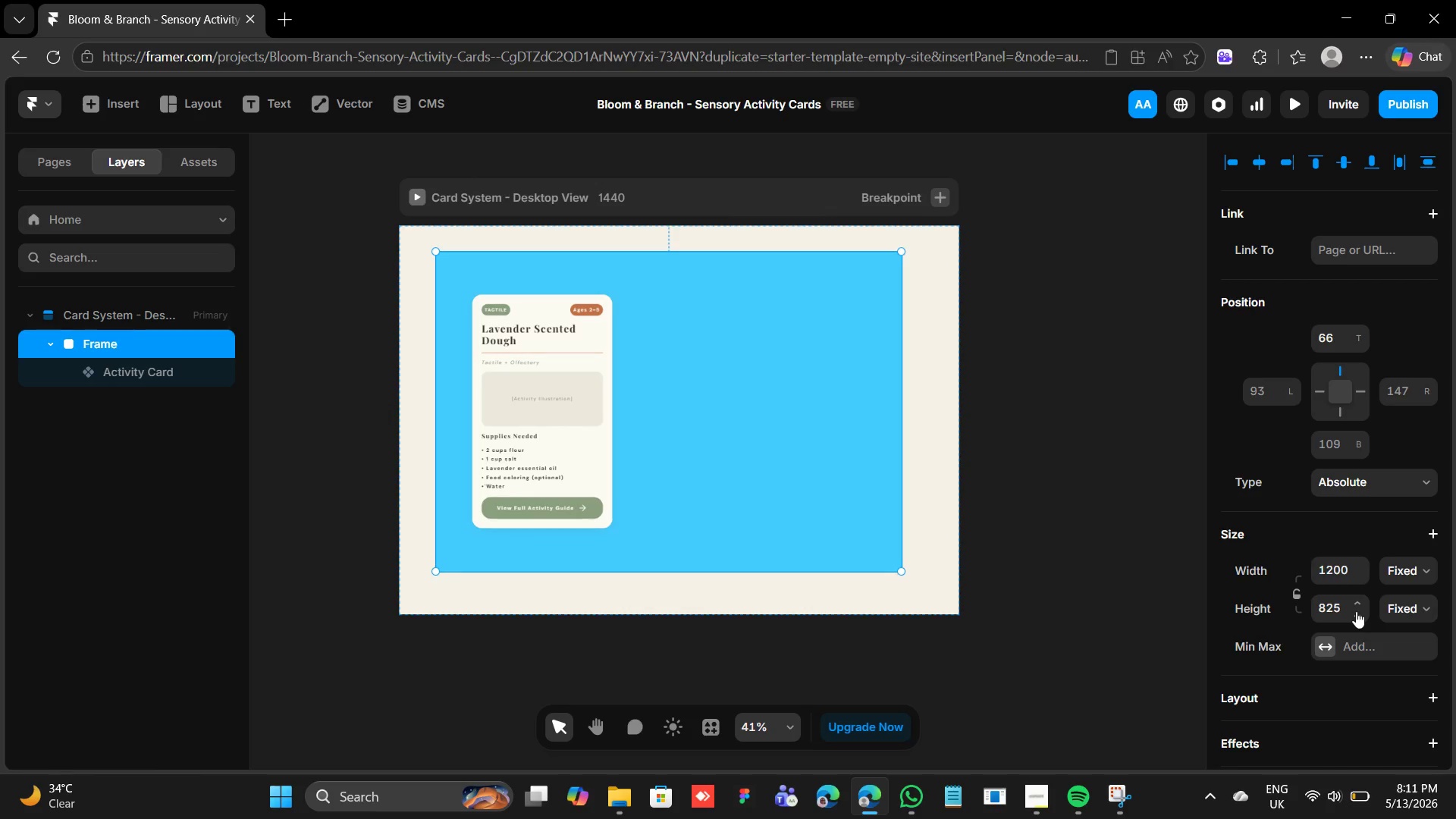 
wait(5.81)
 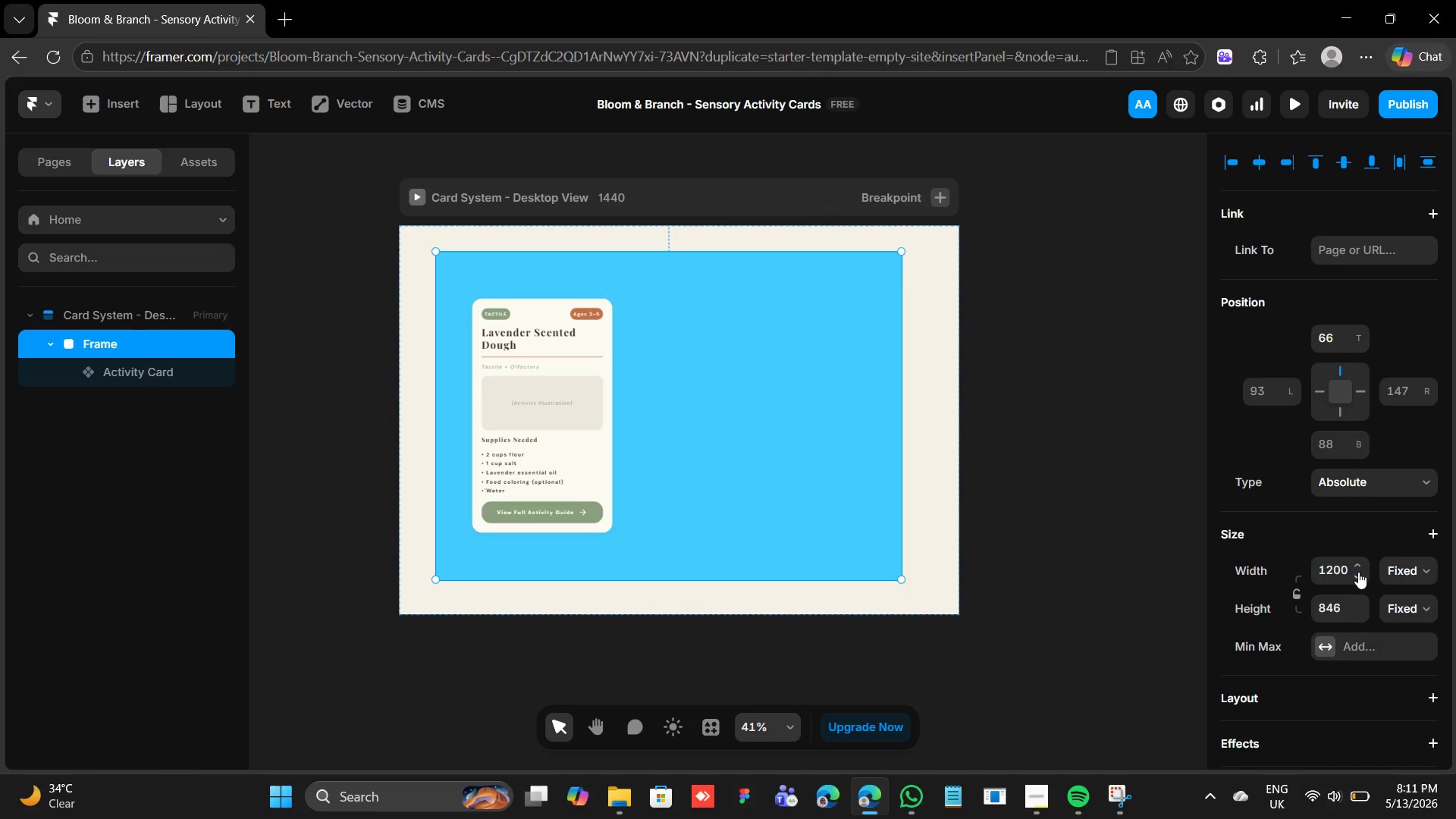 
left_click([1356, 611])
 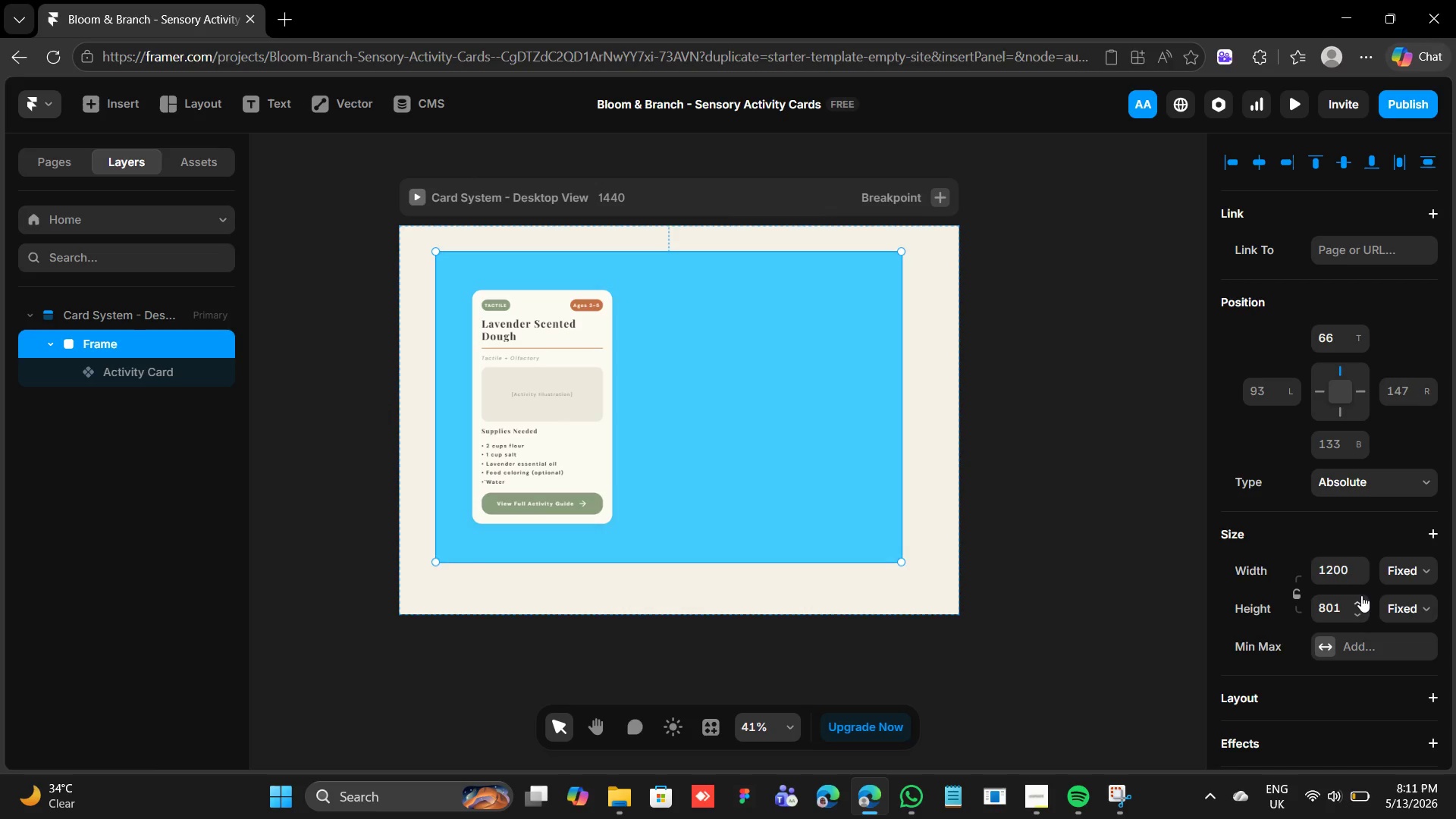 
left_click([1361, 596])
 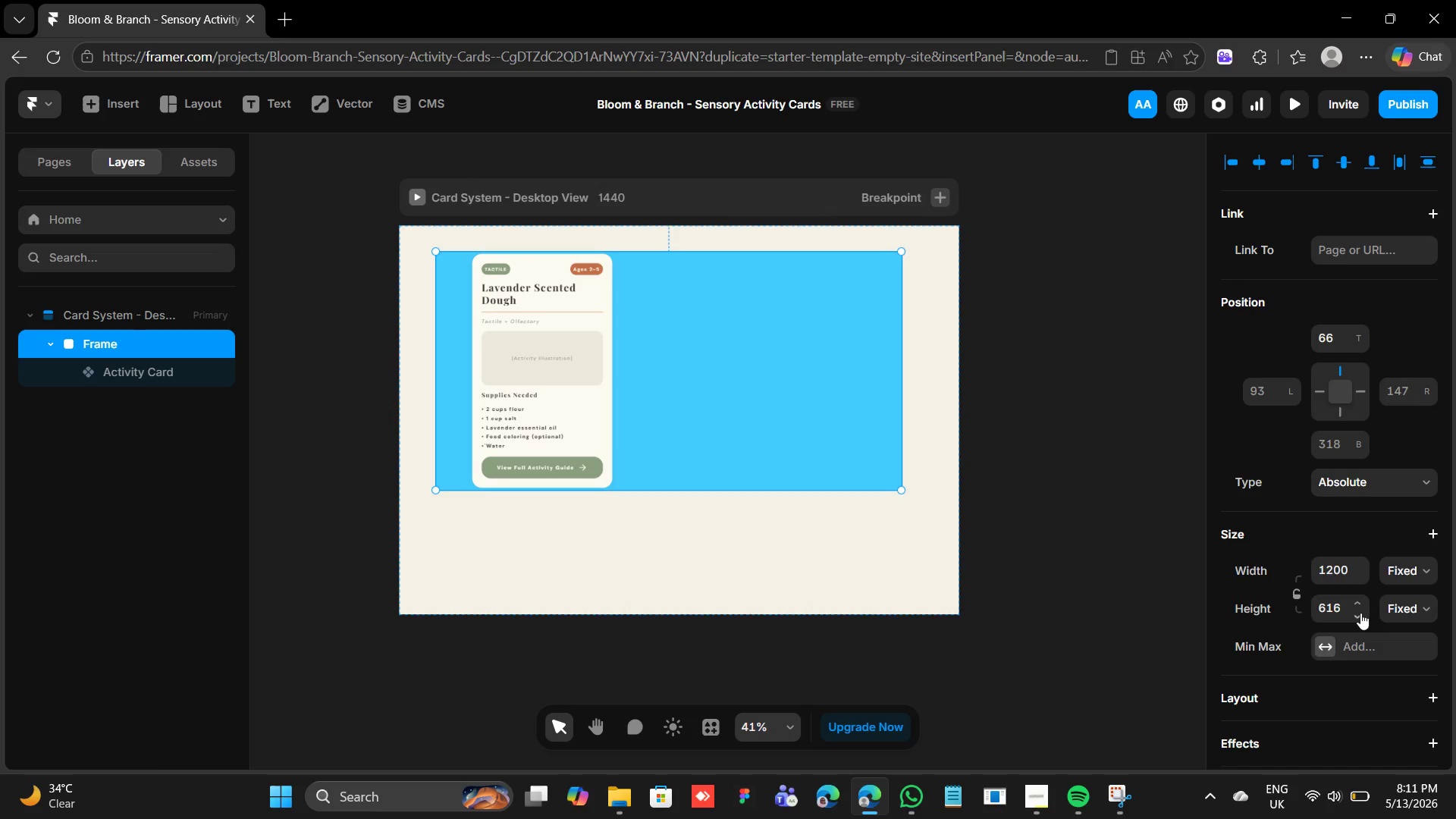 
wait(26.91)
 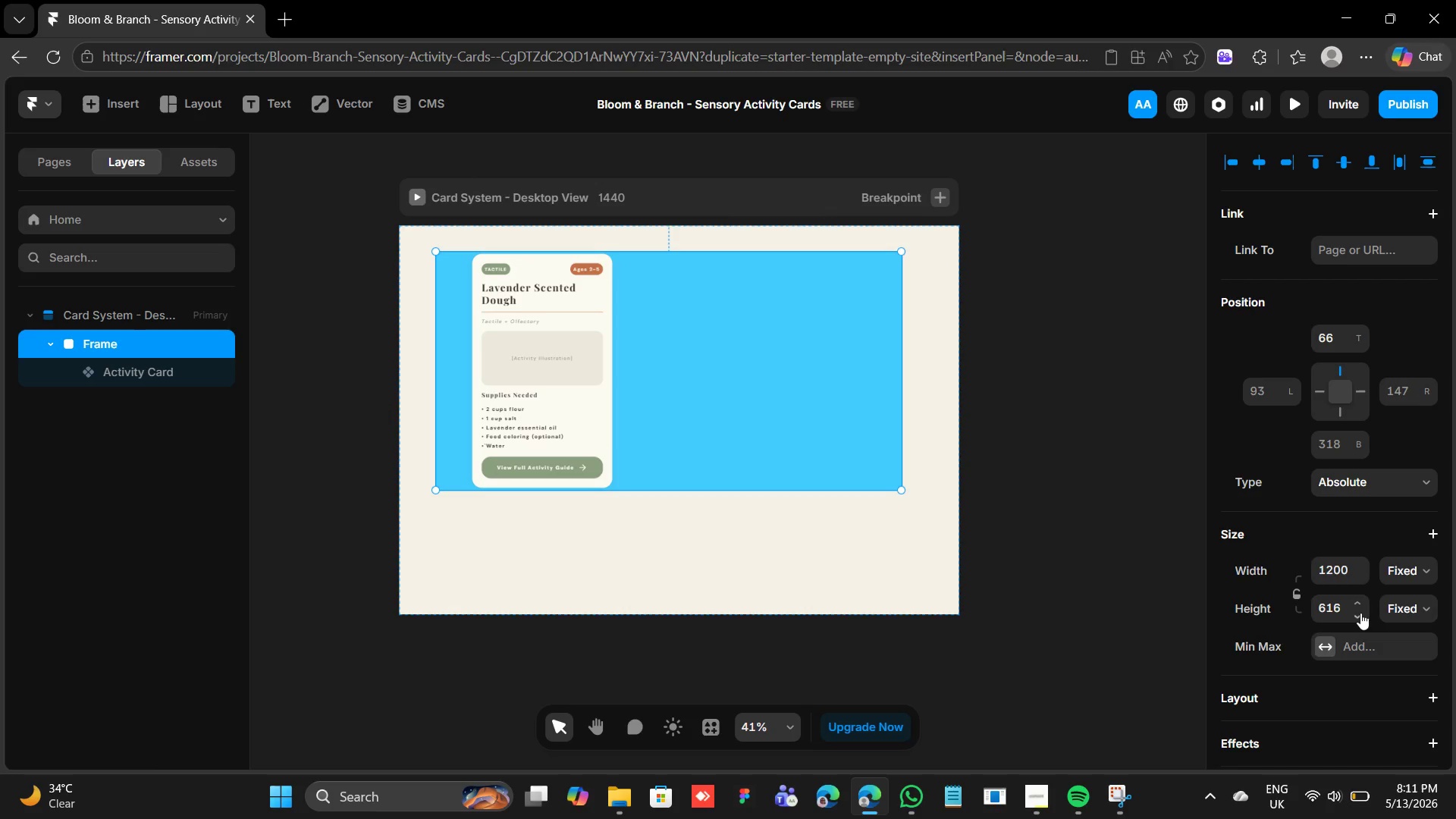 
left_click([1336, 611])
 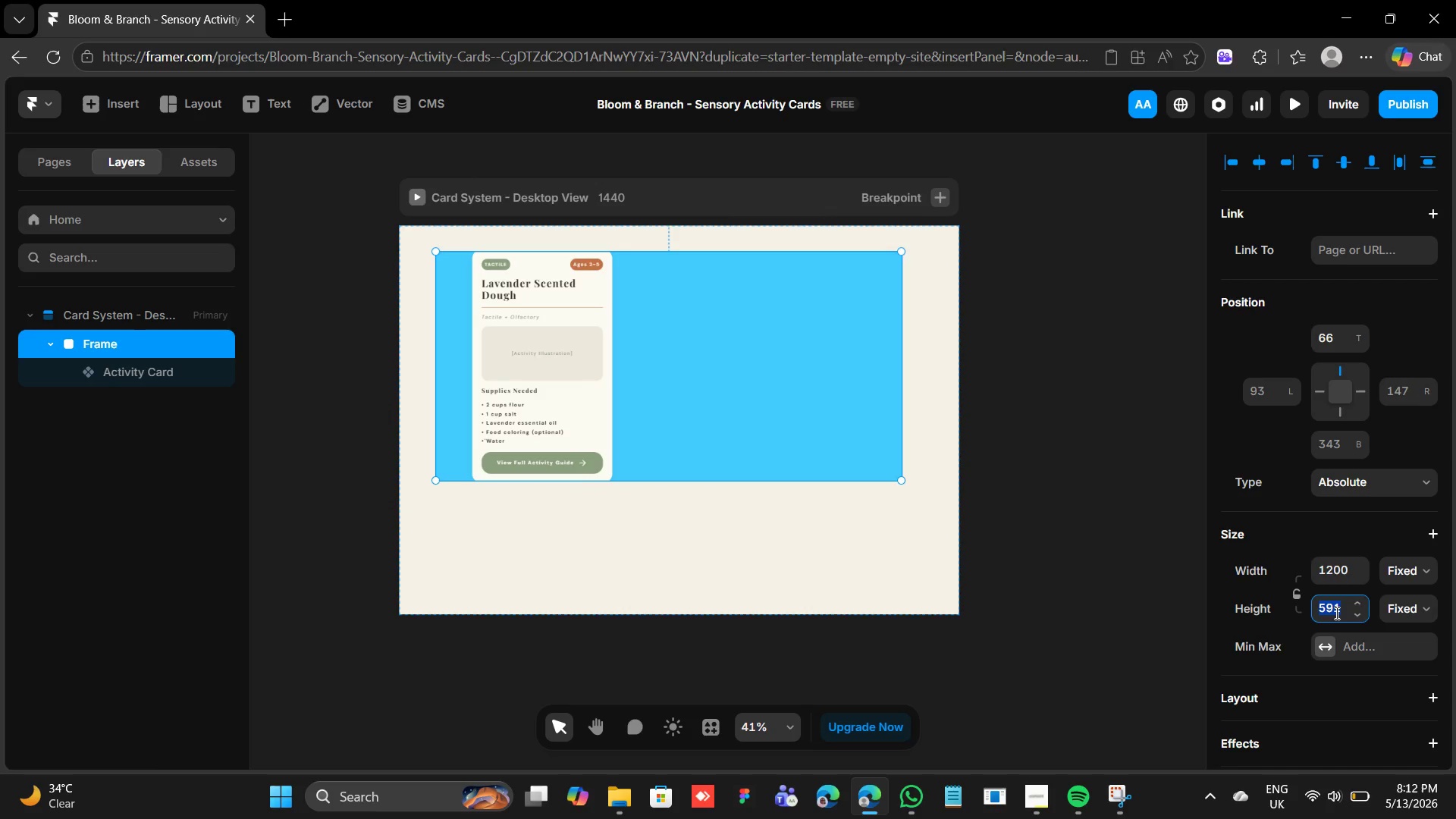 
wait(7.47)
 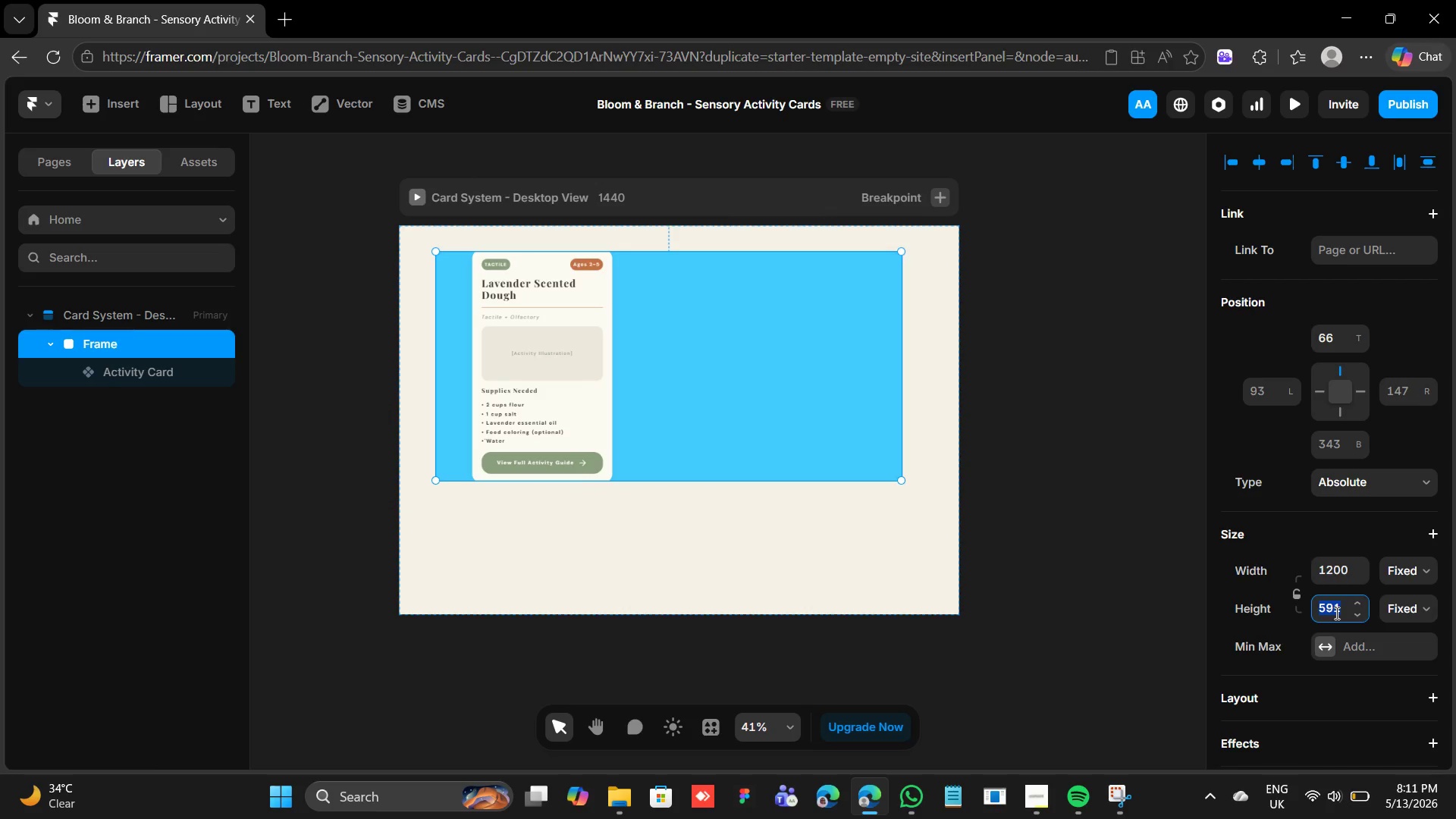 
type(560)
 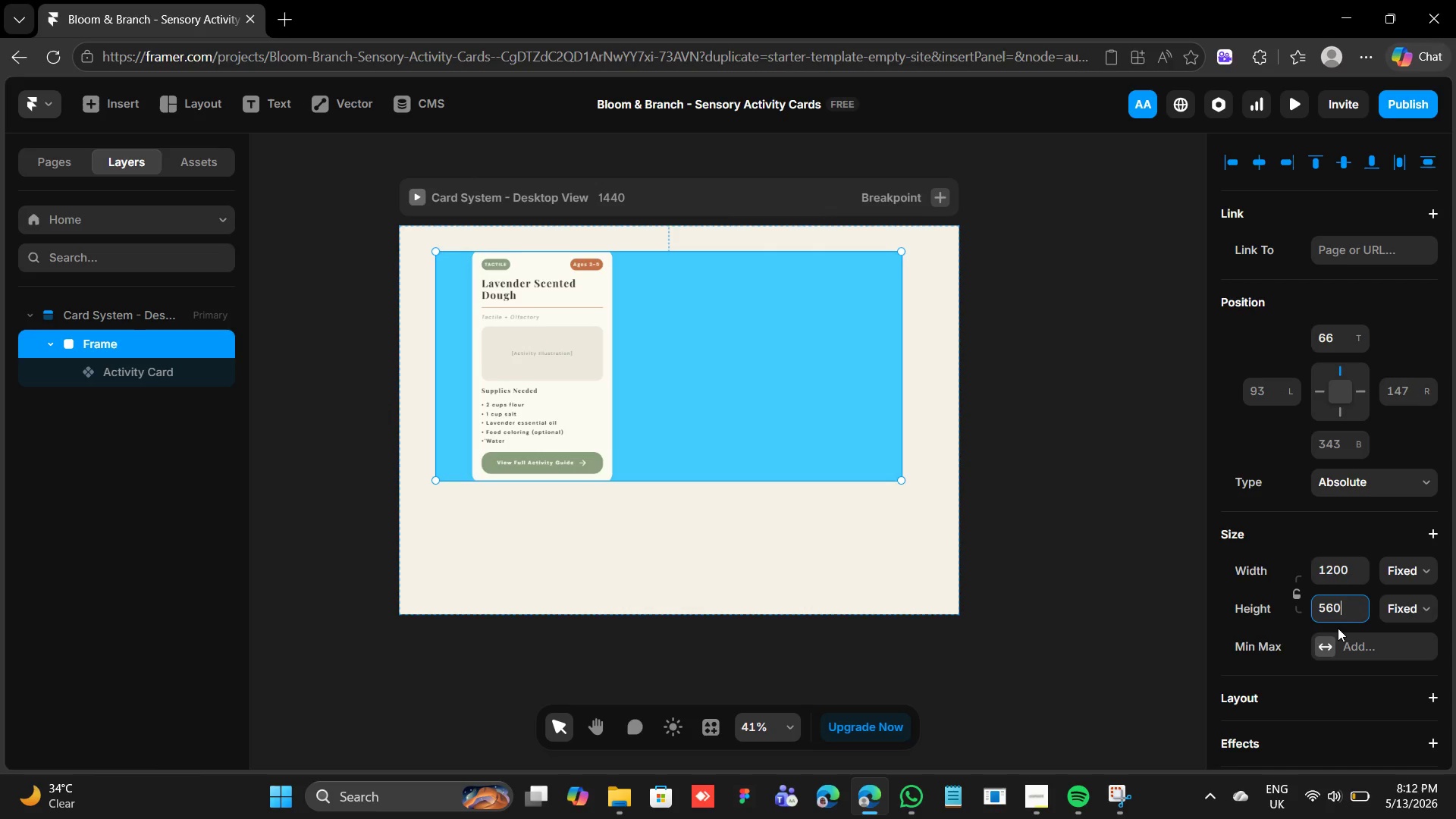 
key(Enter)
 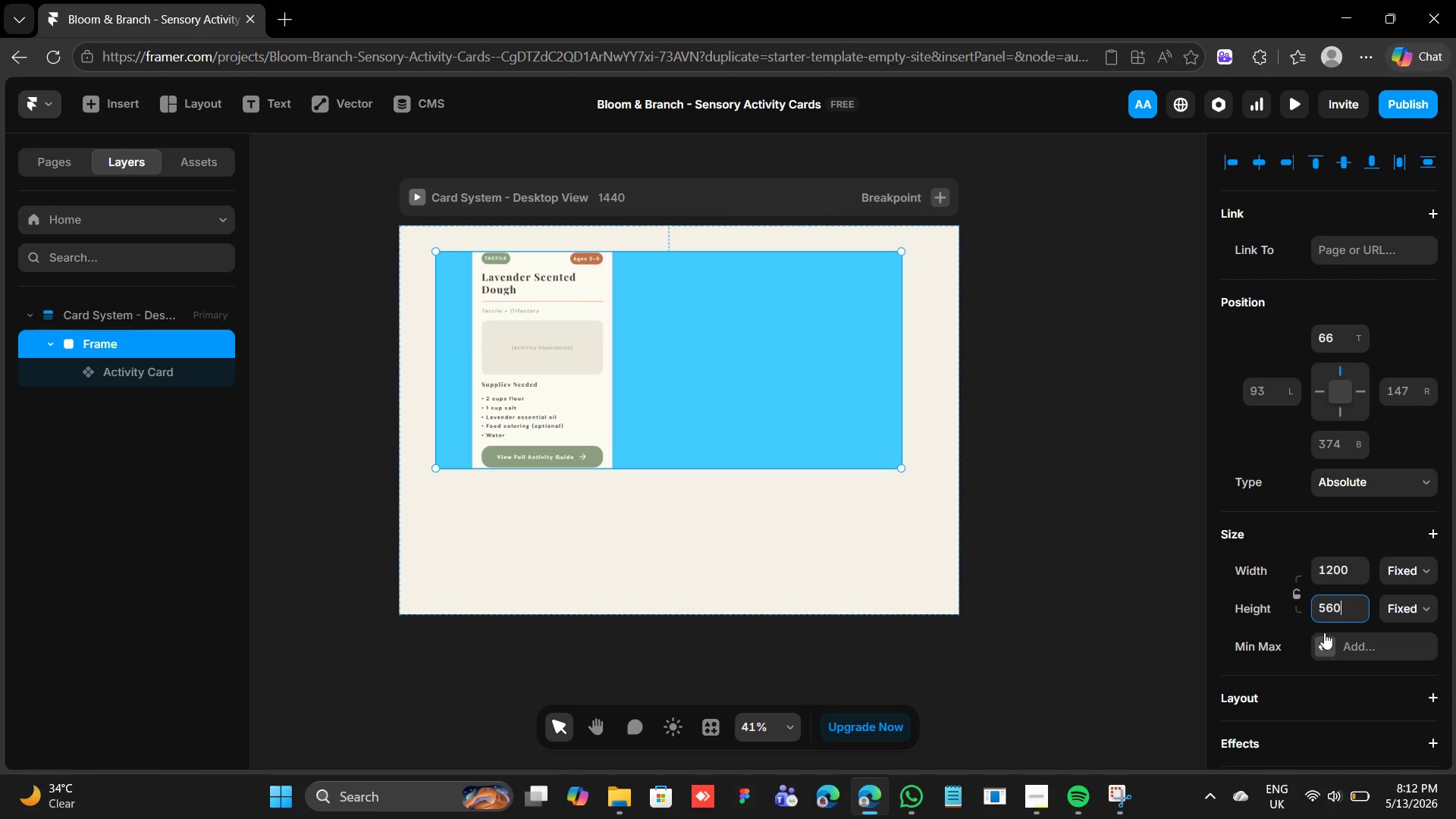 
wait(6.86)
 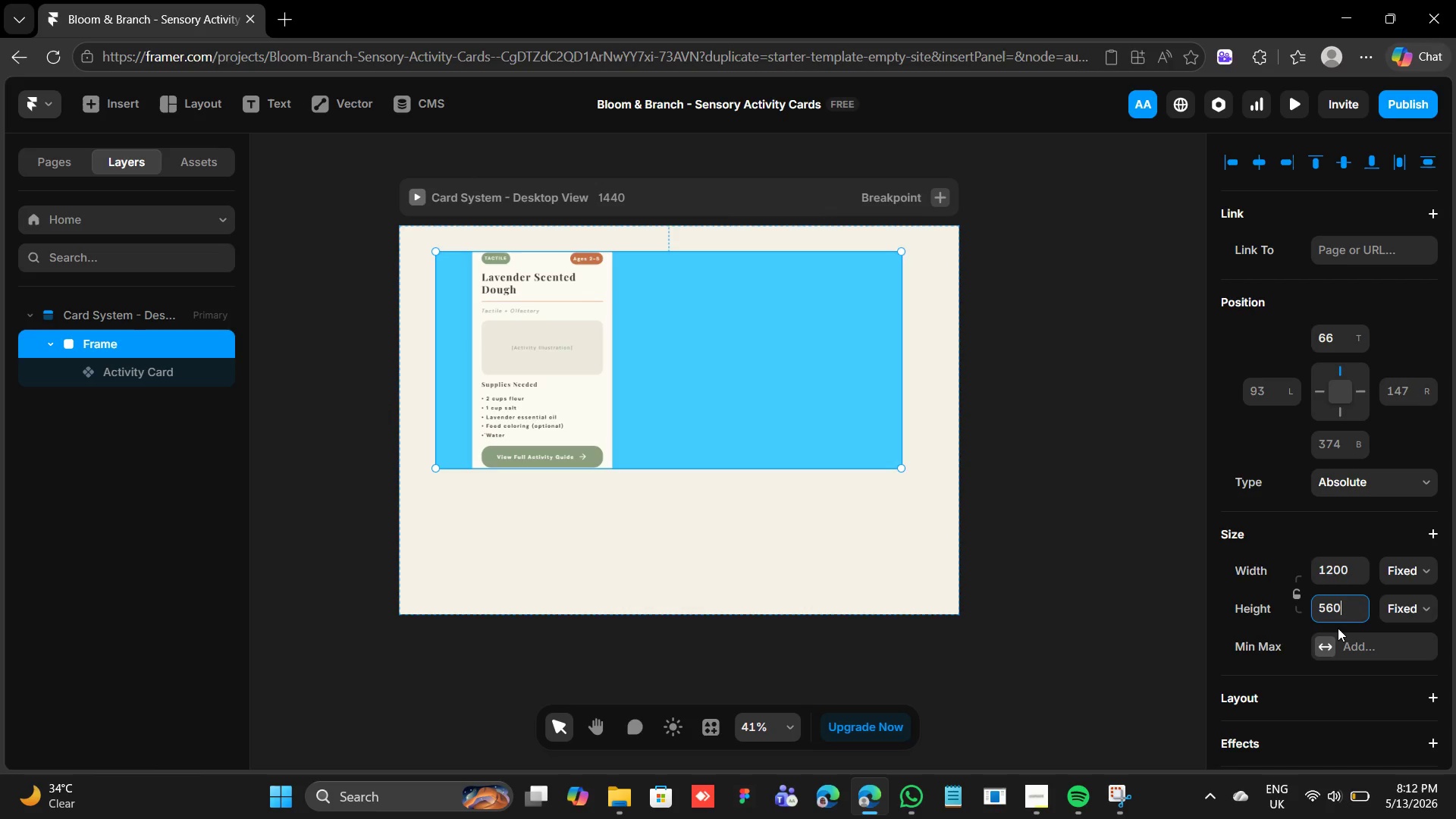 
scroll: coordinate [1391, 630], scroll_direction: down, amount: 5.0
 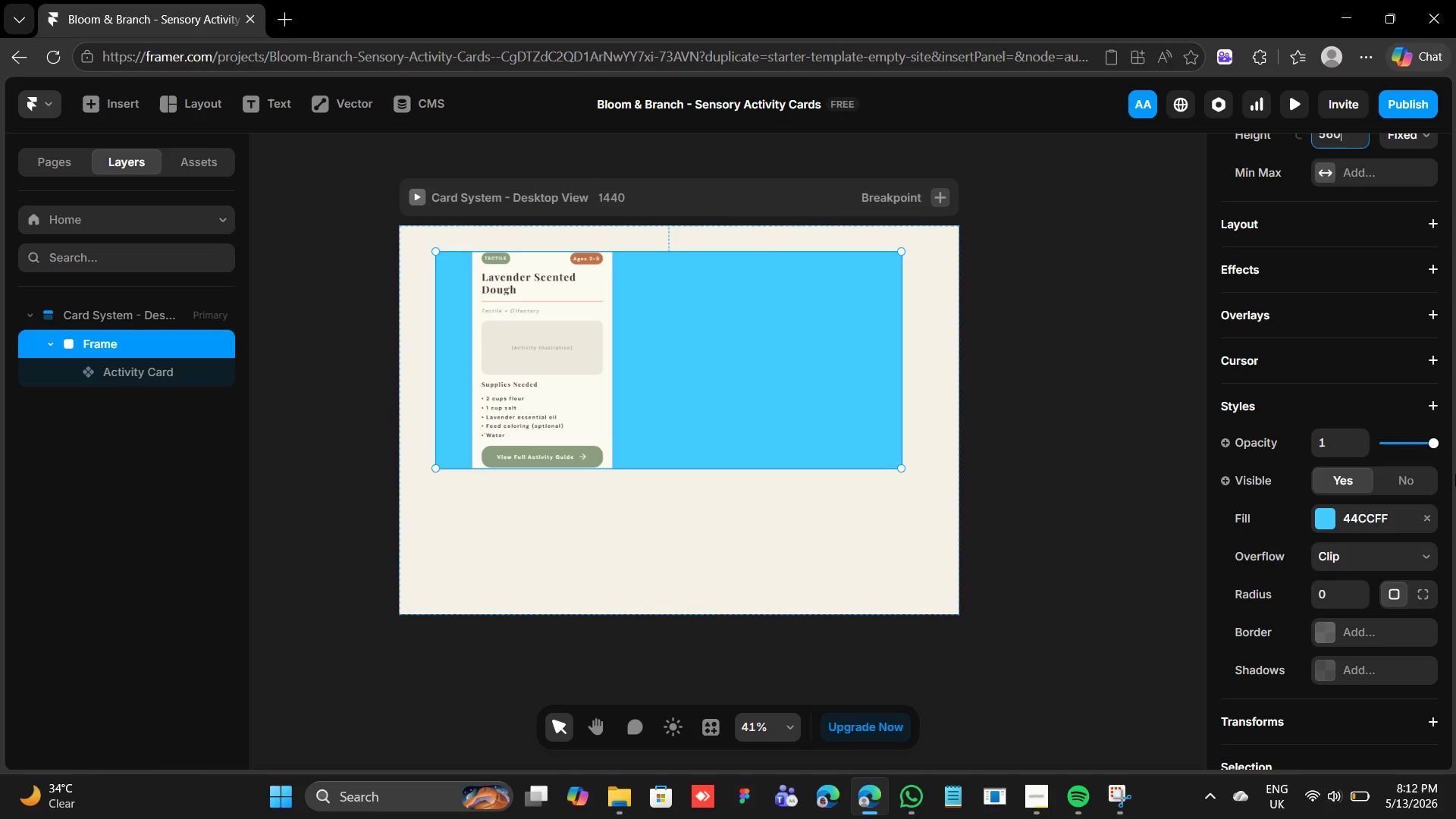 
left_click([1424, 516])
 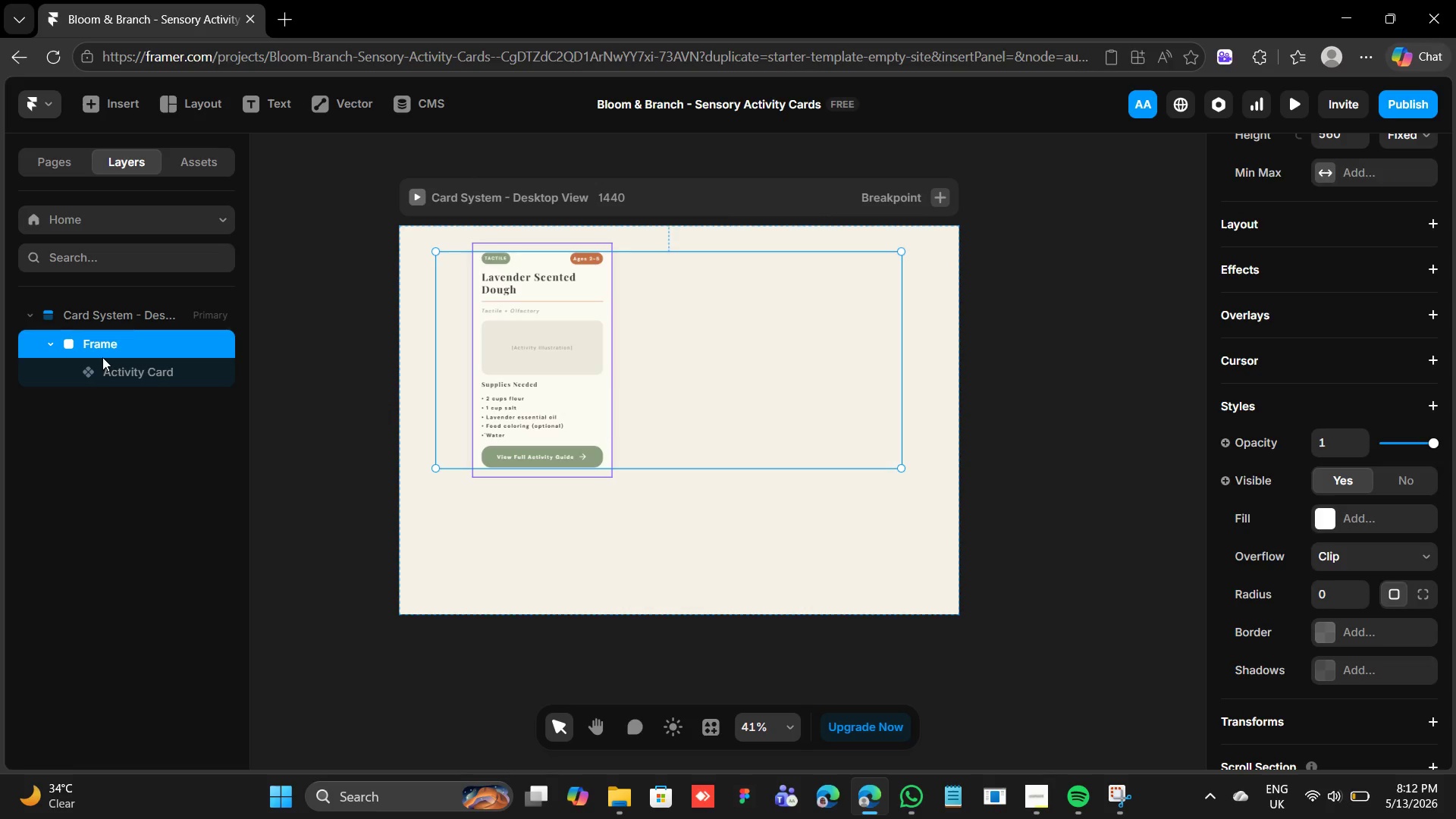 
wait(5.08)
 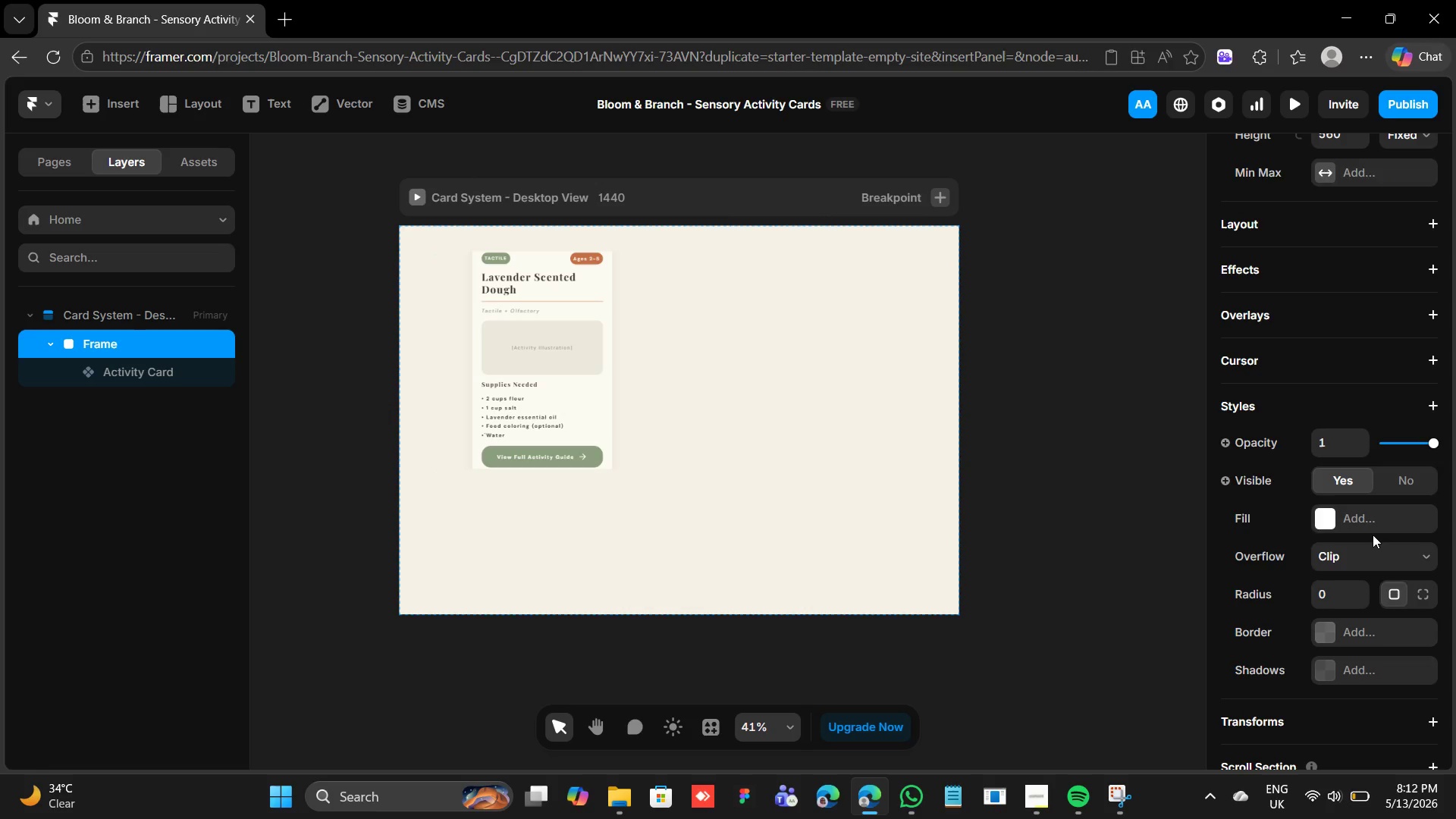 
double_click([109, 341])
 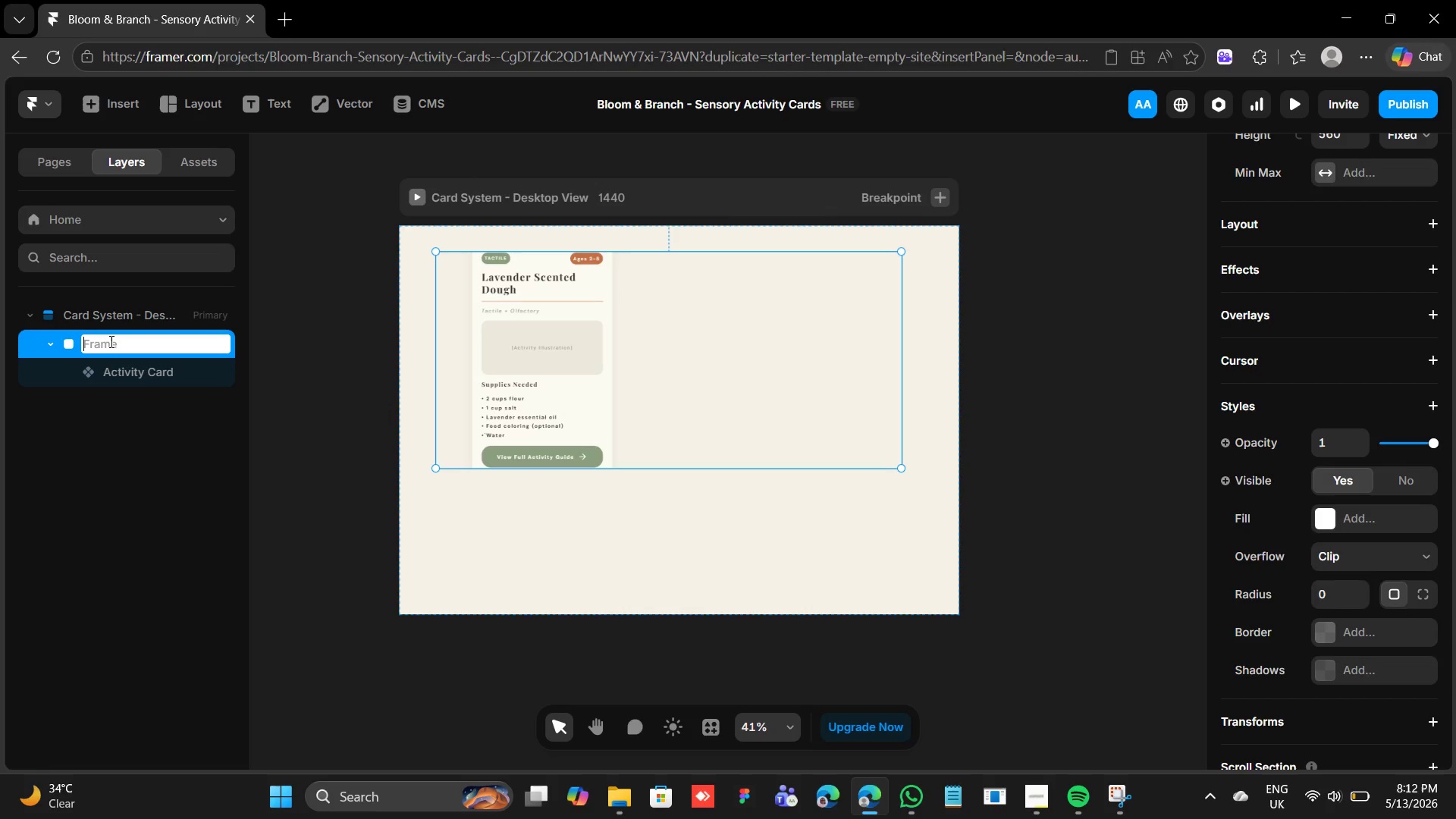 
wait(5.03)
 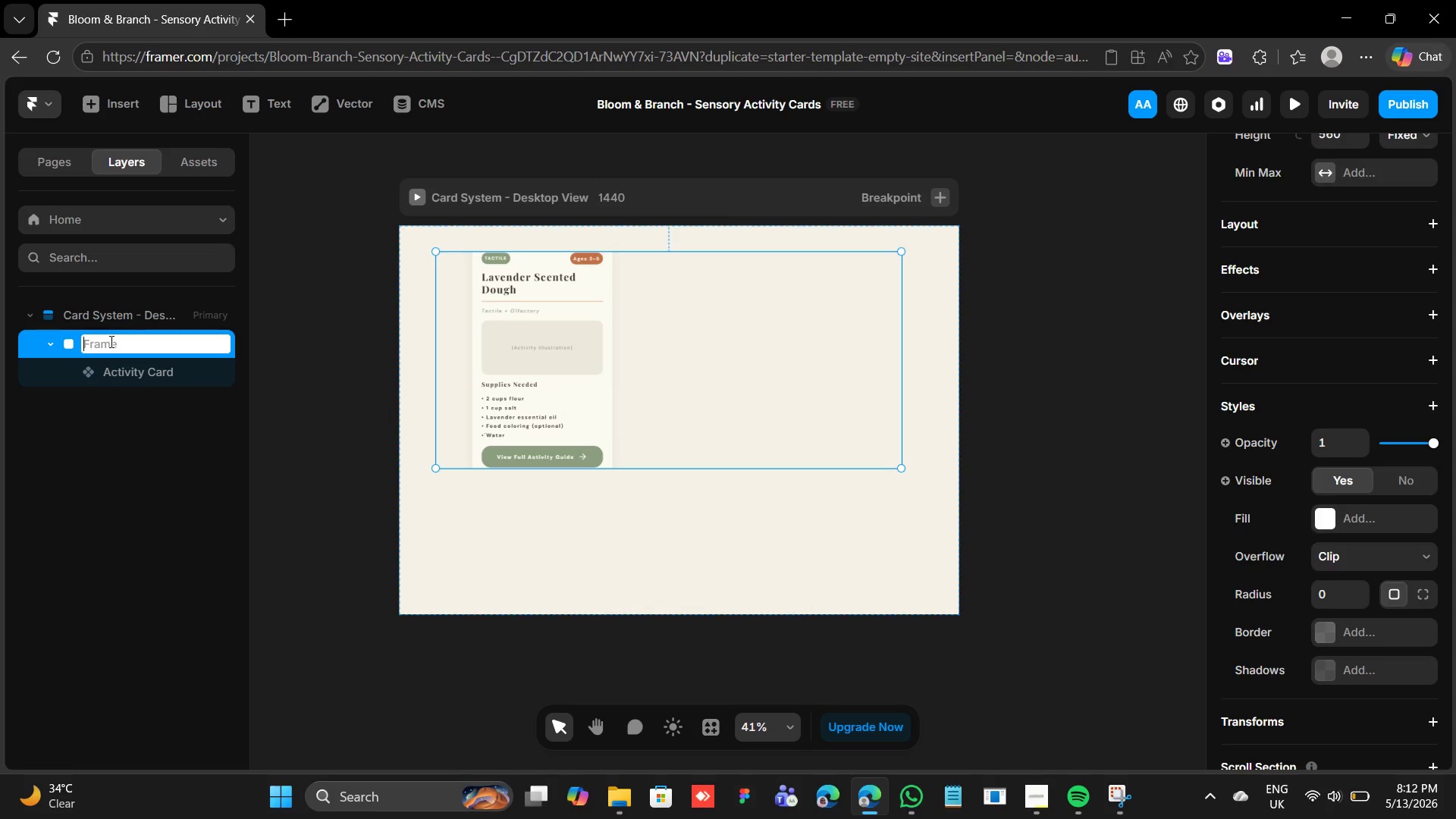 
type(Cards Grid )
 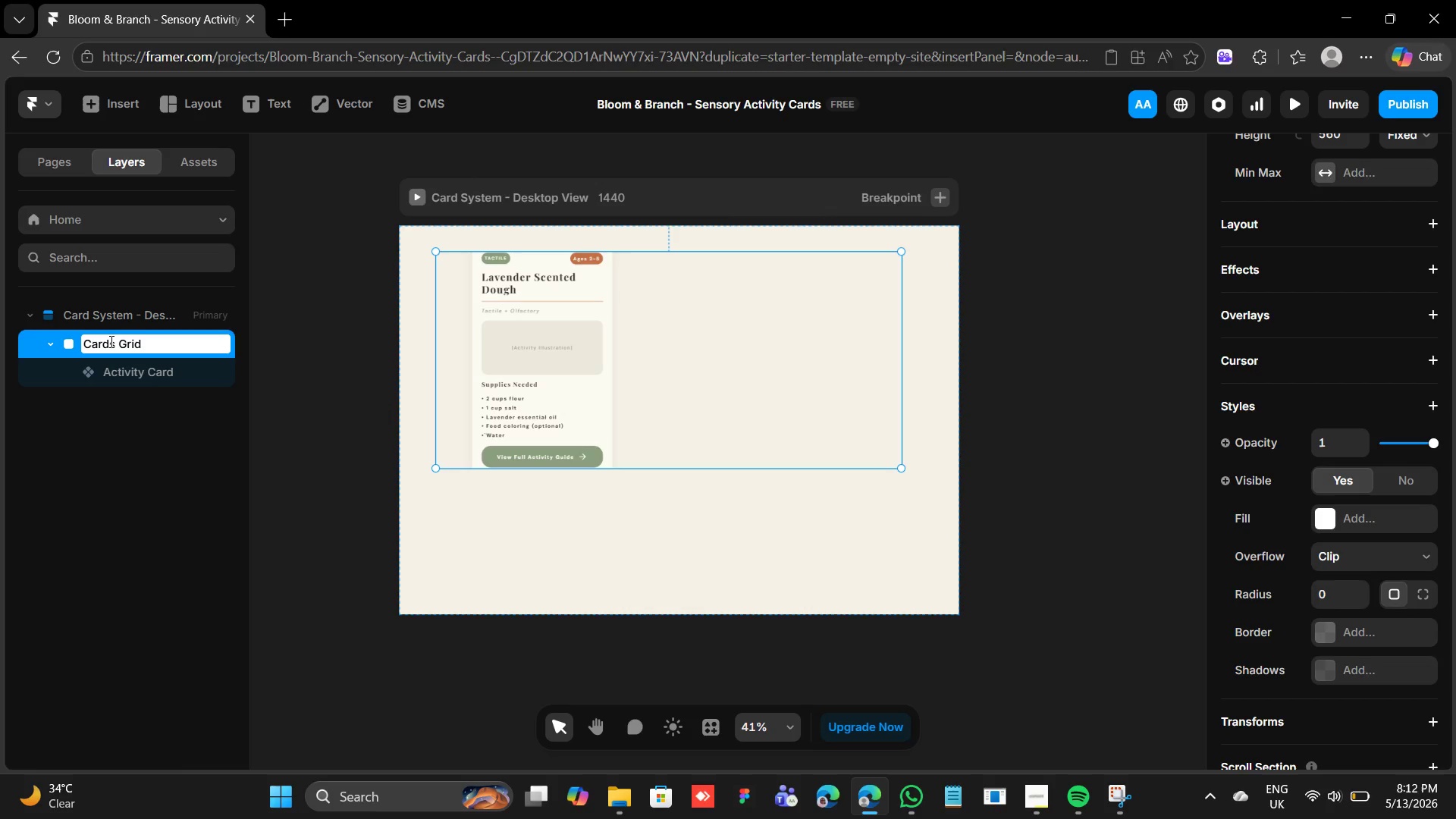 
type(Container)
 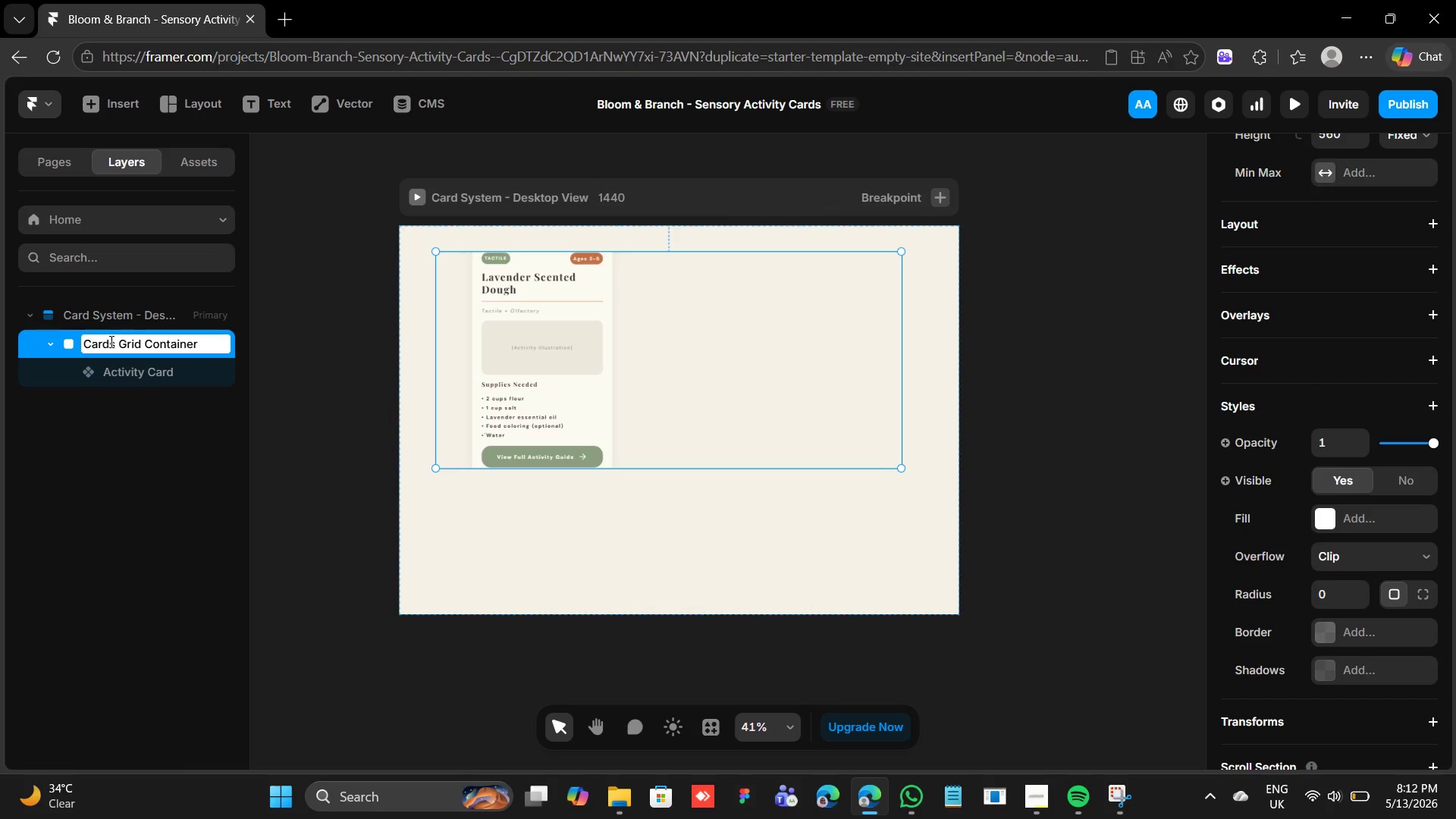 
key(Enter)
 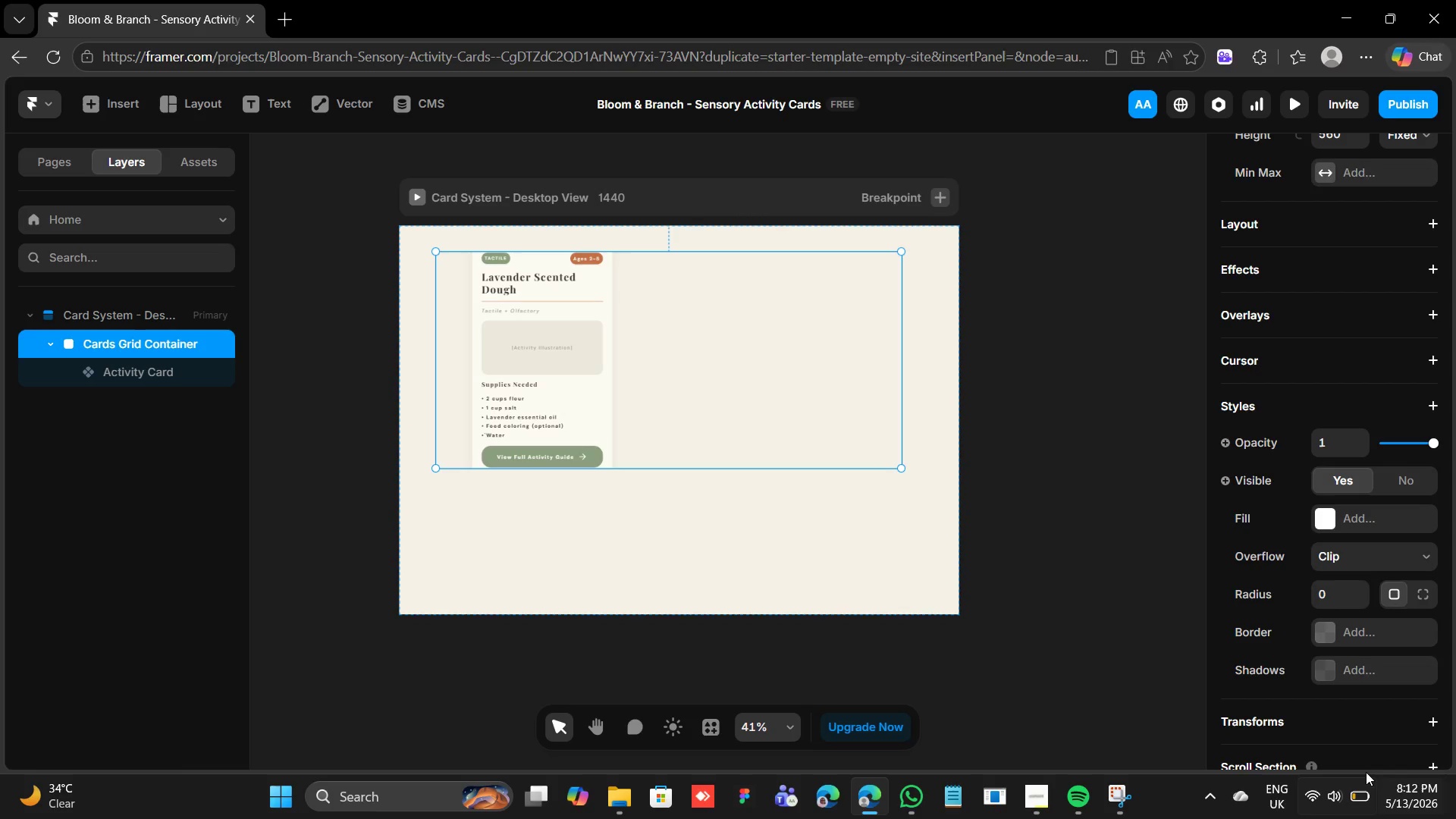 
scroll: coordinate [1413, 567], scroll_direction: down, amount: 1.0
 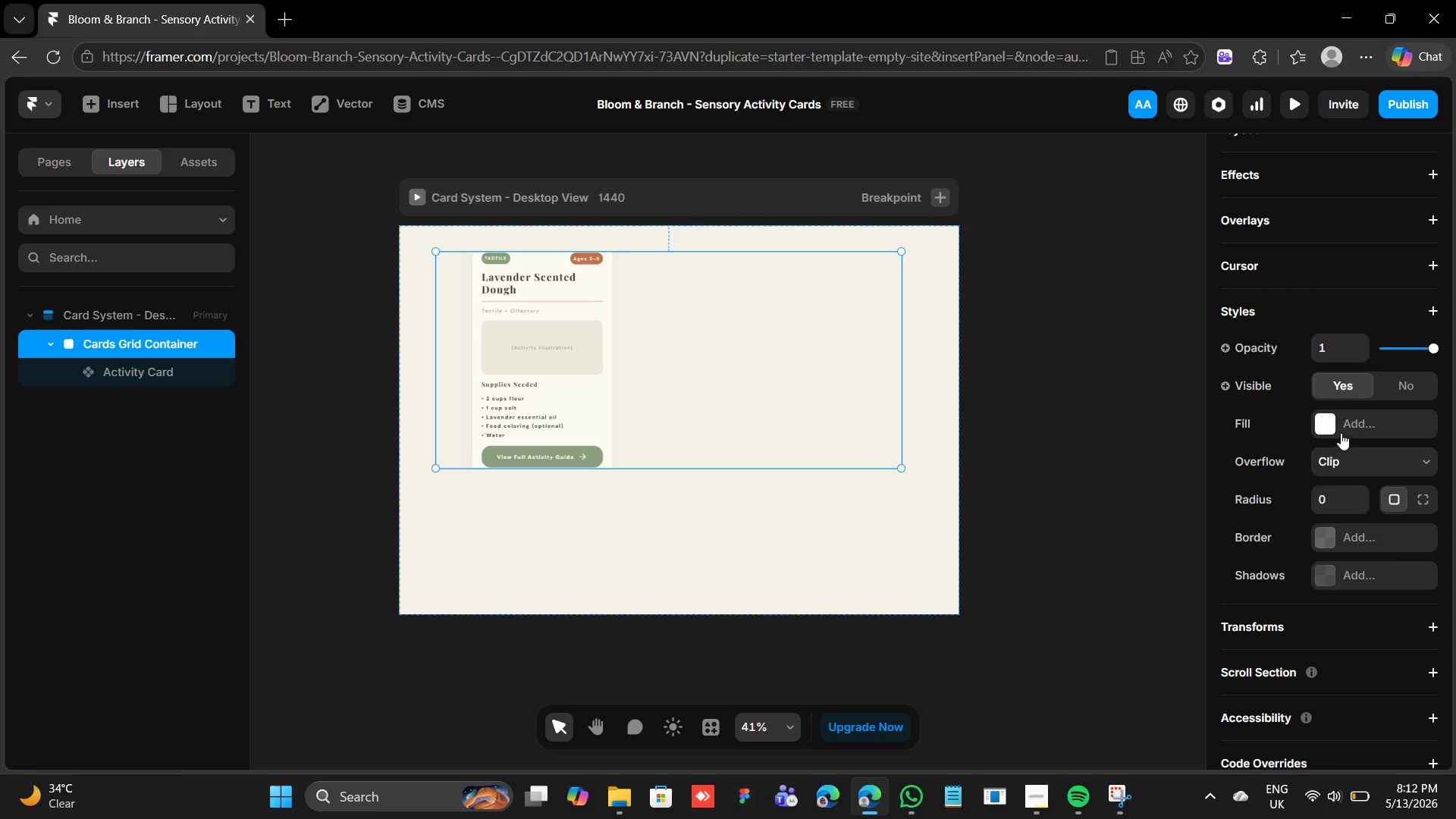 
scroll: coordinate [1356, 394], scroll_direction: up, amount: 2.0
 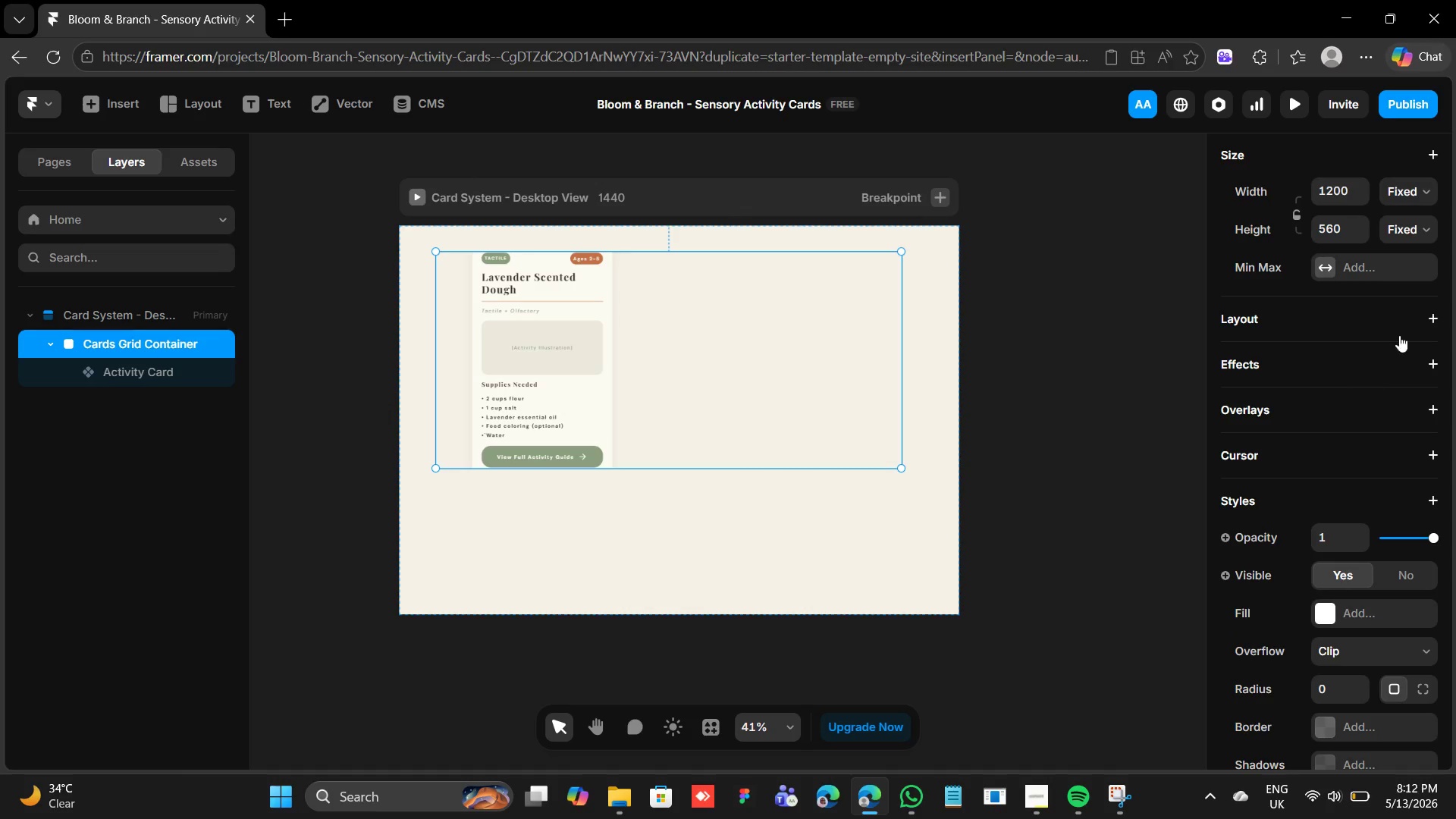 
left_click([1429, 312])
 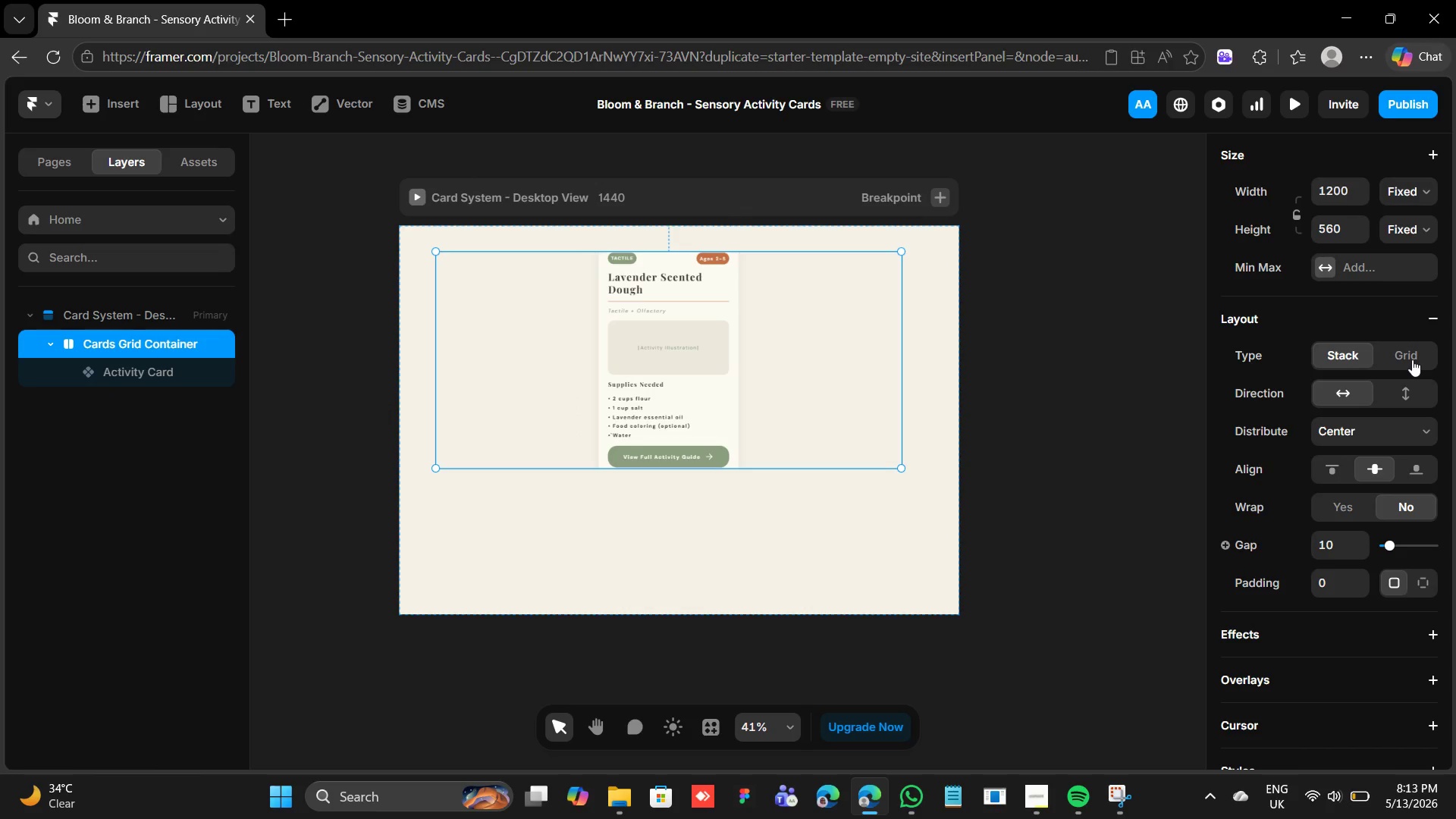 
wait(8.77)
 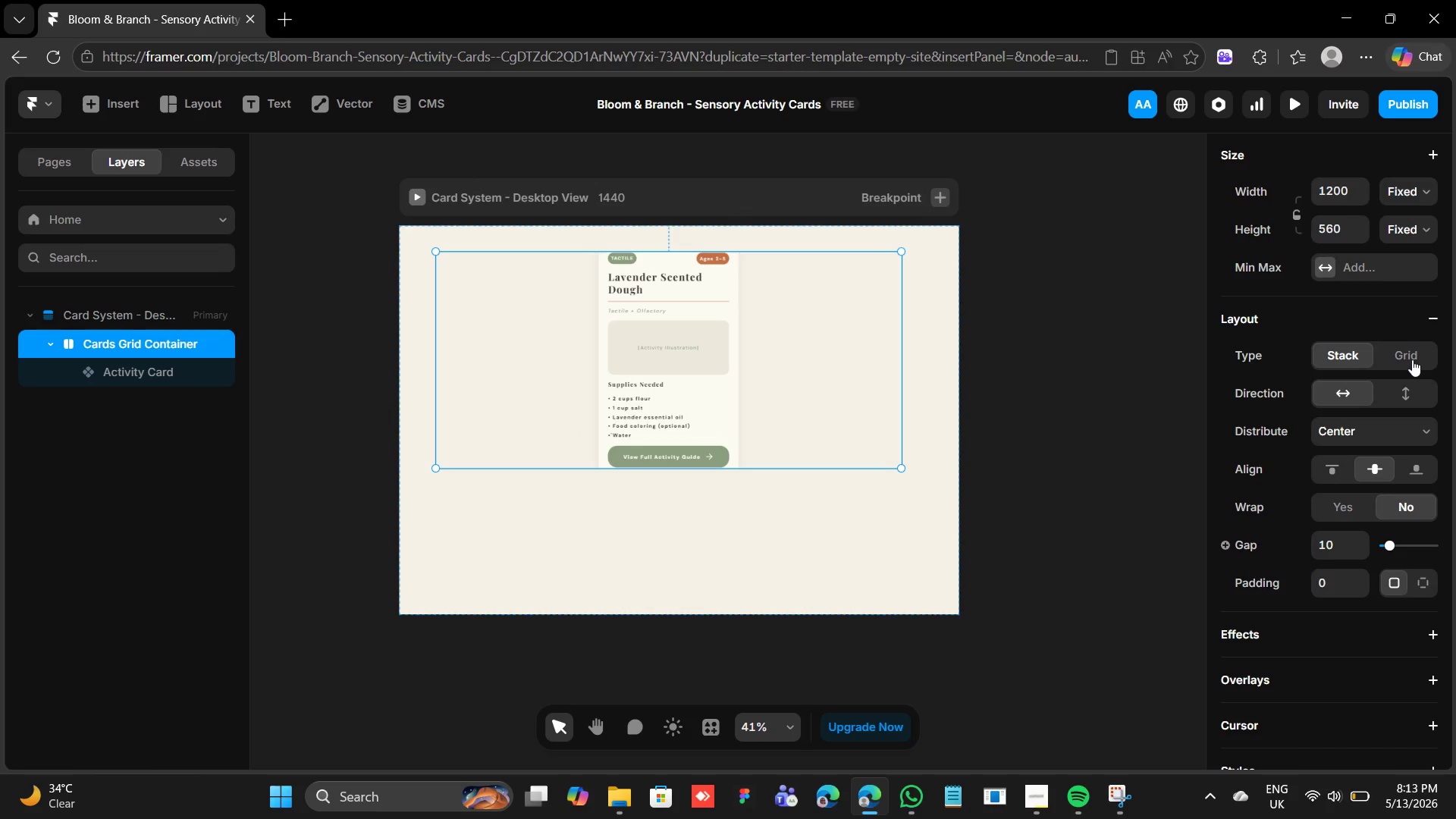 
left_click([1411, 350])
 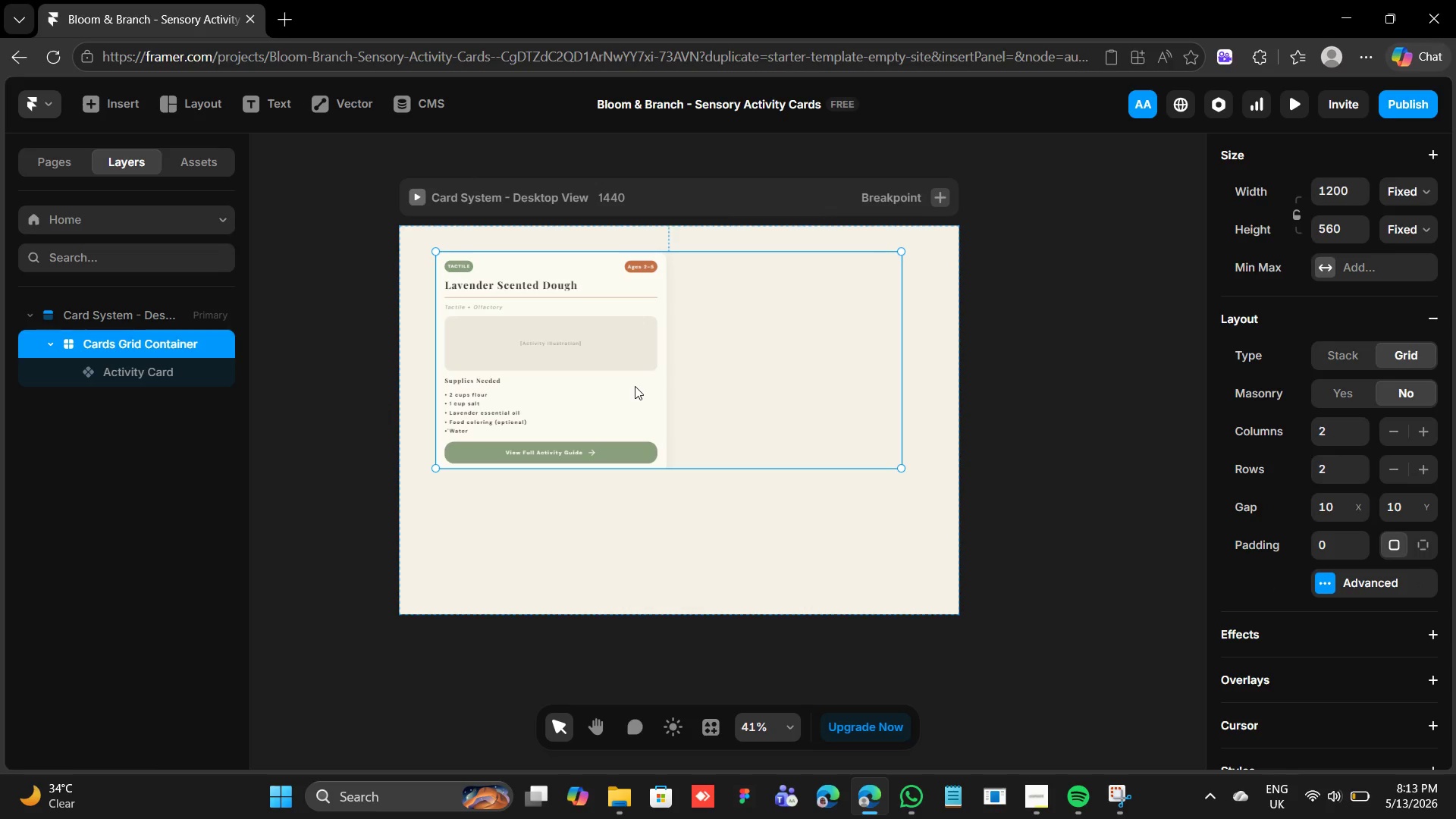 
wait(9.0)
 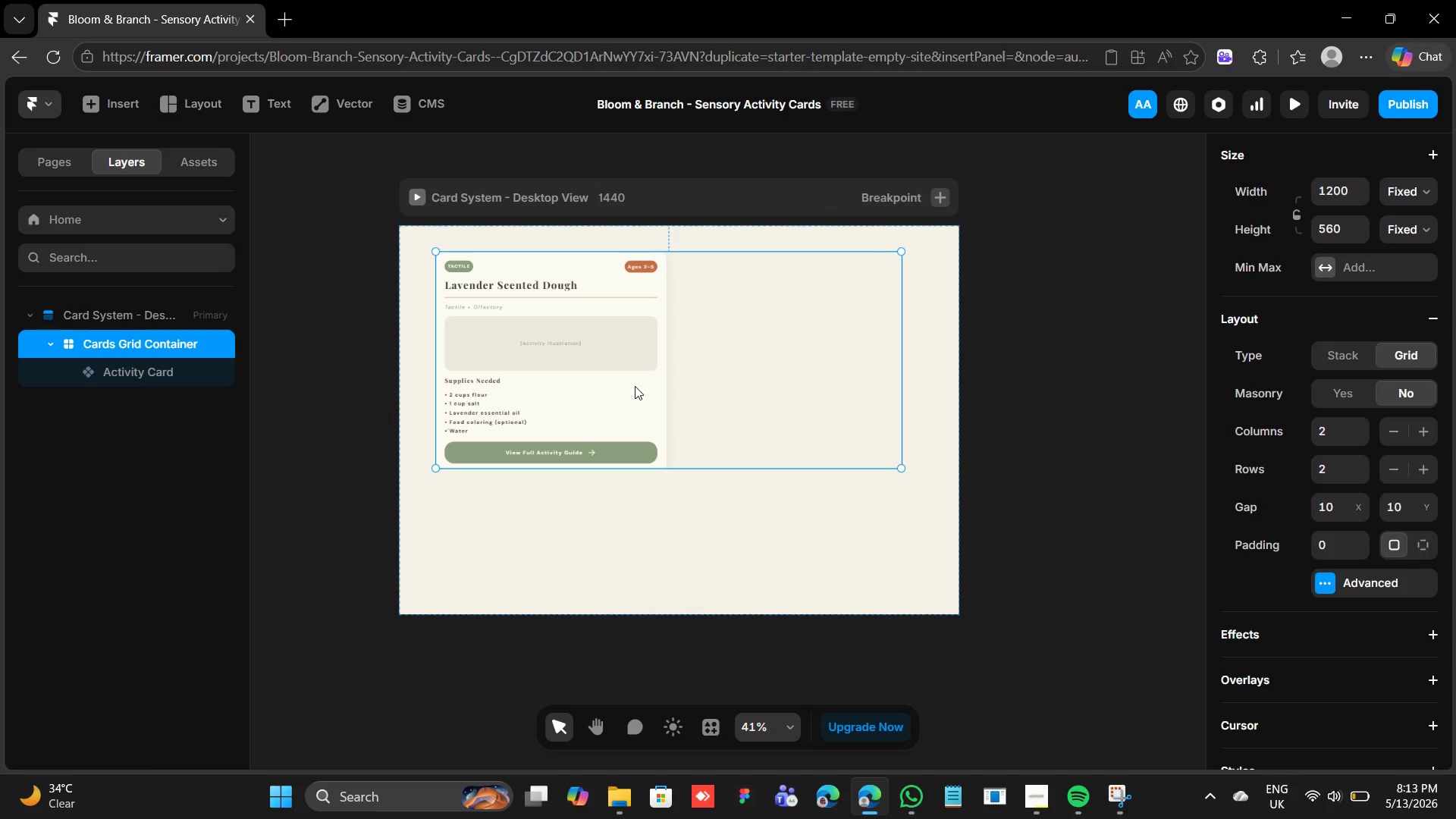 
key(Control+ControlRight)
 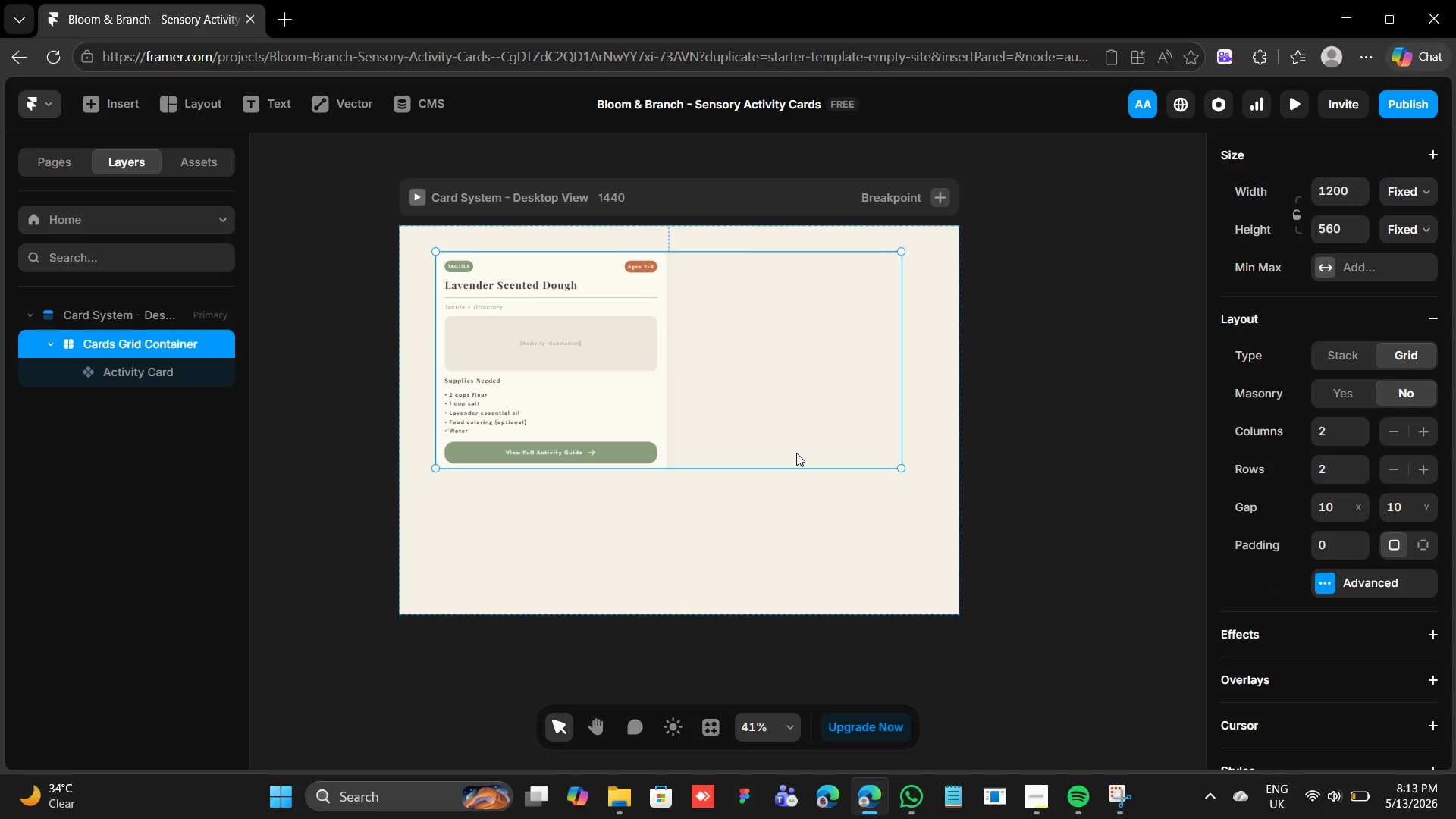 
key(Control+Z)
 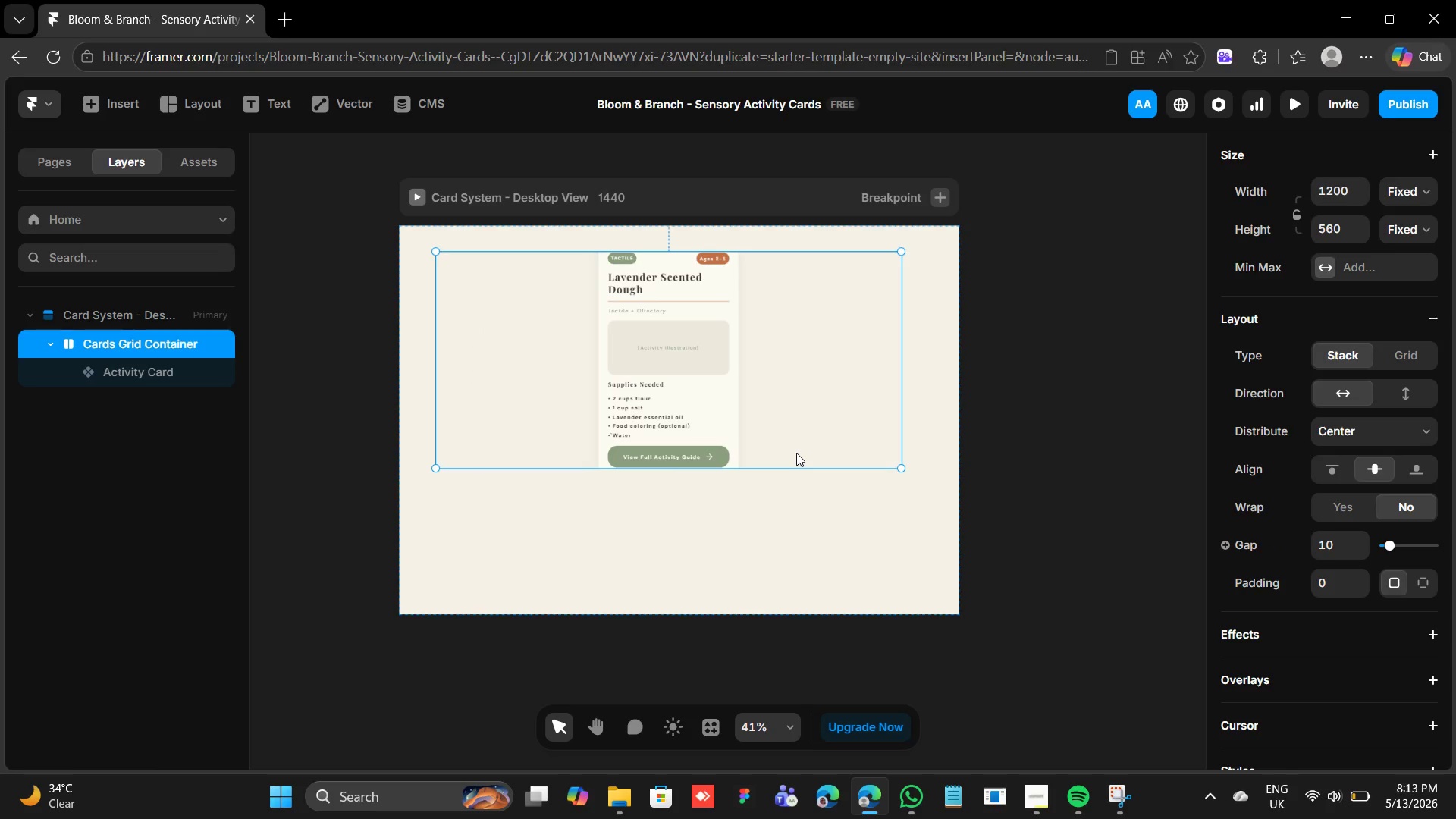 
wait(28.81)
 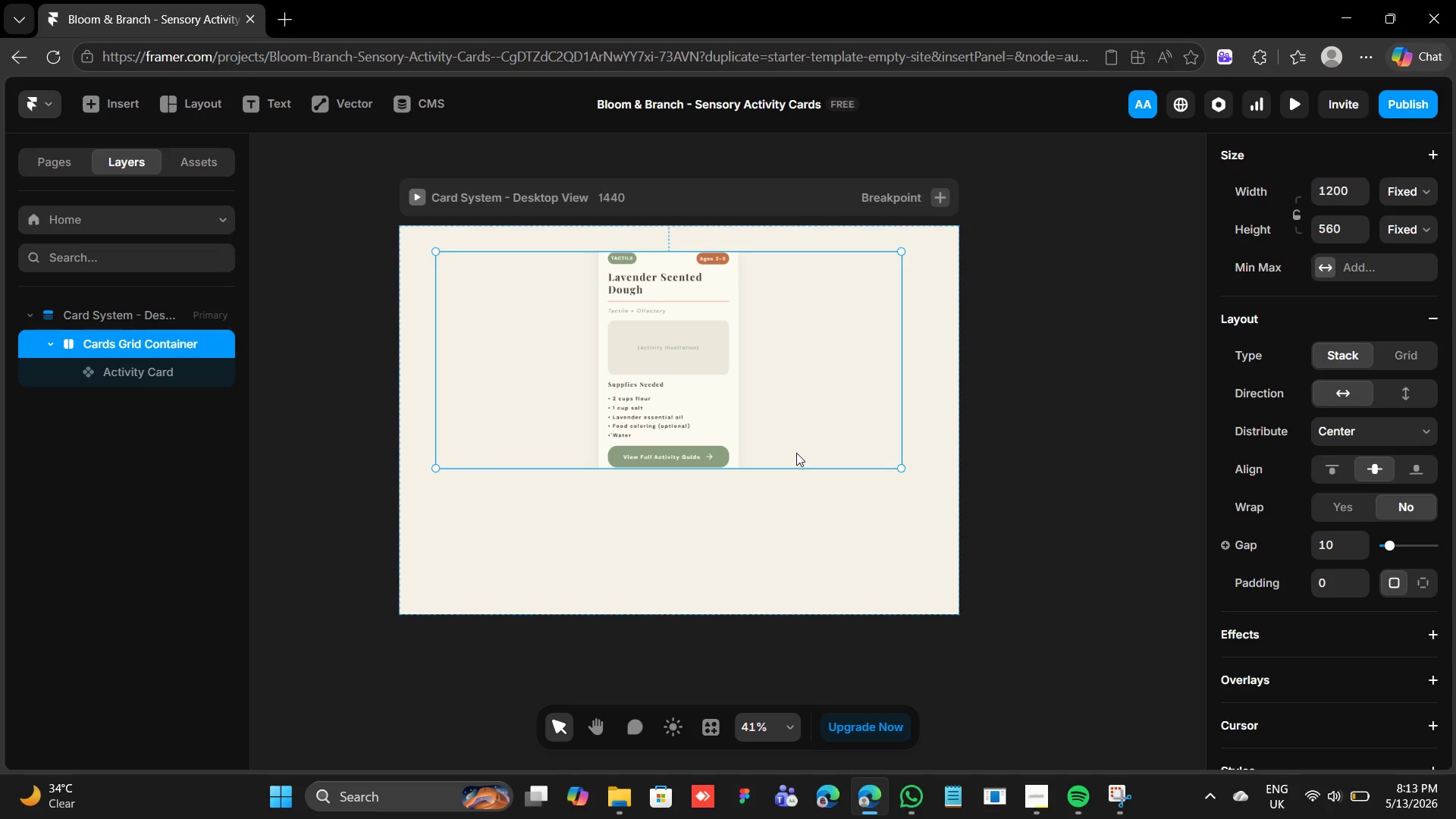 
left_click([695, 378])
 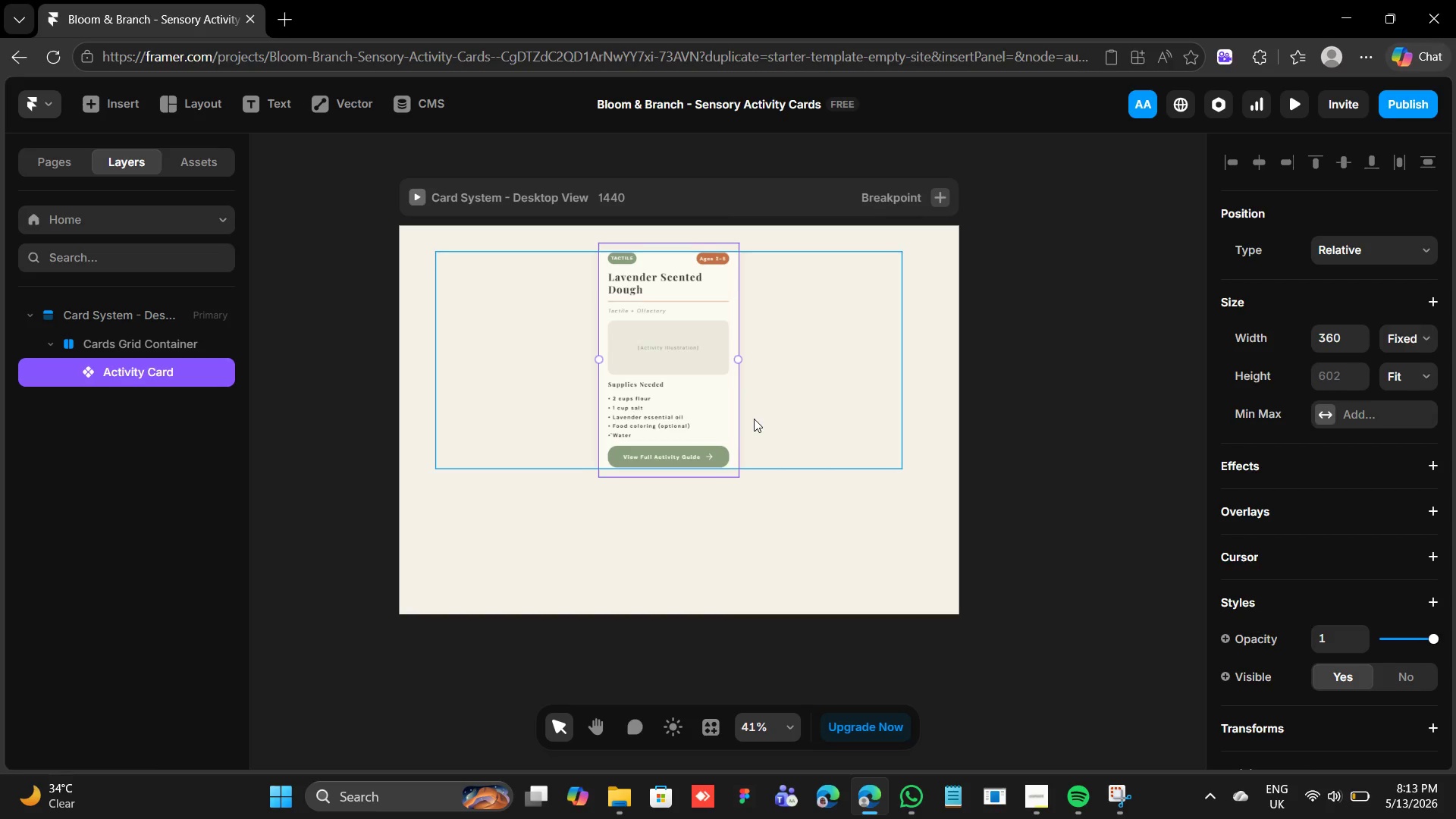 
key(Control+D)
 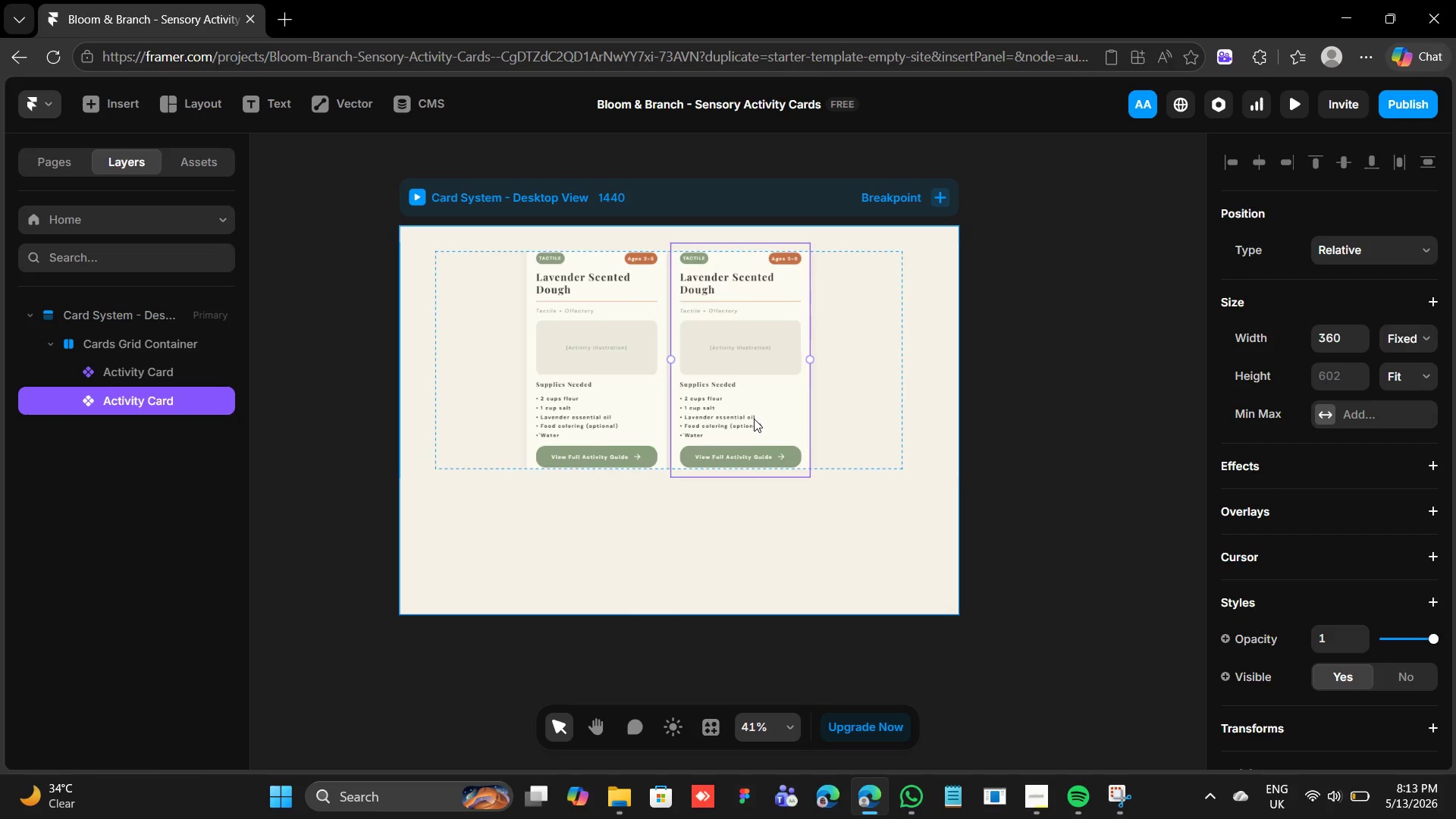 
key(Control+D)
 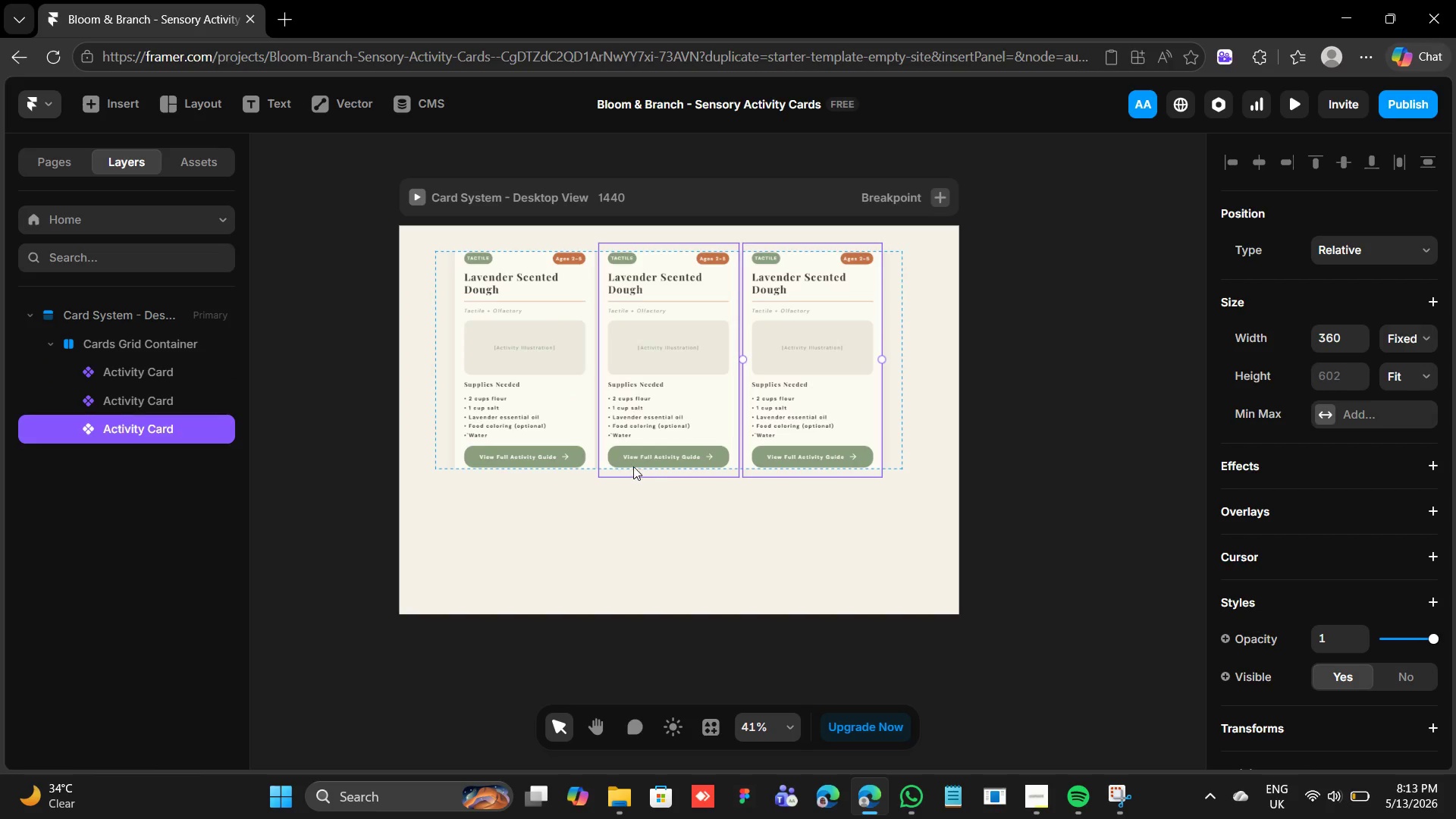 
left_click([650, 450])
 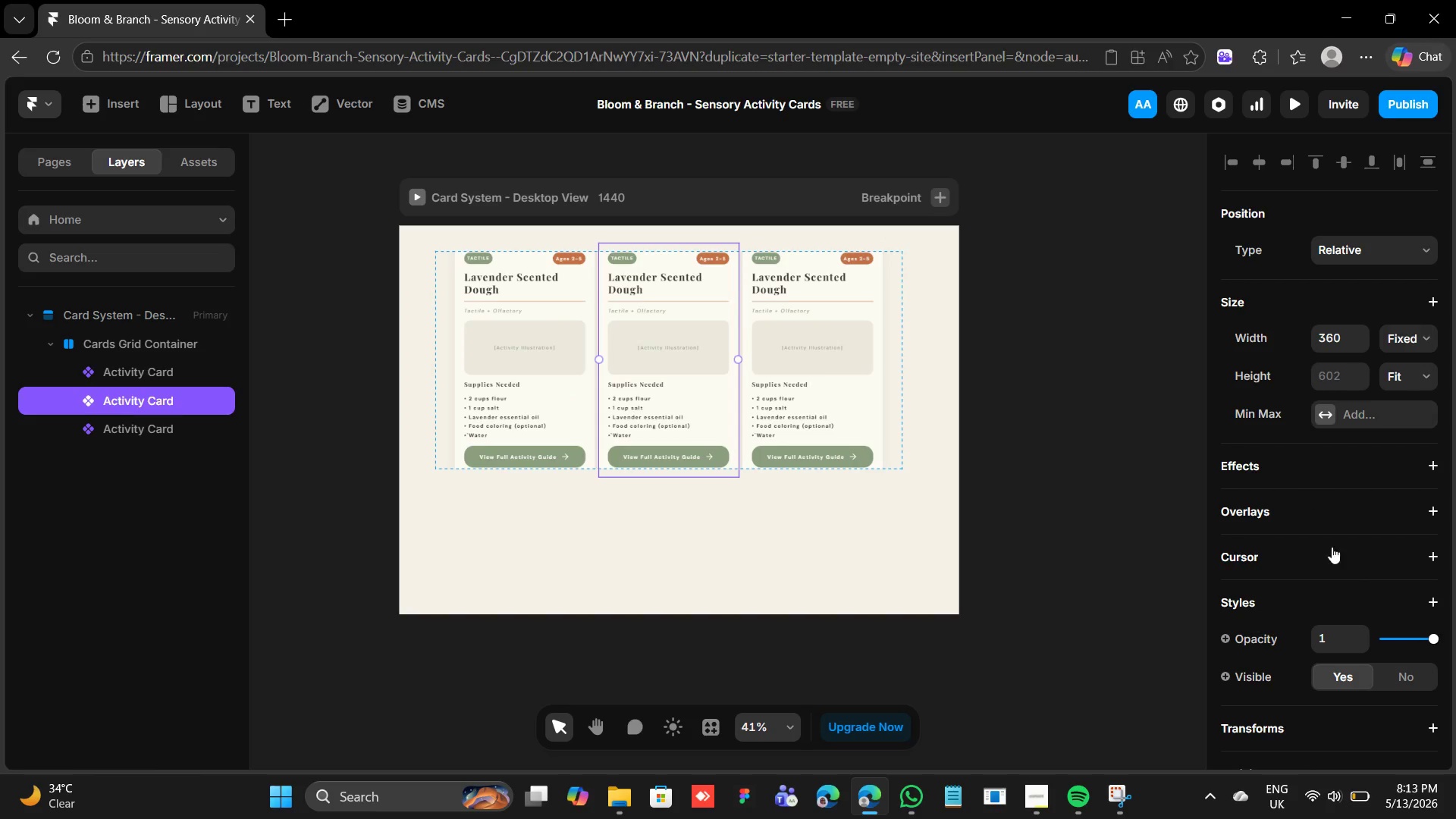 
scroll: coordinate [1354, 564], scroll_direction: down, amount: 2.0
 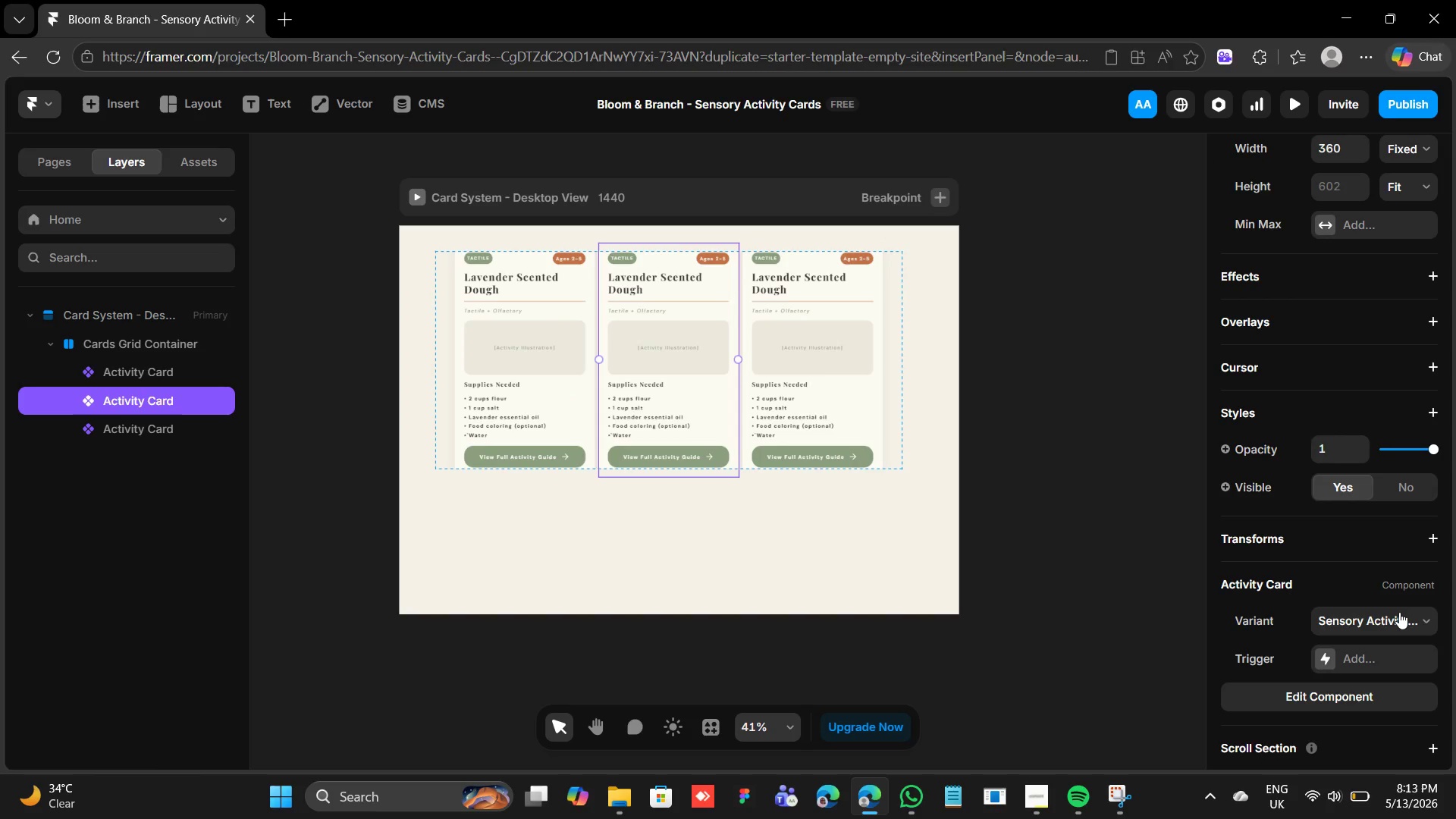 
left_click([1399, 612])
 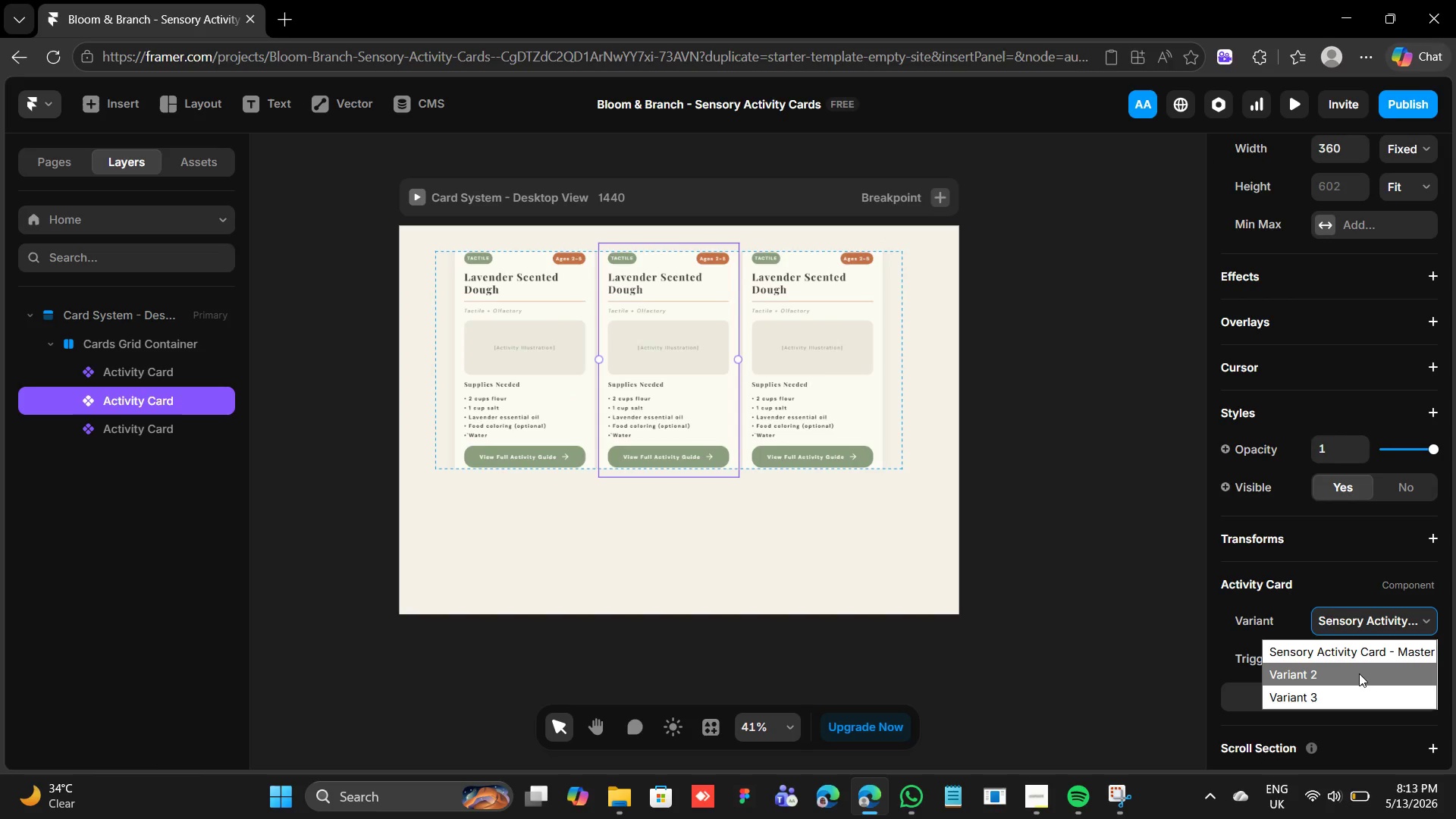 
left_click([1355, 676])
 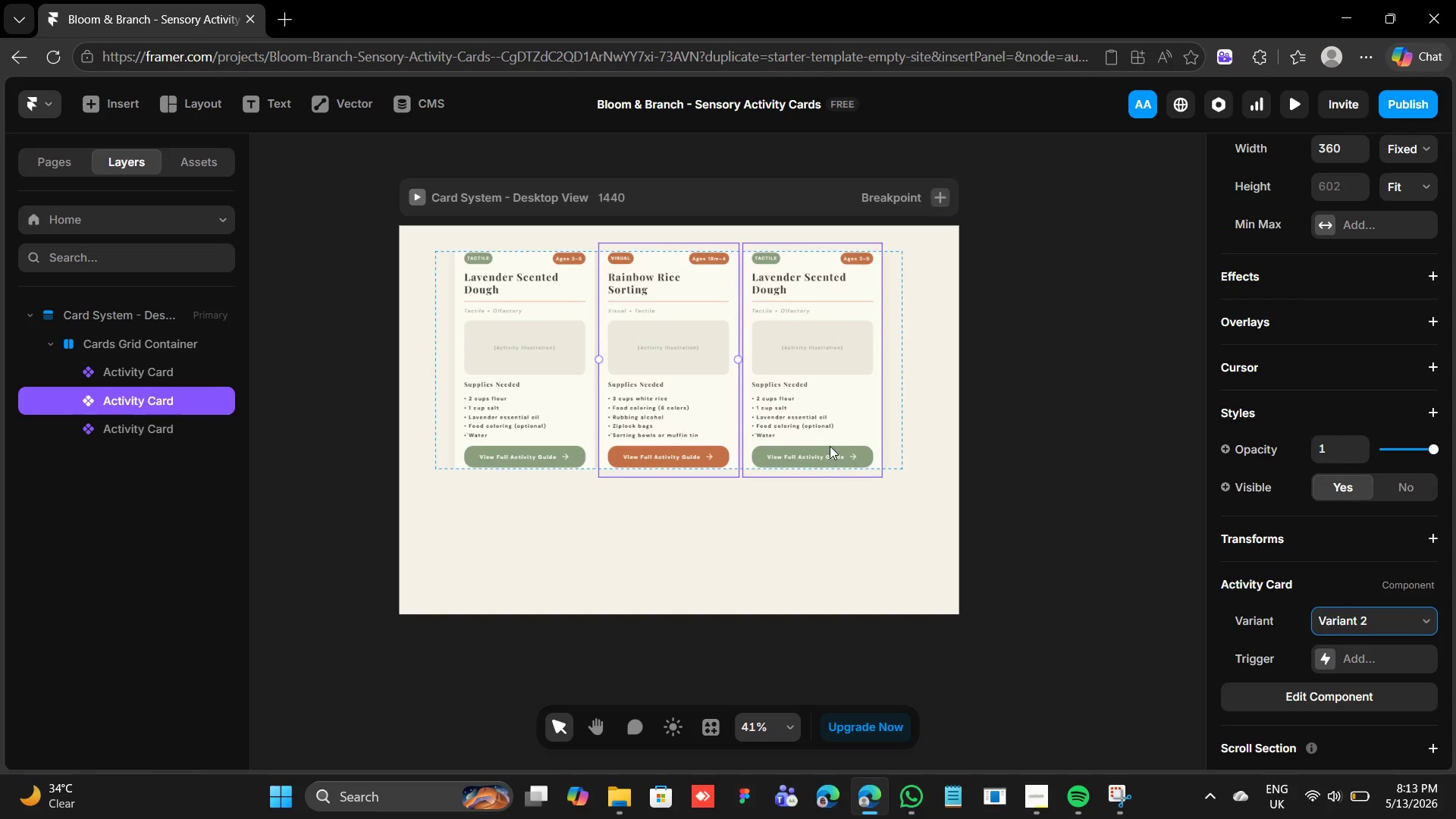 
left_click([830, 446])
 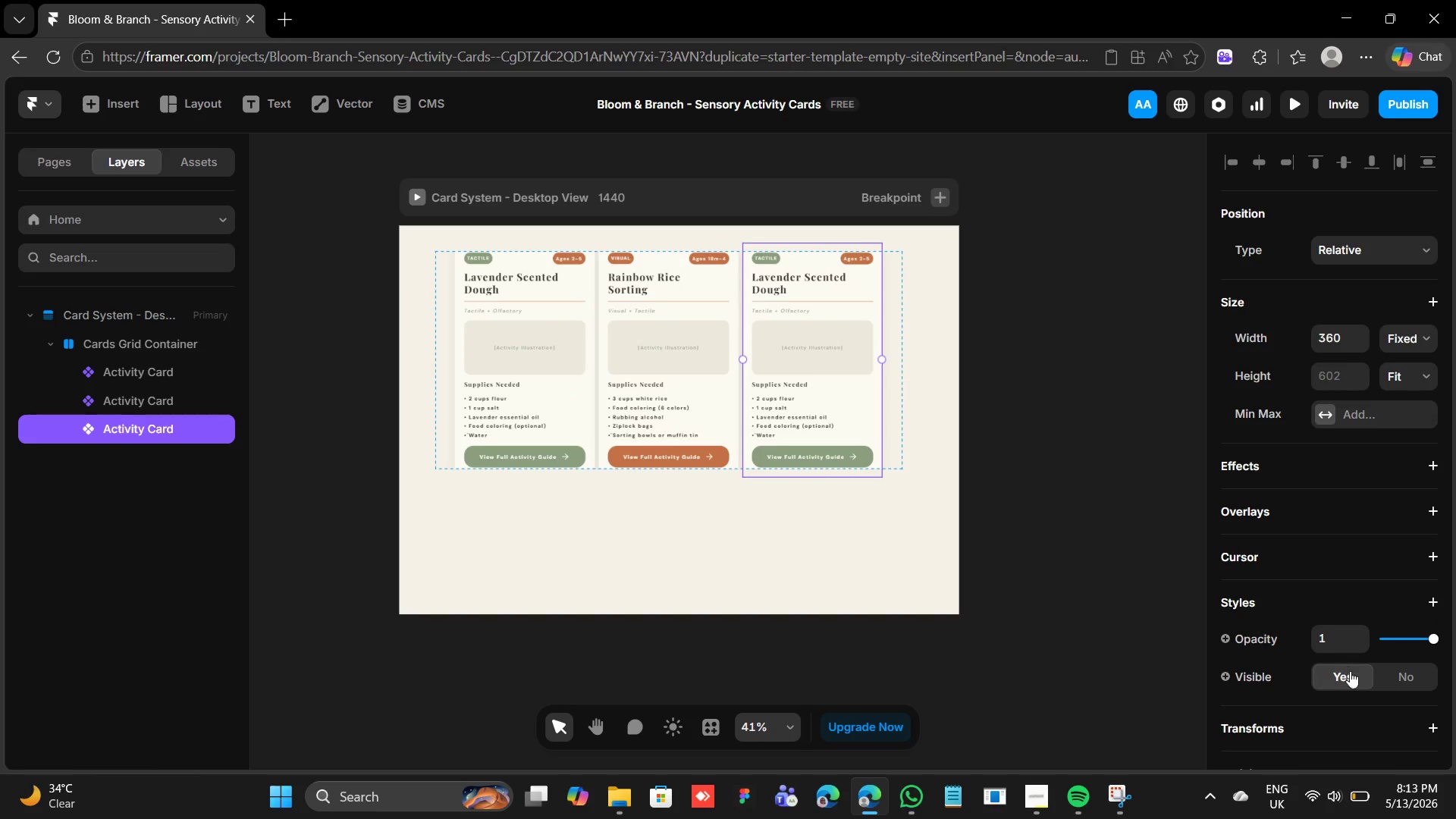 
scroll: coordinate [1357, 655], scroll_direction: down, amount: 3.0
 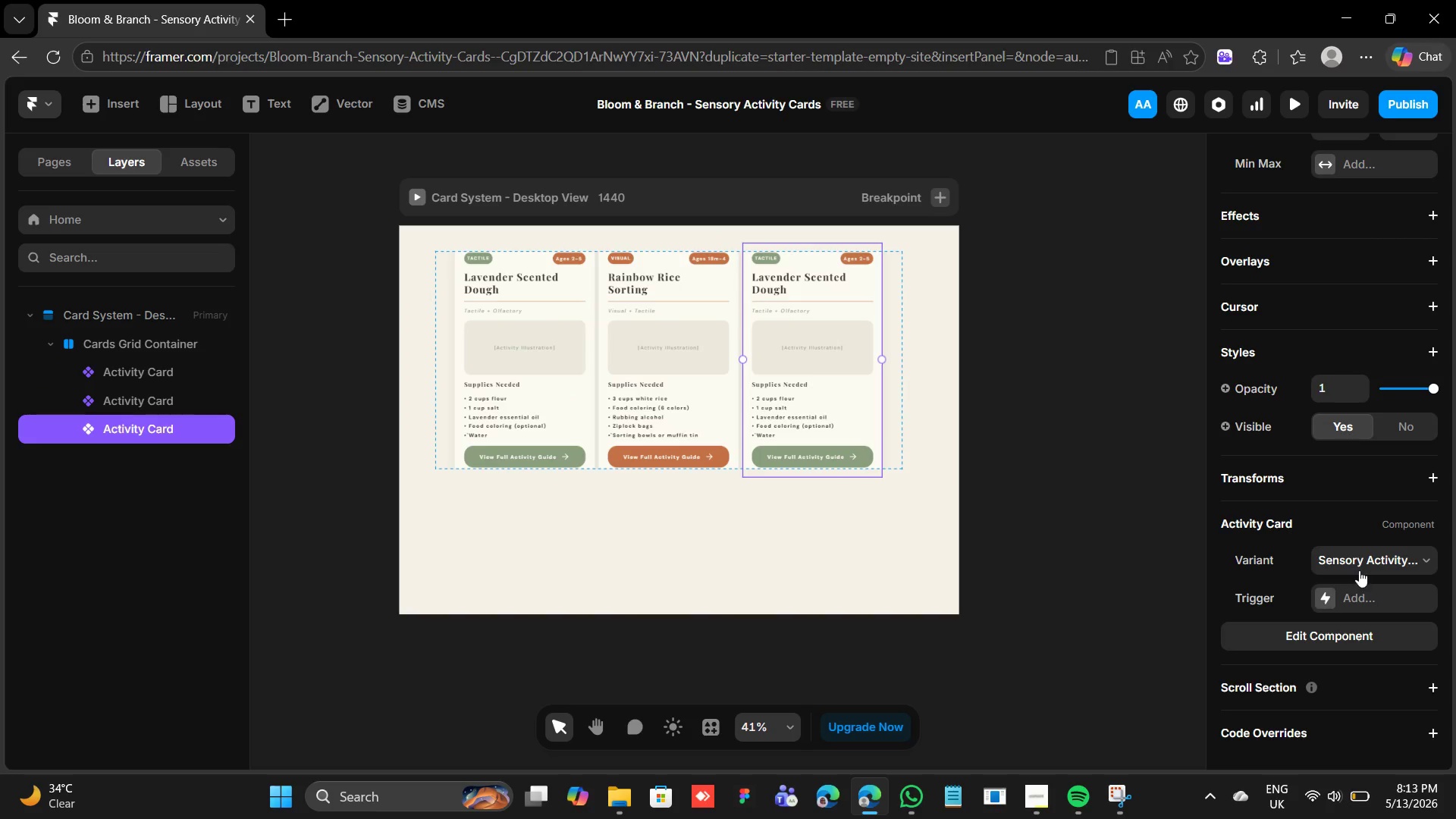 
left_click([1361, 565])
 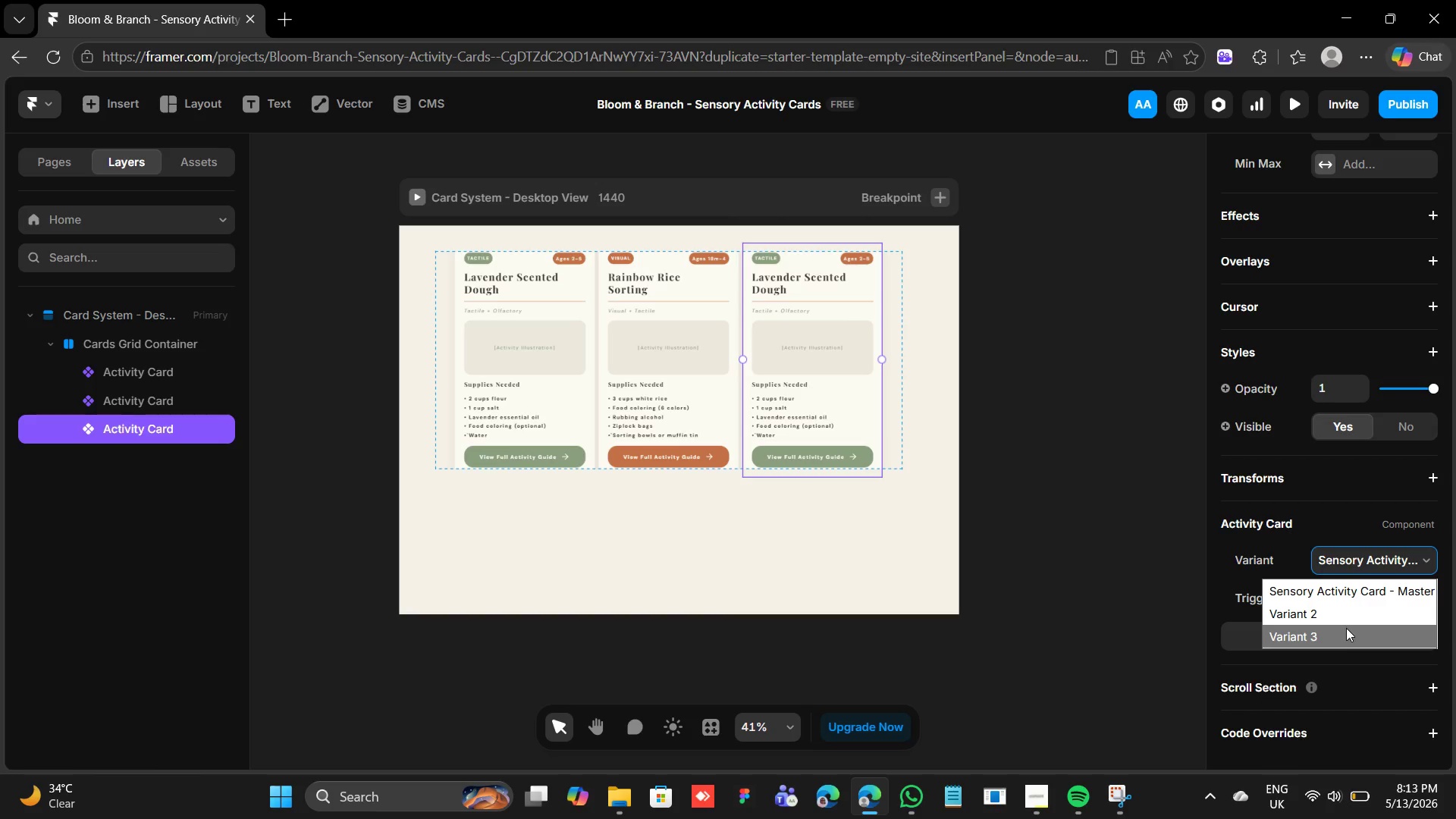 
left_click([1344, 635])
 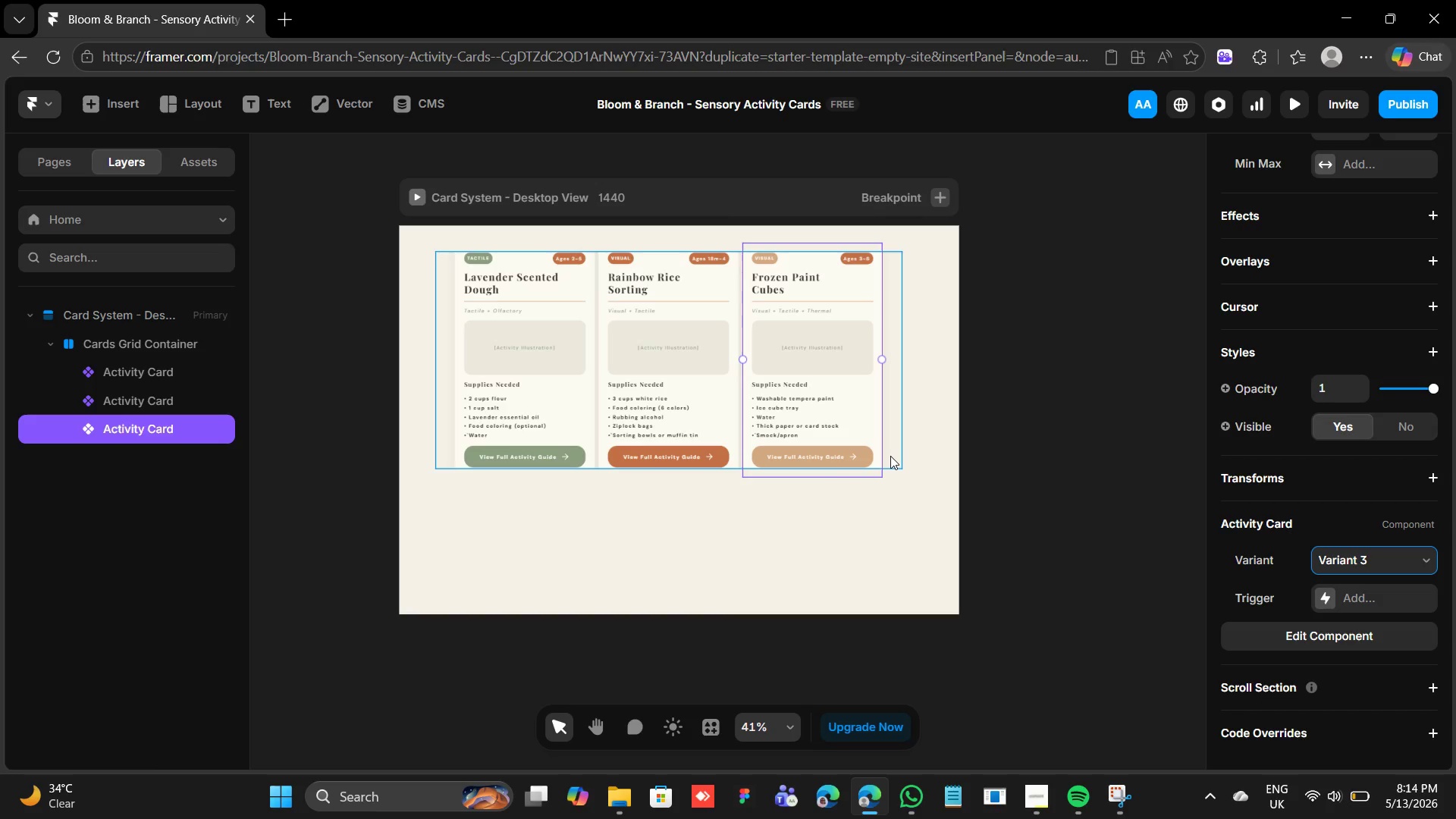 
wait(16.12)
 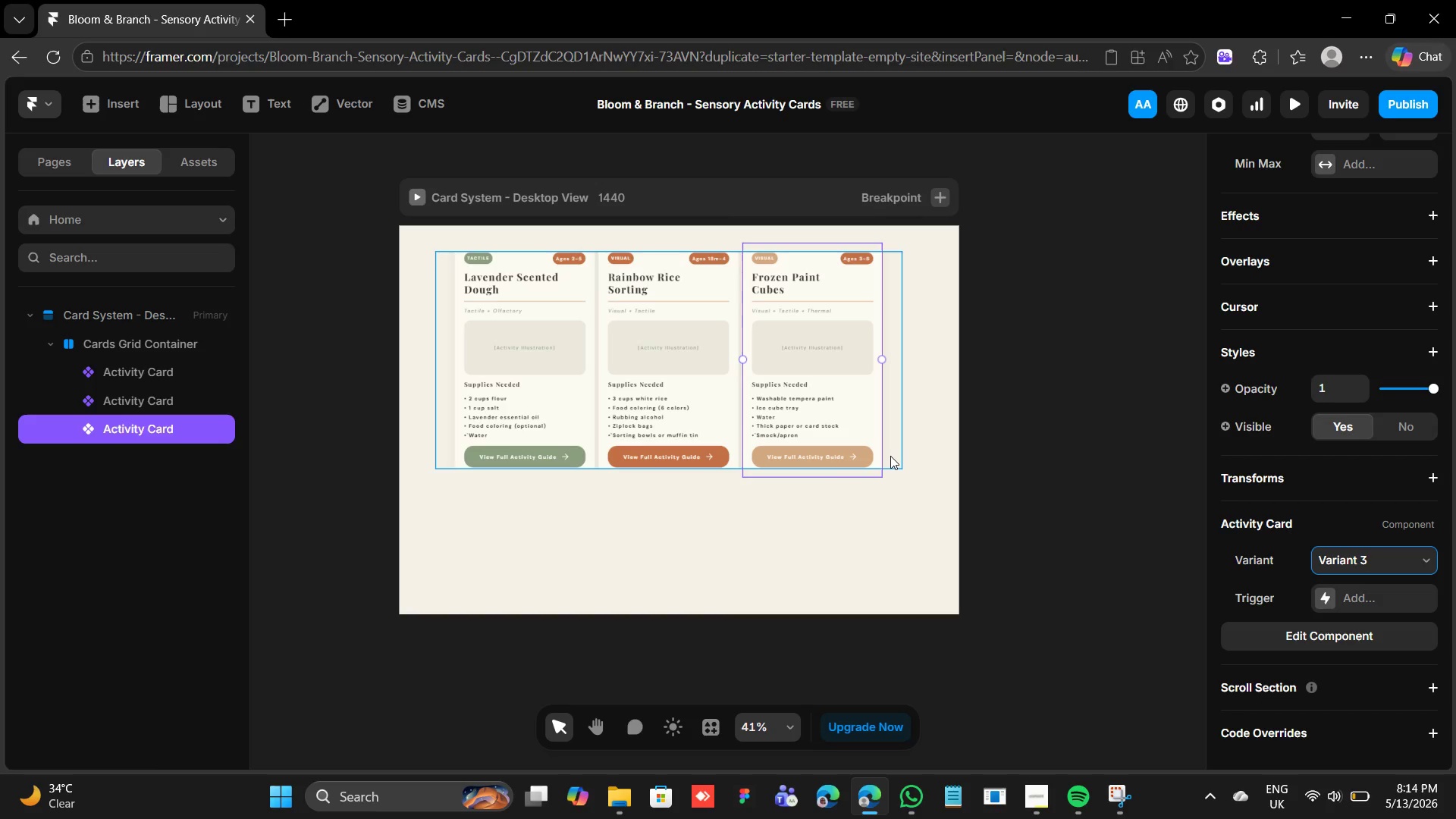 
key(CapsLock)
 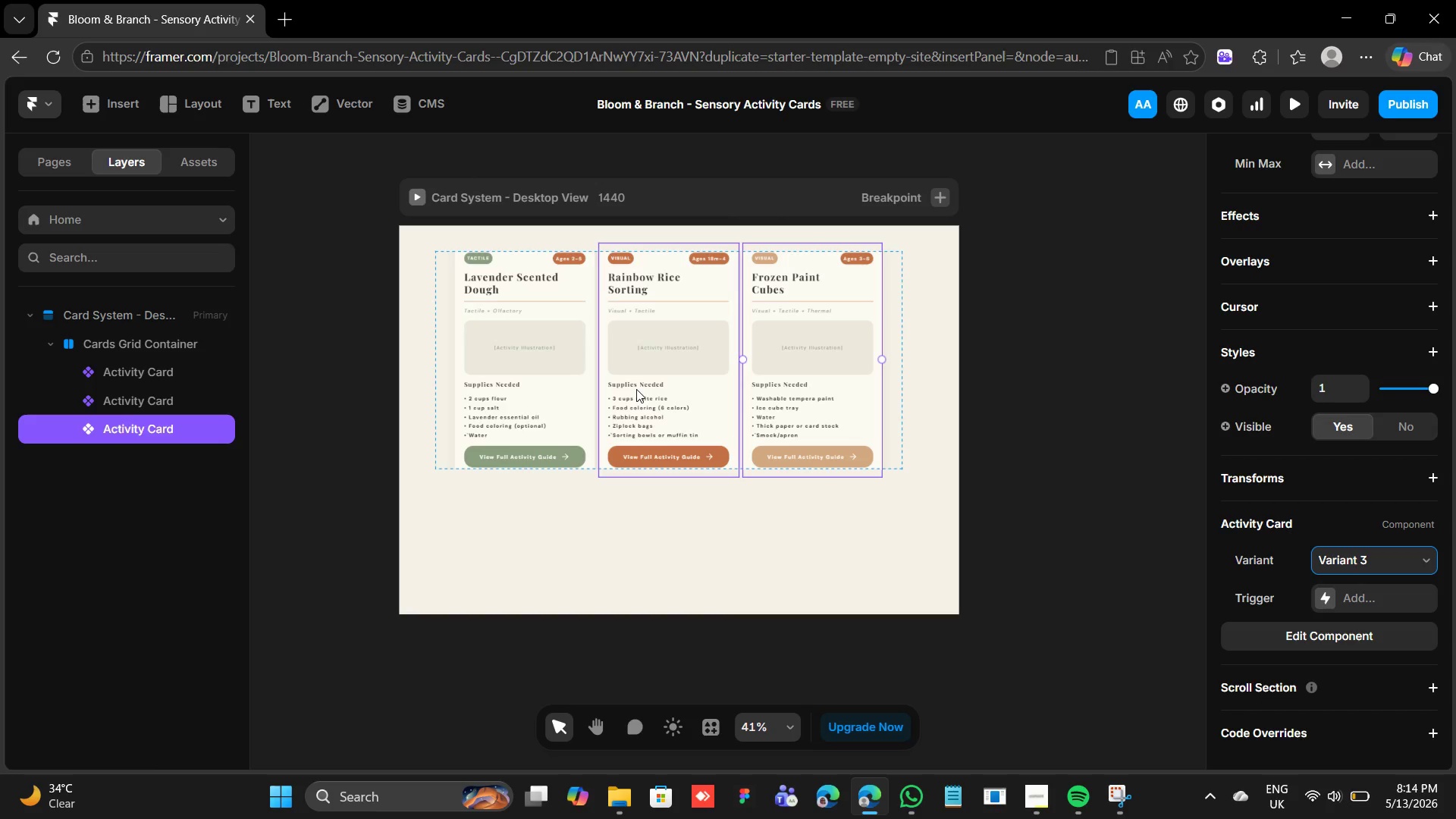 
key(CapsLock)
 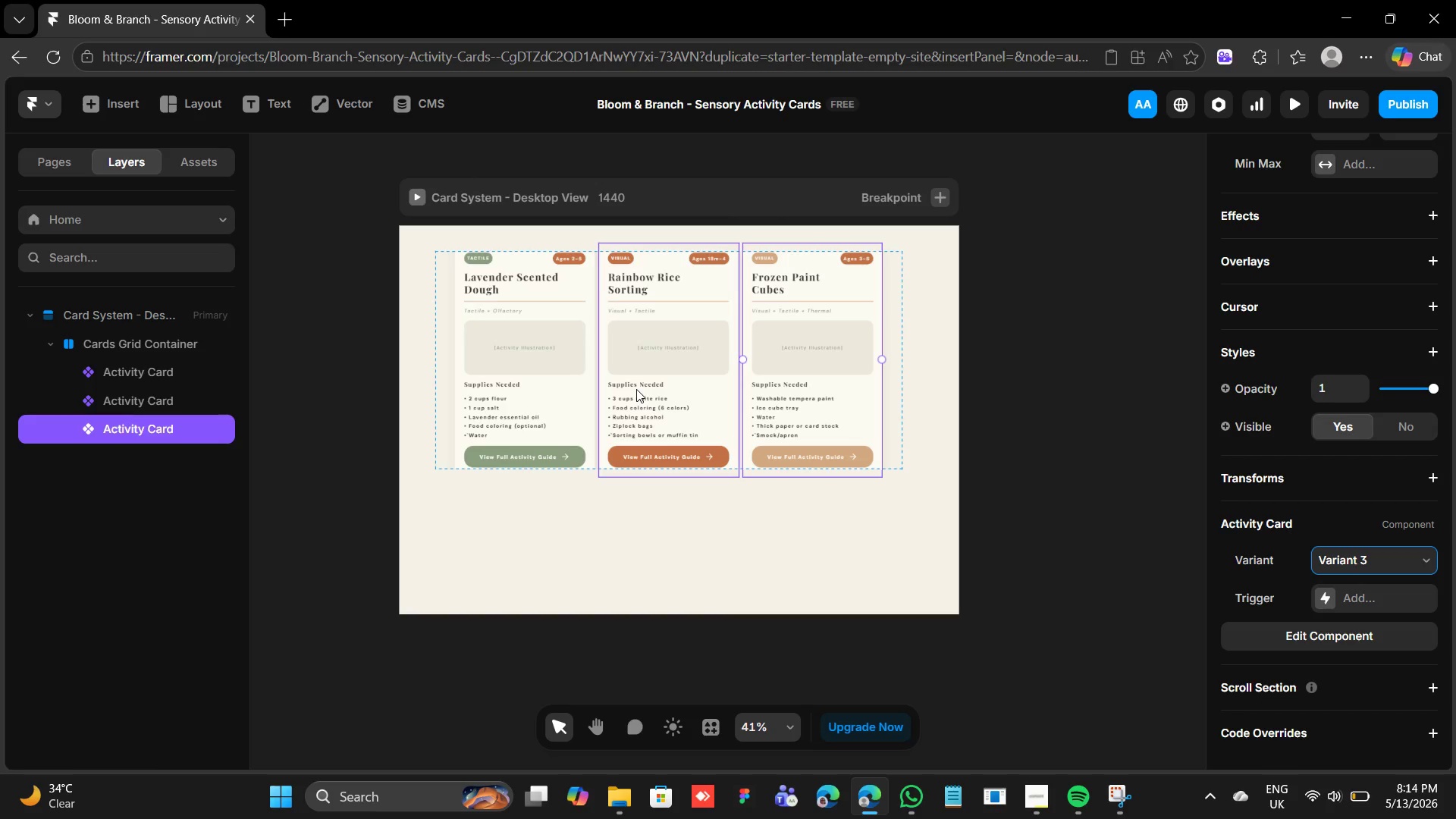 
hold_key(key=ShiftLeft, duration=0.98)
left_click([636, 389])
 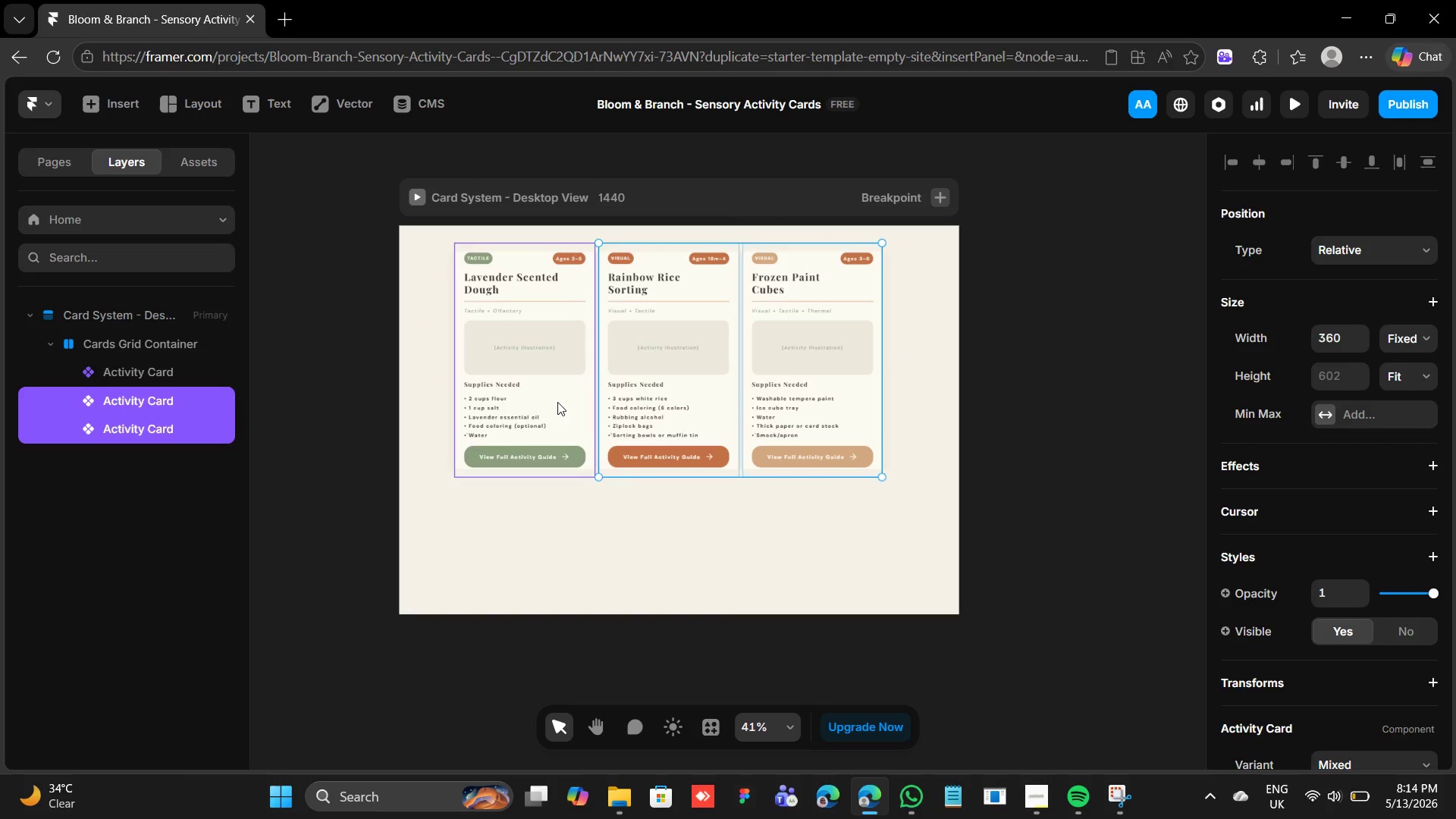 
left_click([557, 402])
 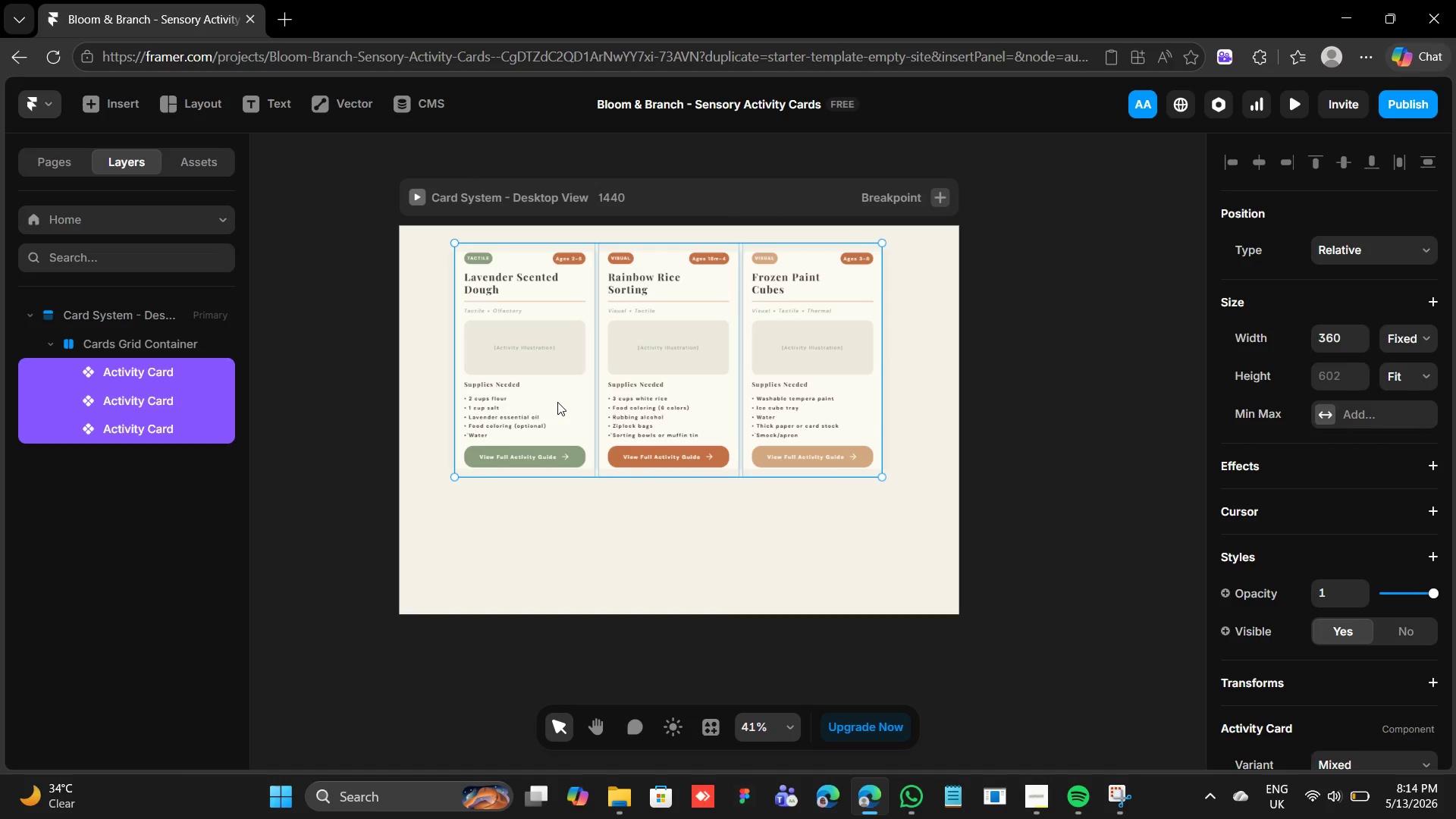 
key(Shift+A)
 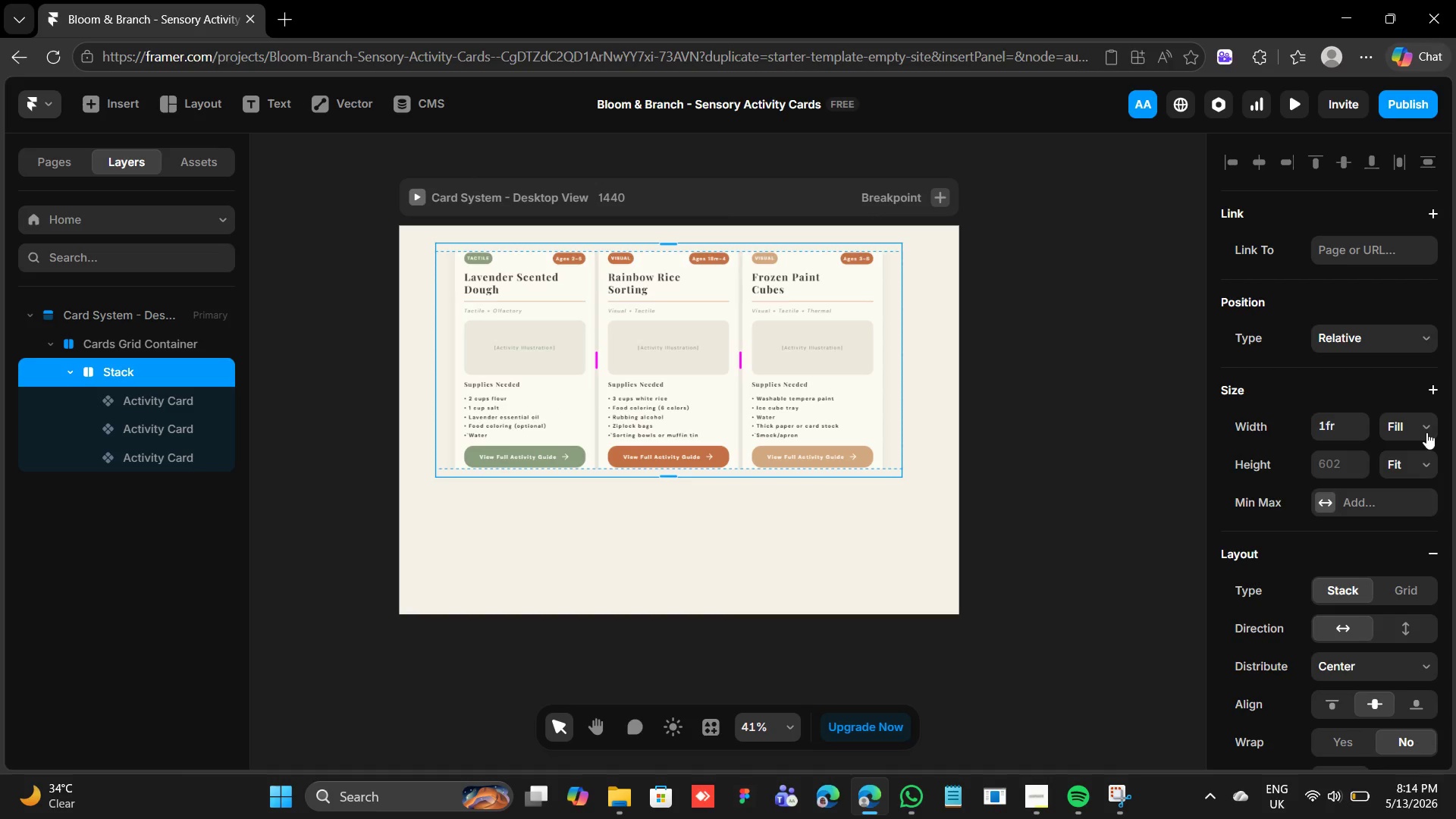 
left_click([1426, 432])
 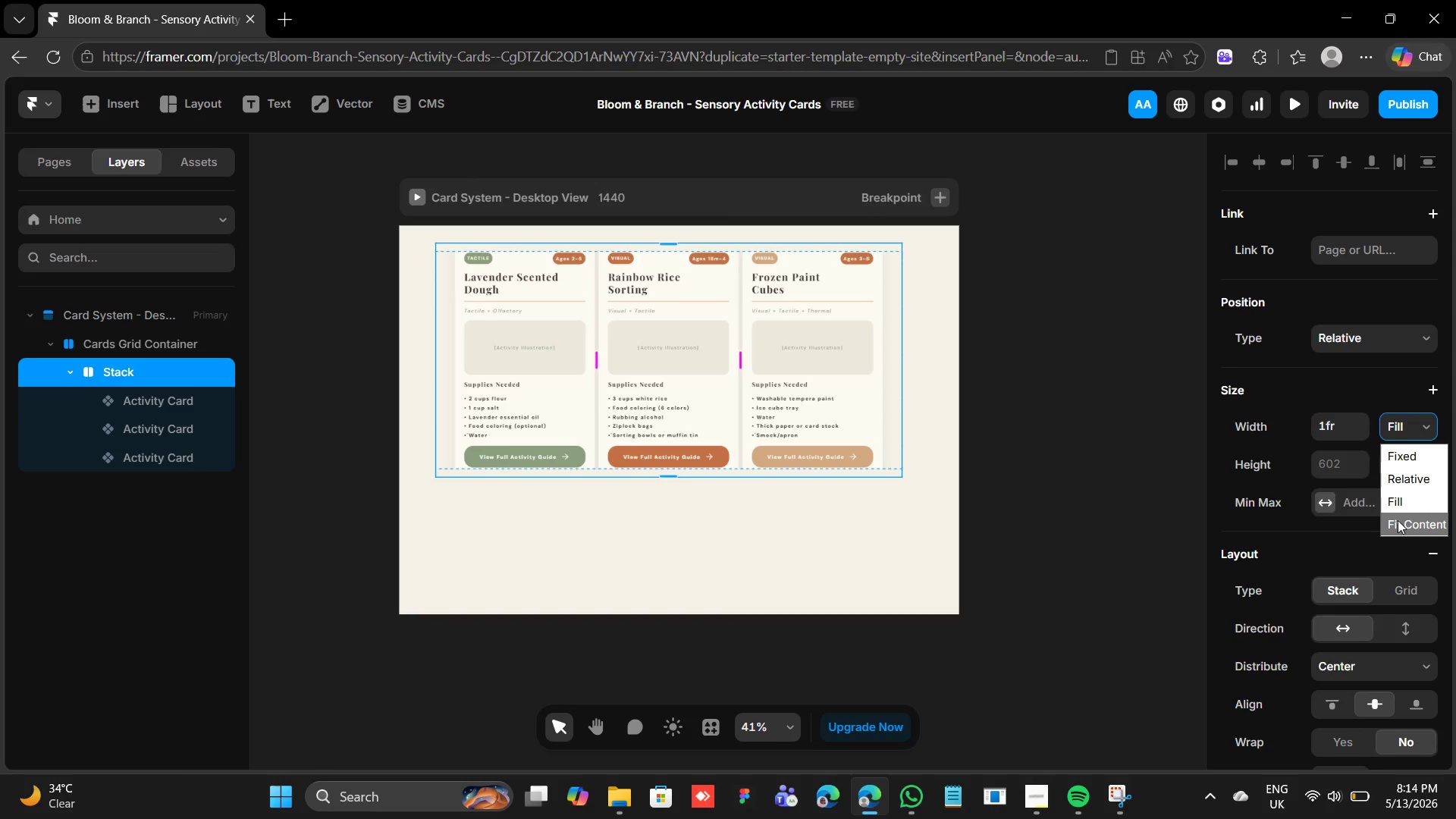 
left_click([1398, 520])
 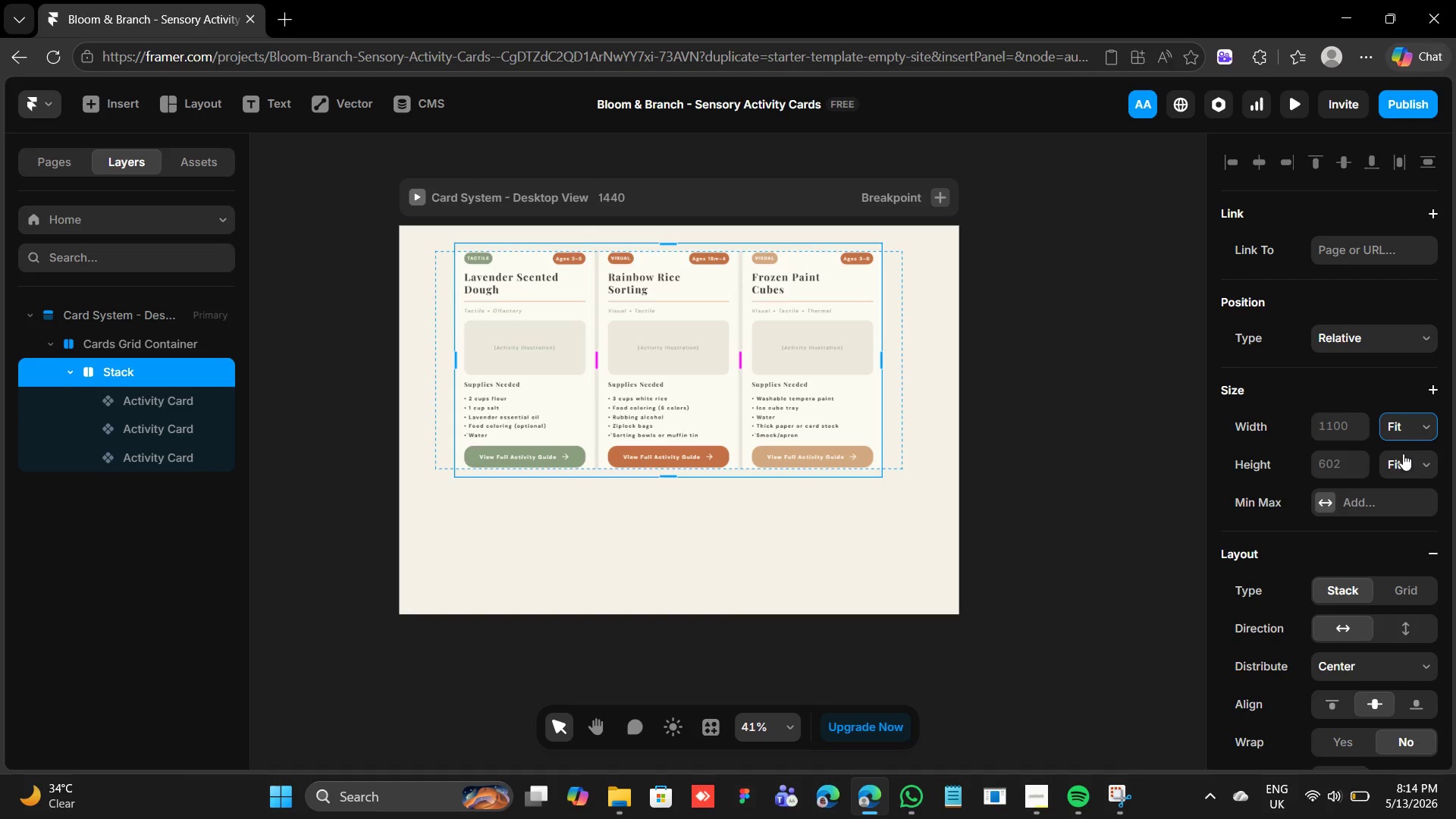 
left_click([1401, 463])
 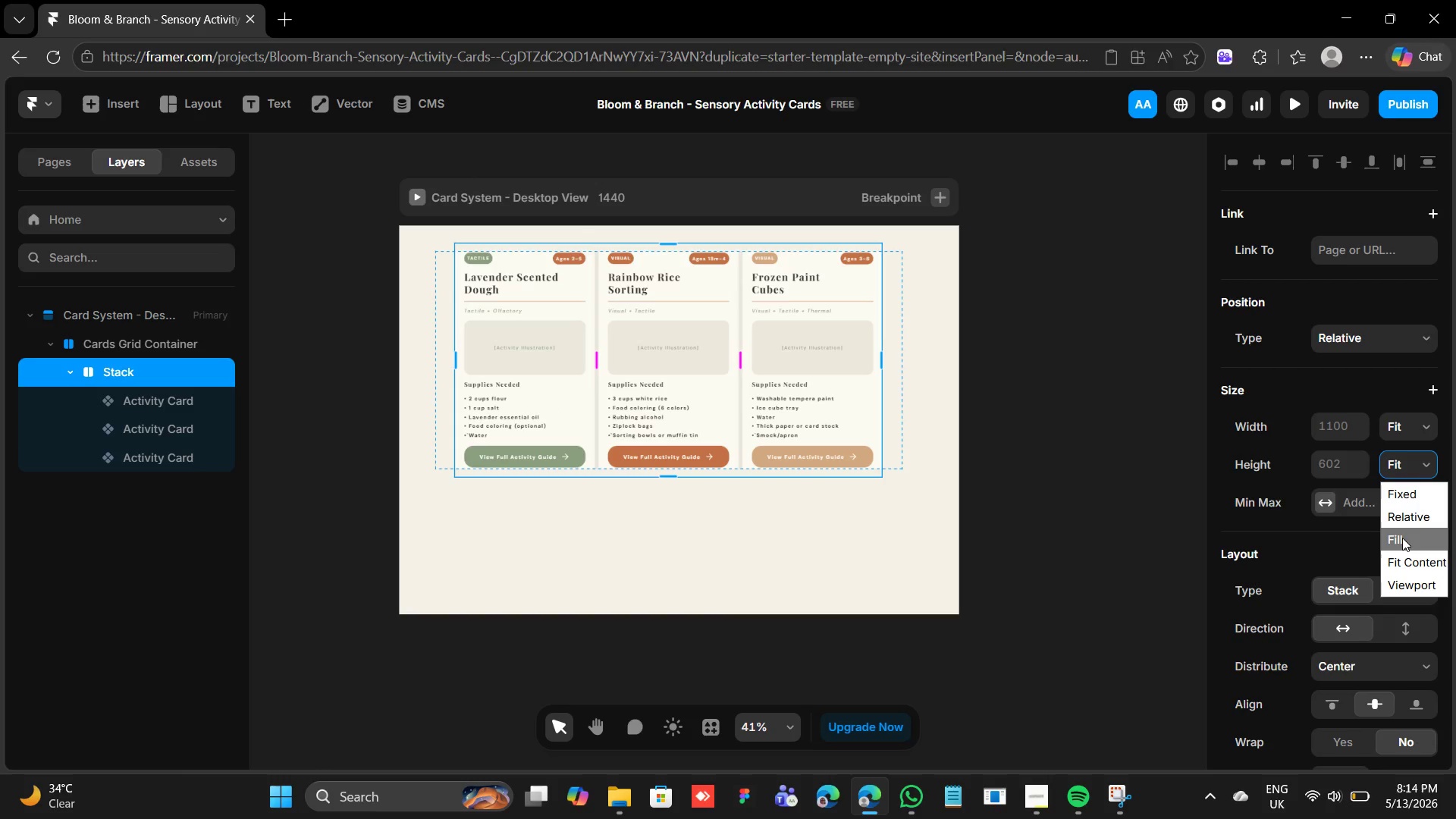 
left_click([1402, 538])
 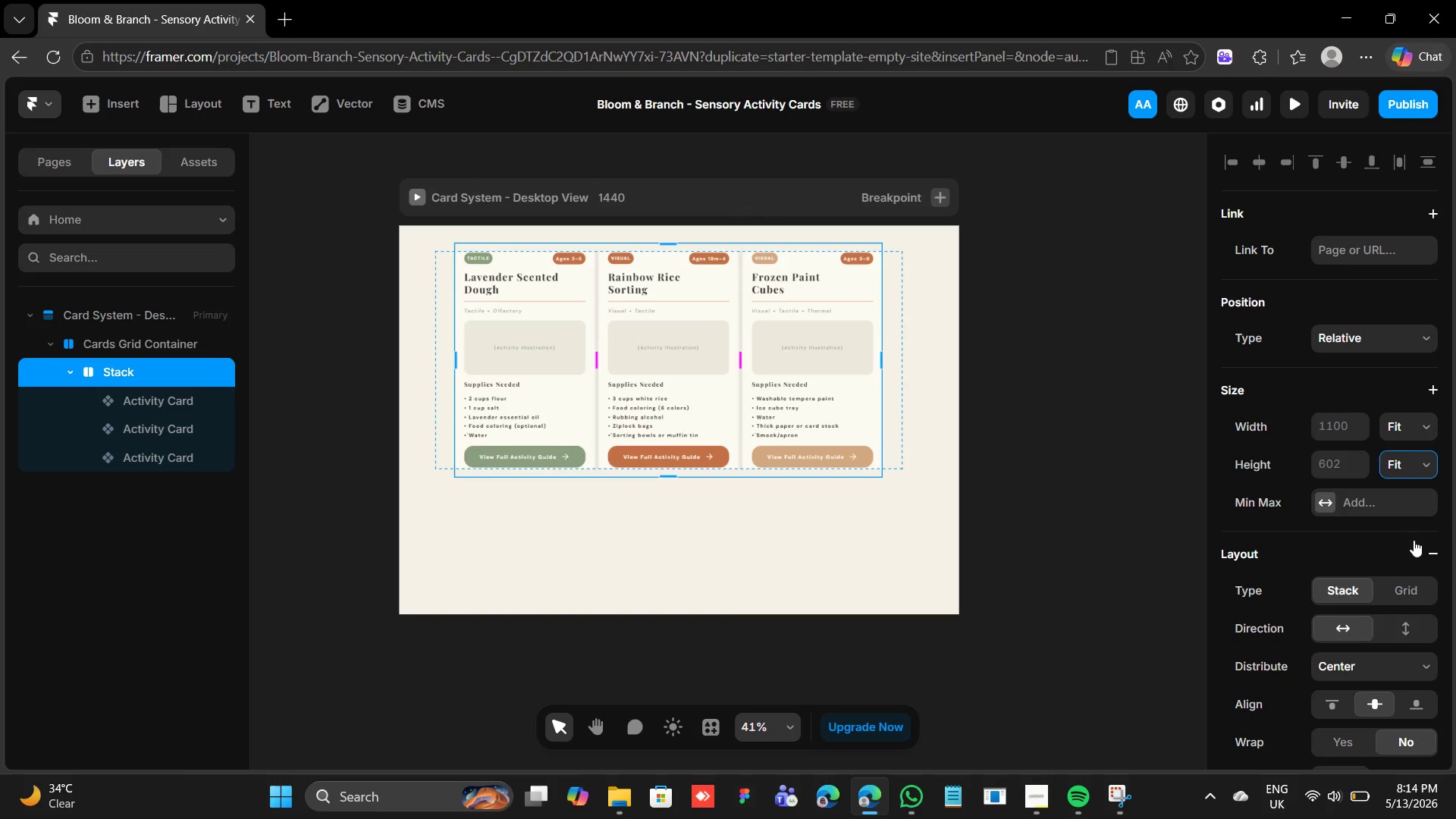 
wait(13.69)
 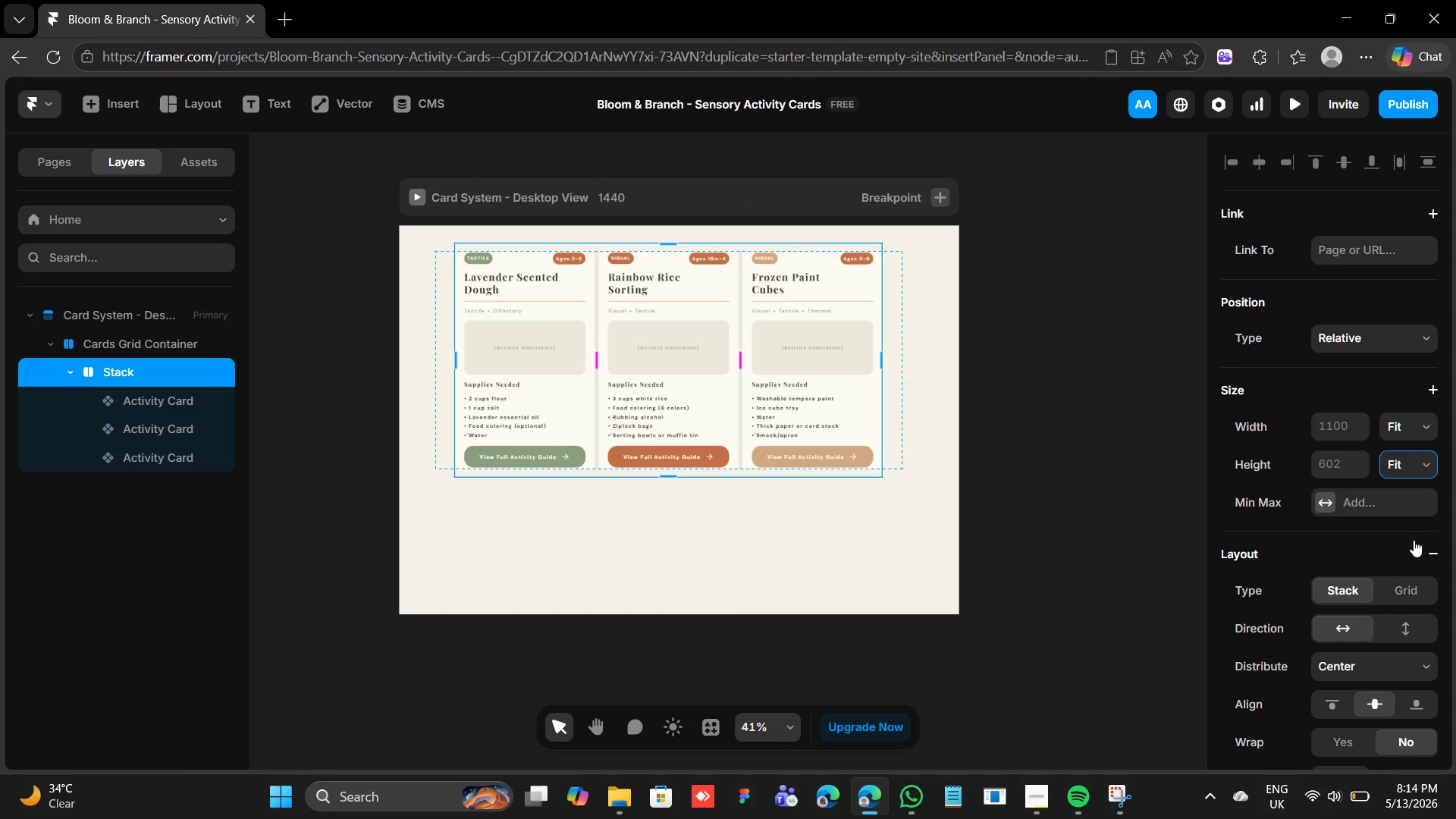 
scroll: coordinate [1348, 617], scroll_direction: down, amount: 2.0
 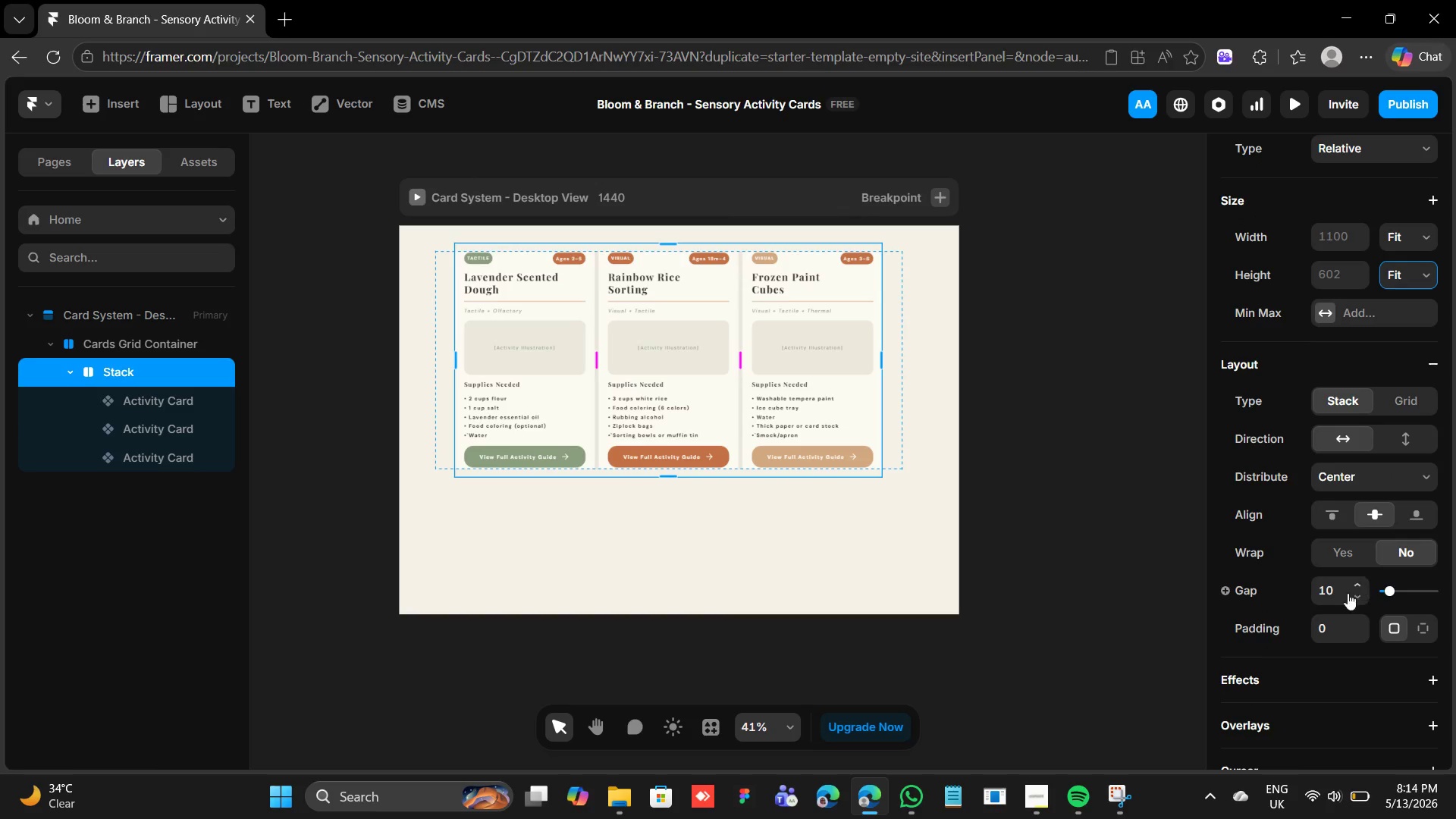 
left_click([1344, 595])
 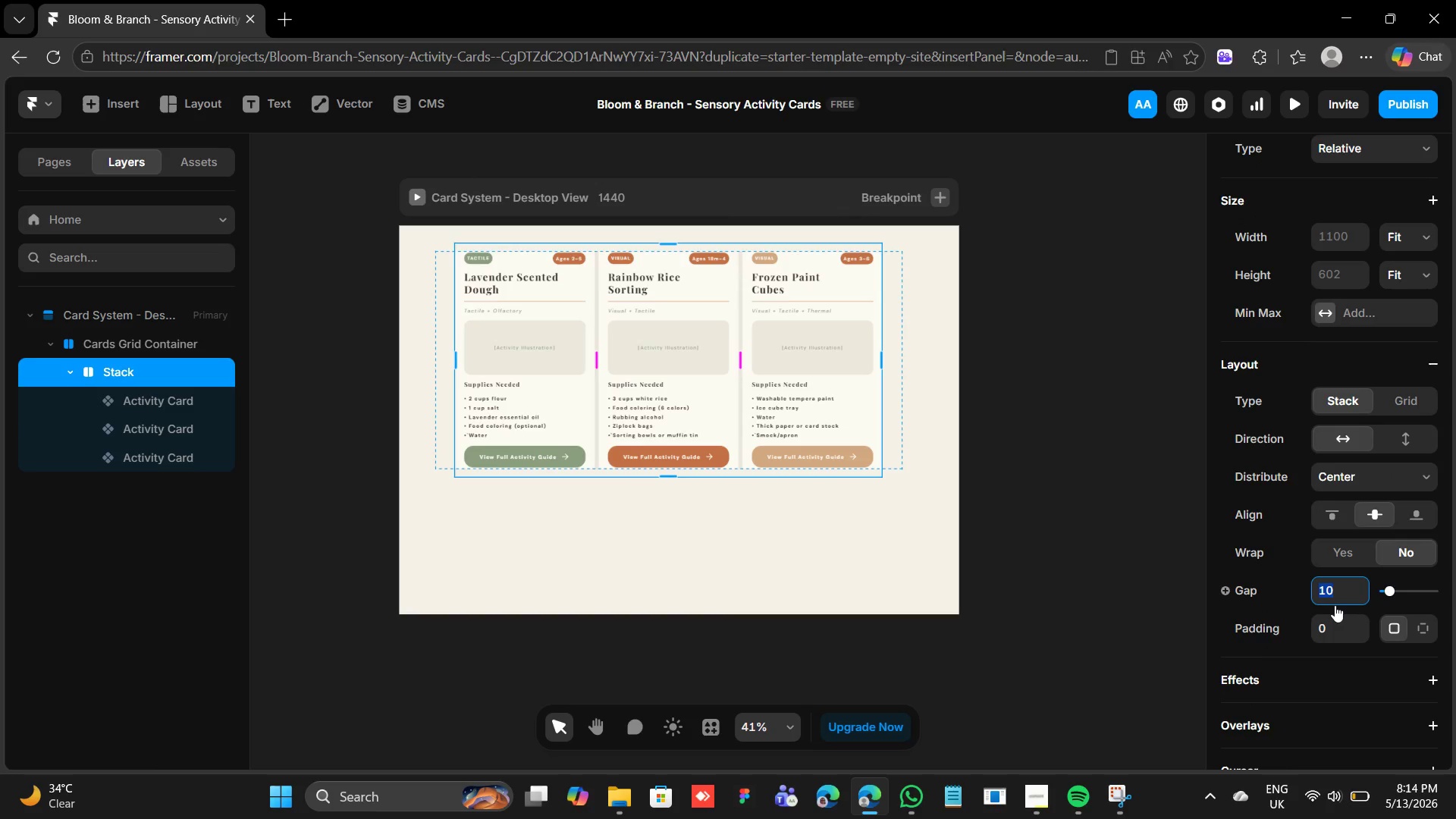 
type(32)
 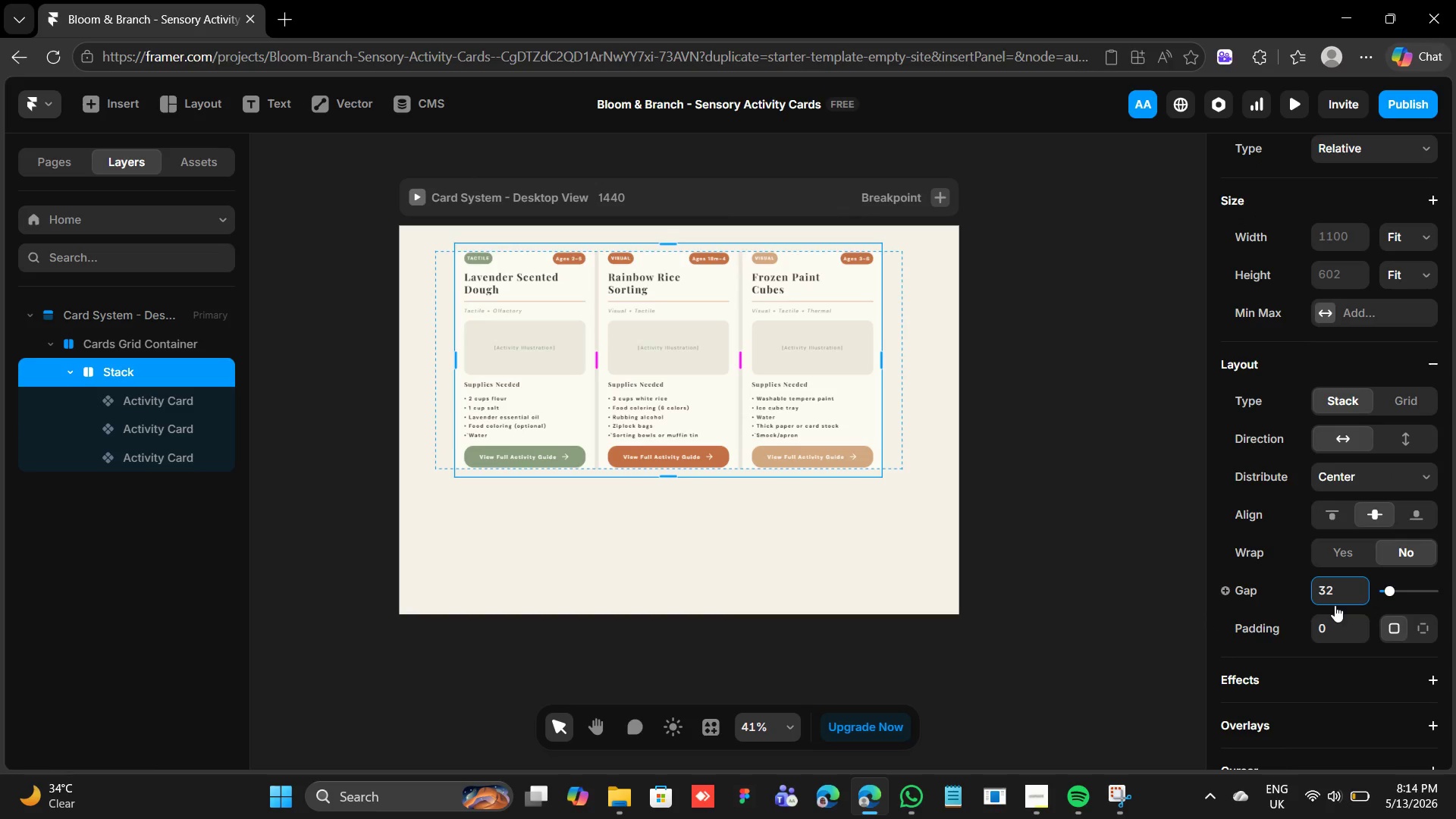 
key(Enter)
 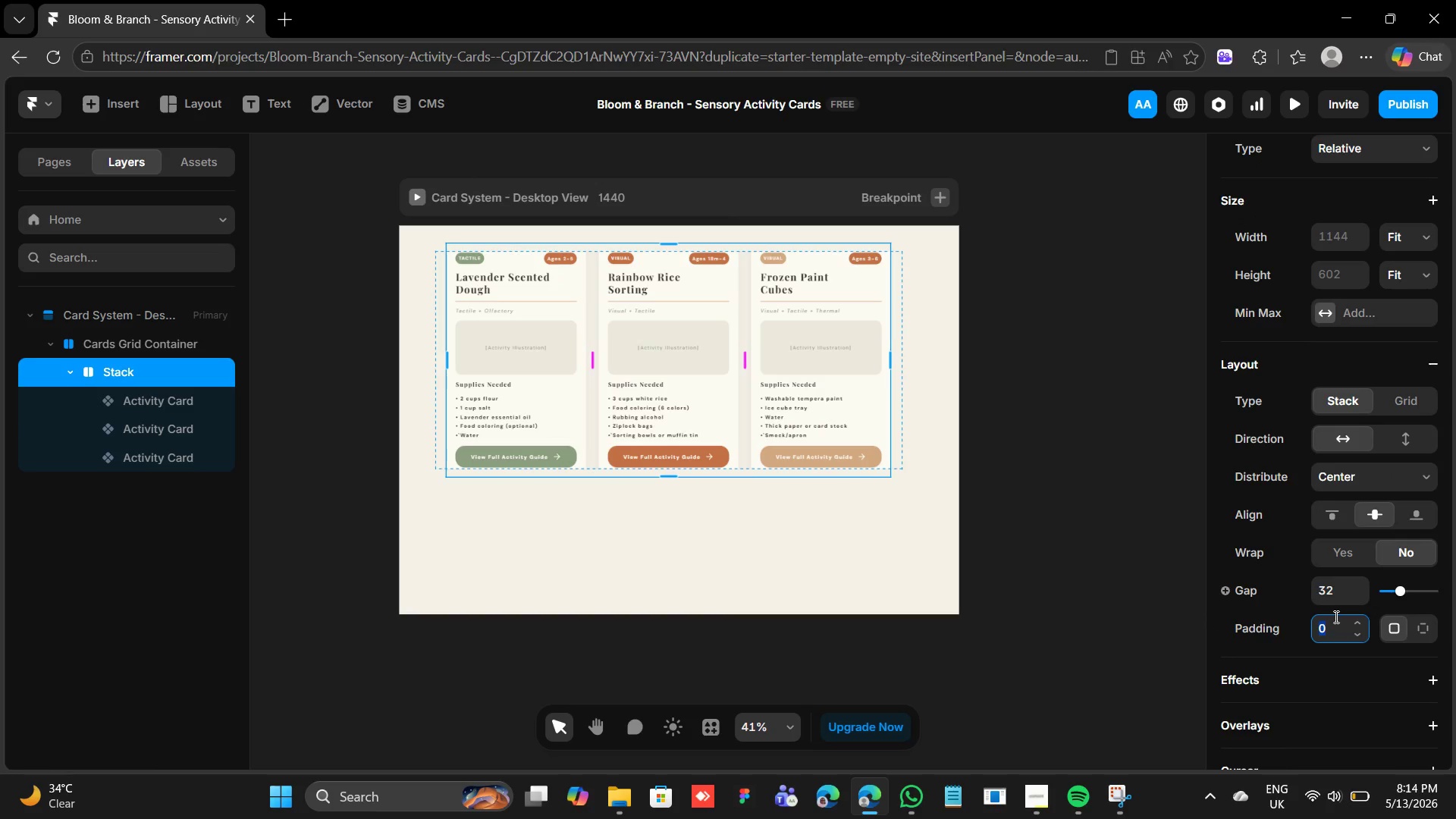 
type(40)
 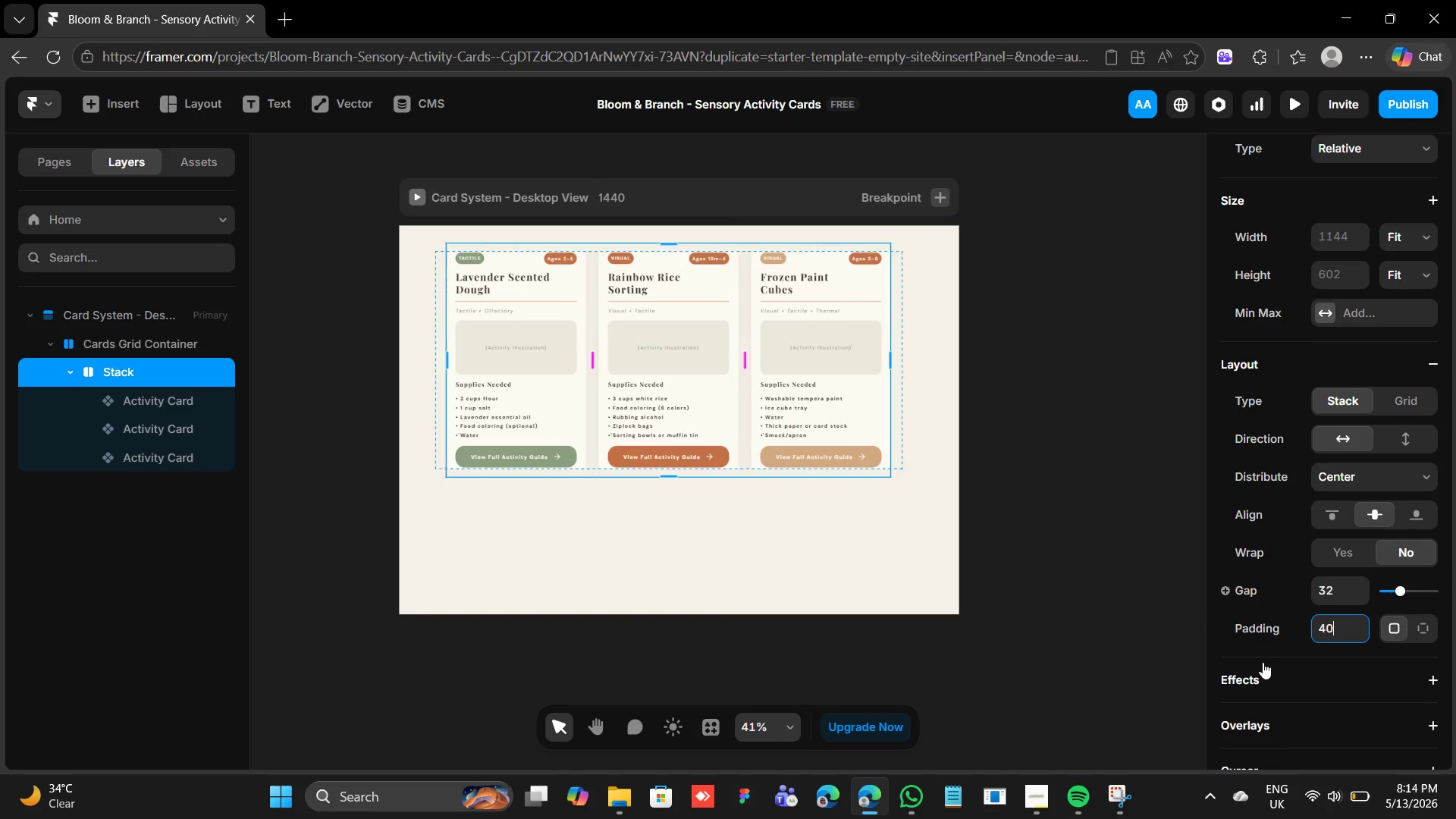 
key(Enter)
 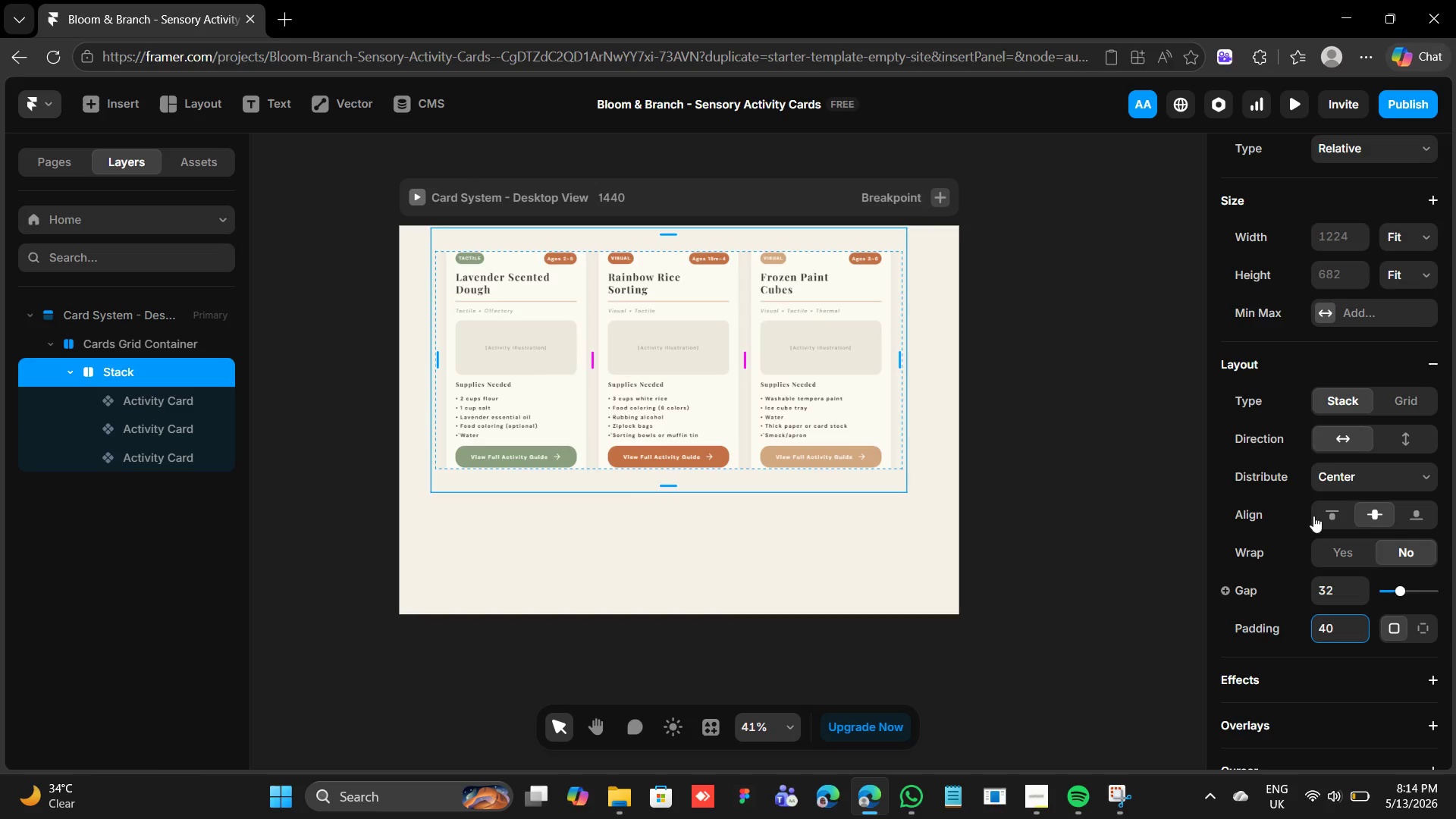 
wait(6.0)
 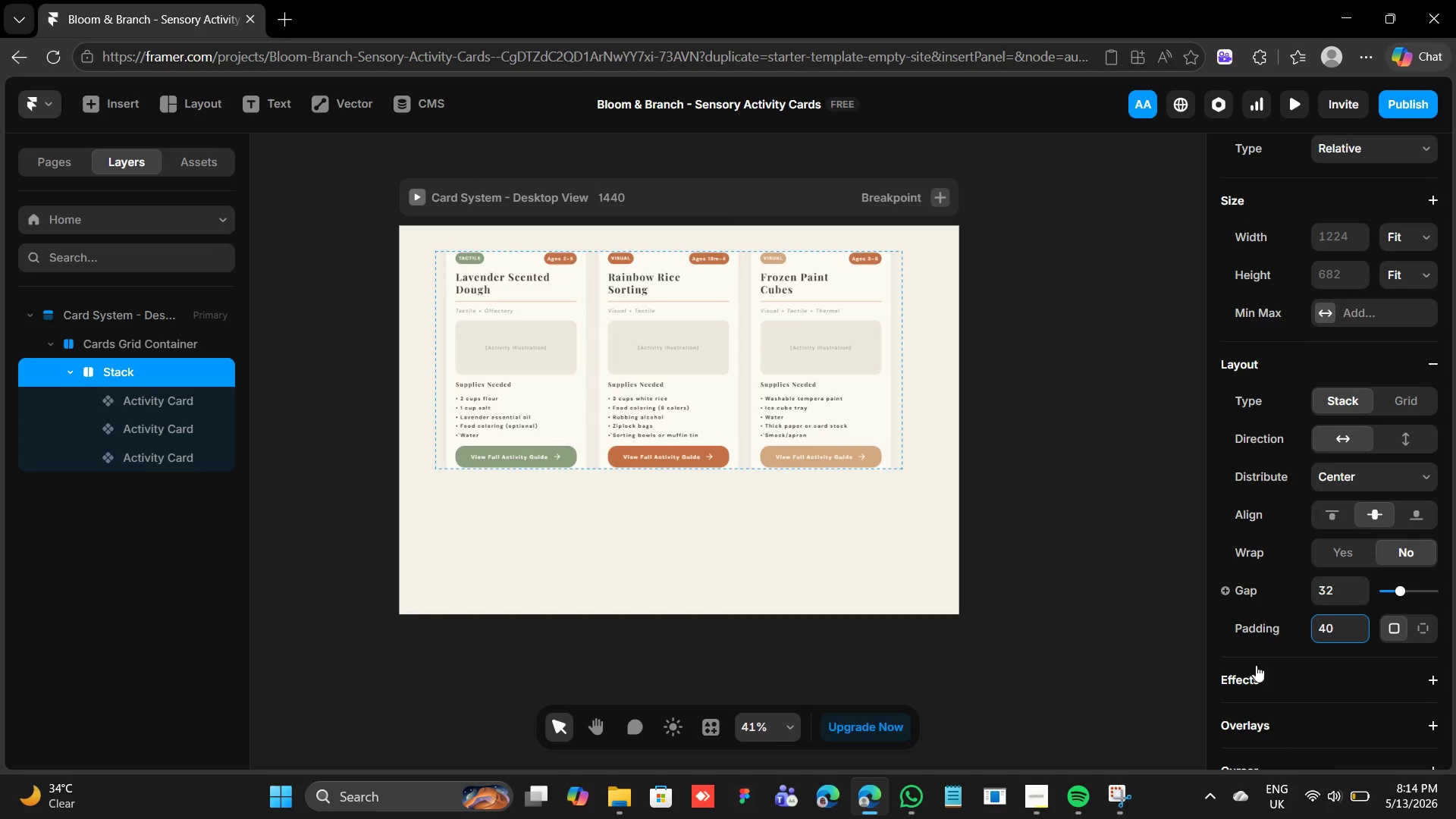 
double_click([111, 367])
 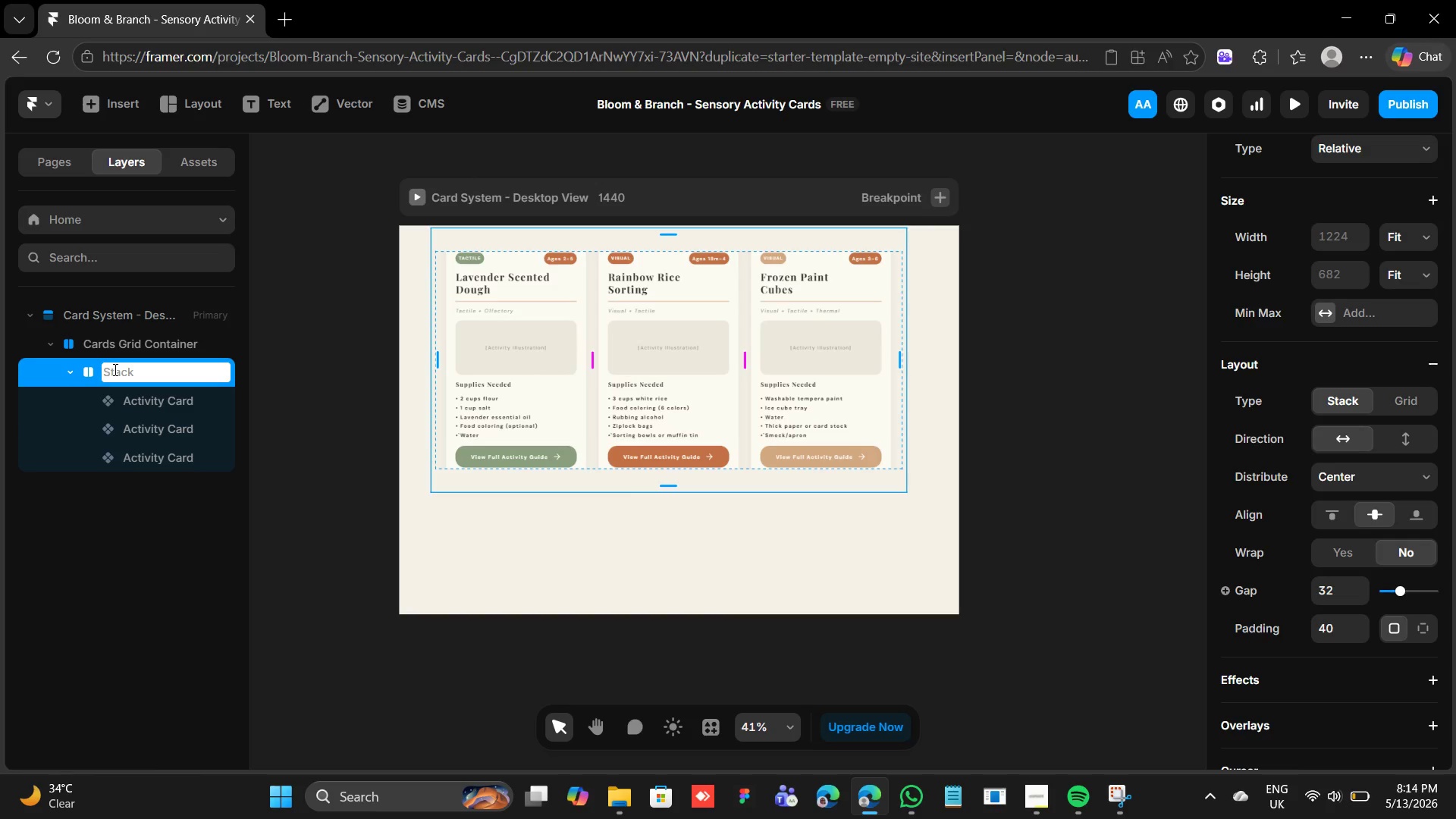 
type(card row Stack)
 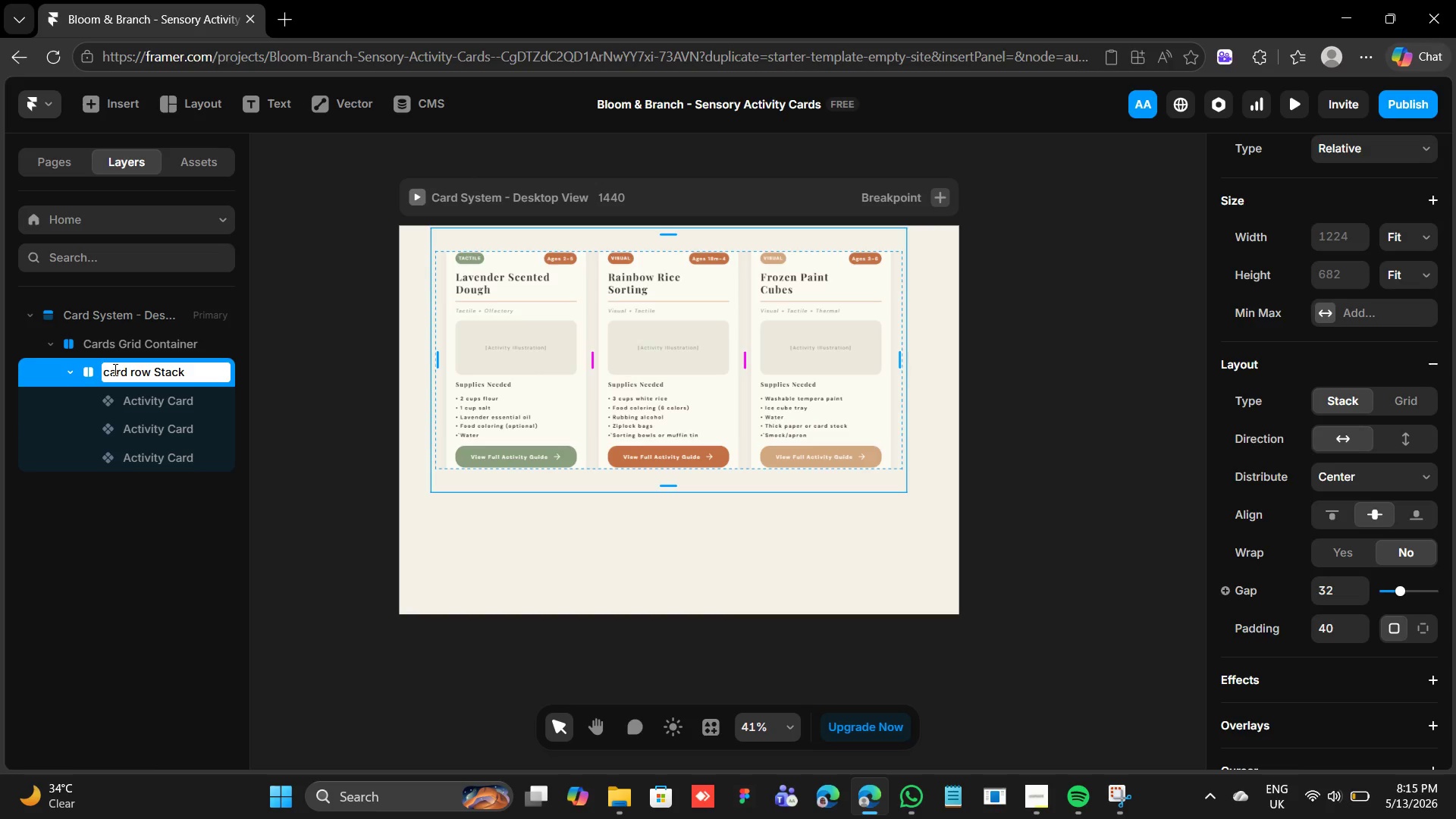 
hold_key(key=ArrowLeft, duration=0.53)
 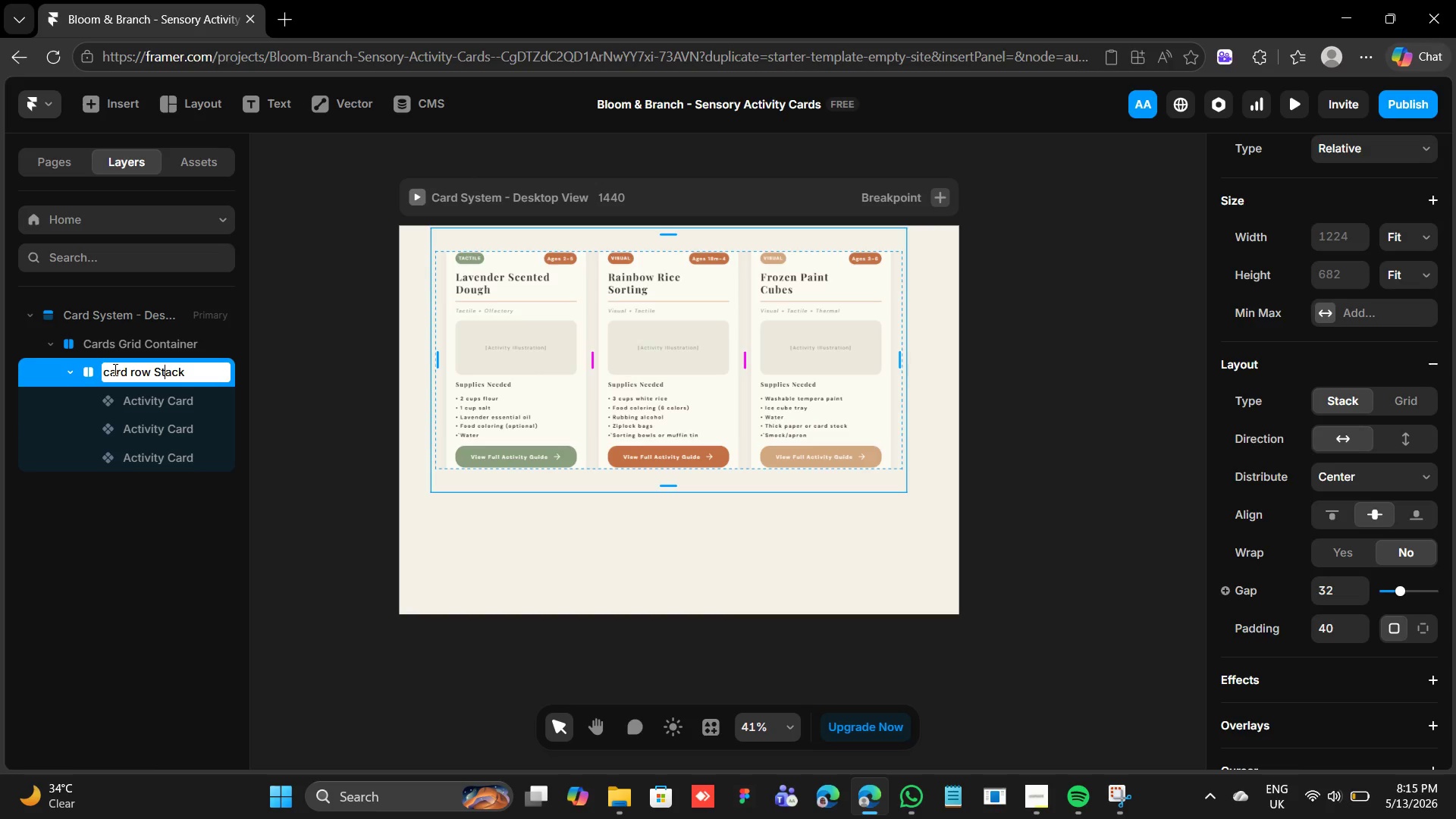 
key(ArrowLeft)
 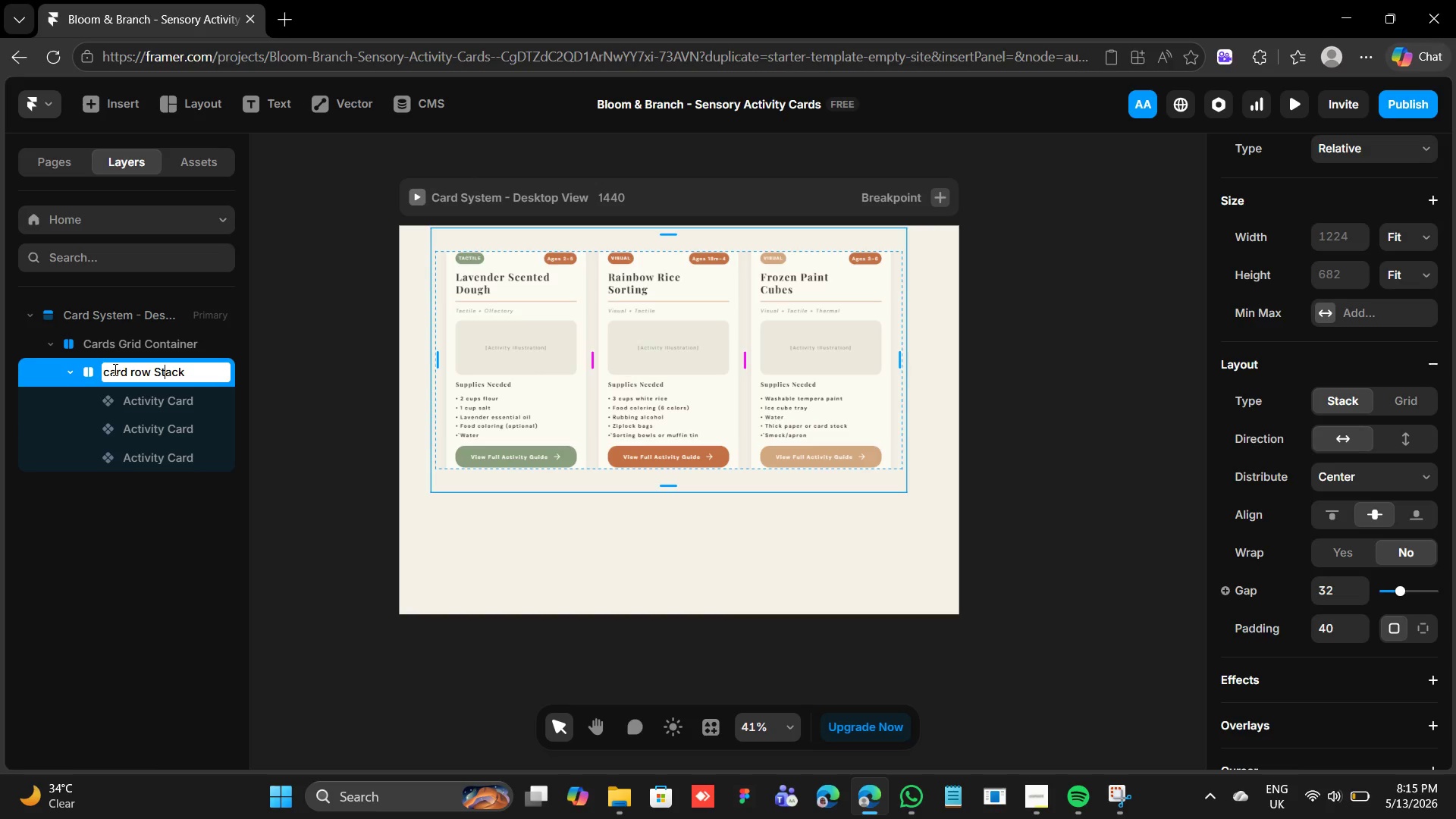 
key(ArrowLeft)
 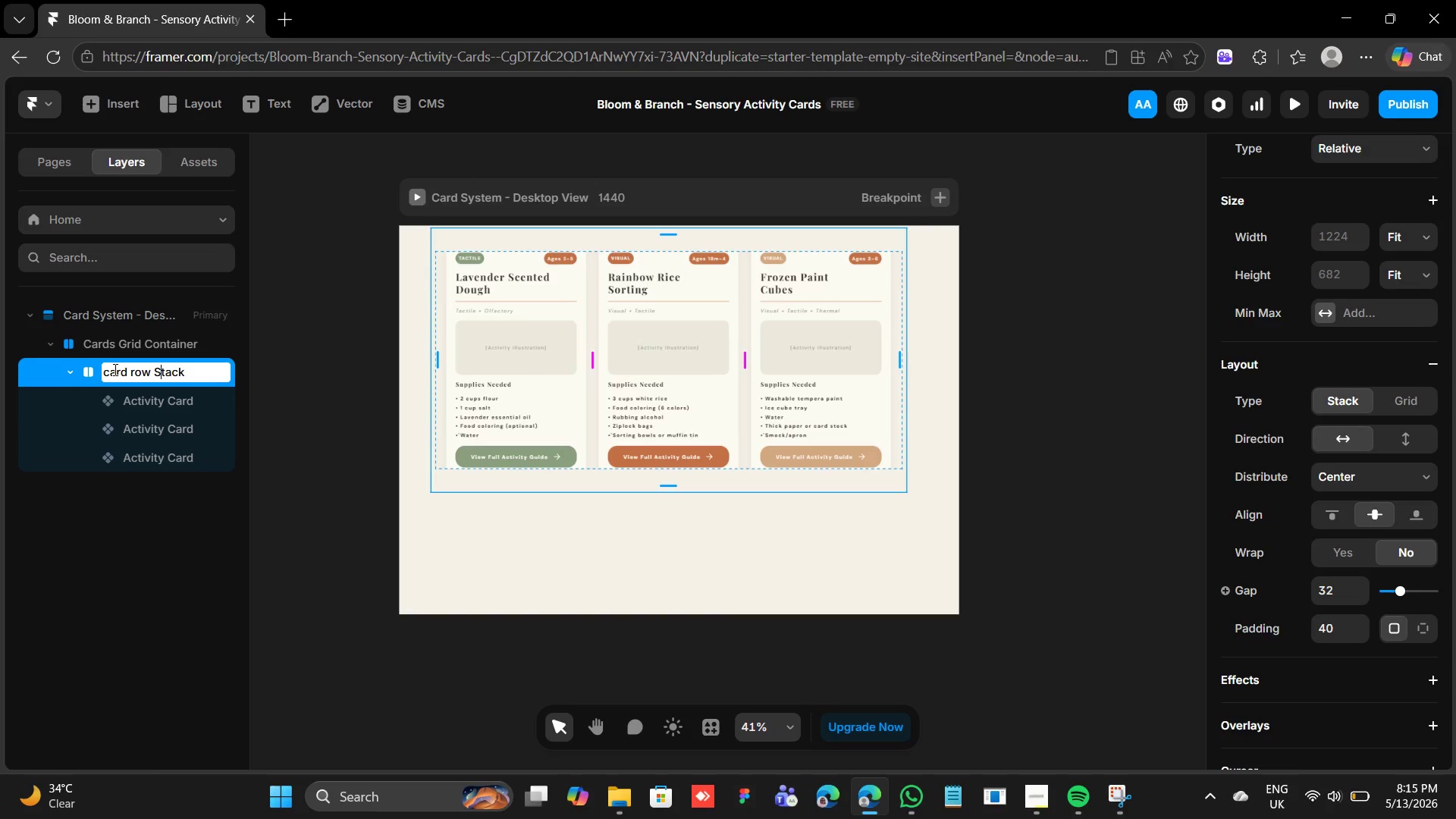 
key(ArrowLeft)
 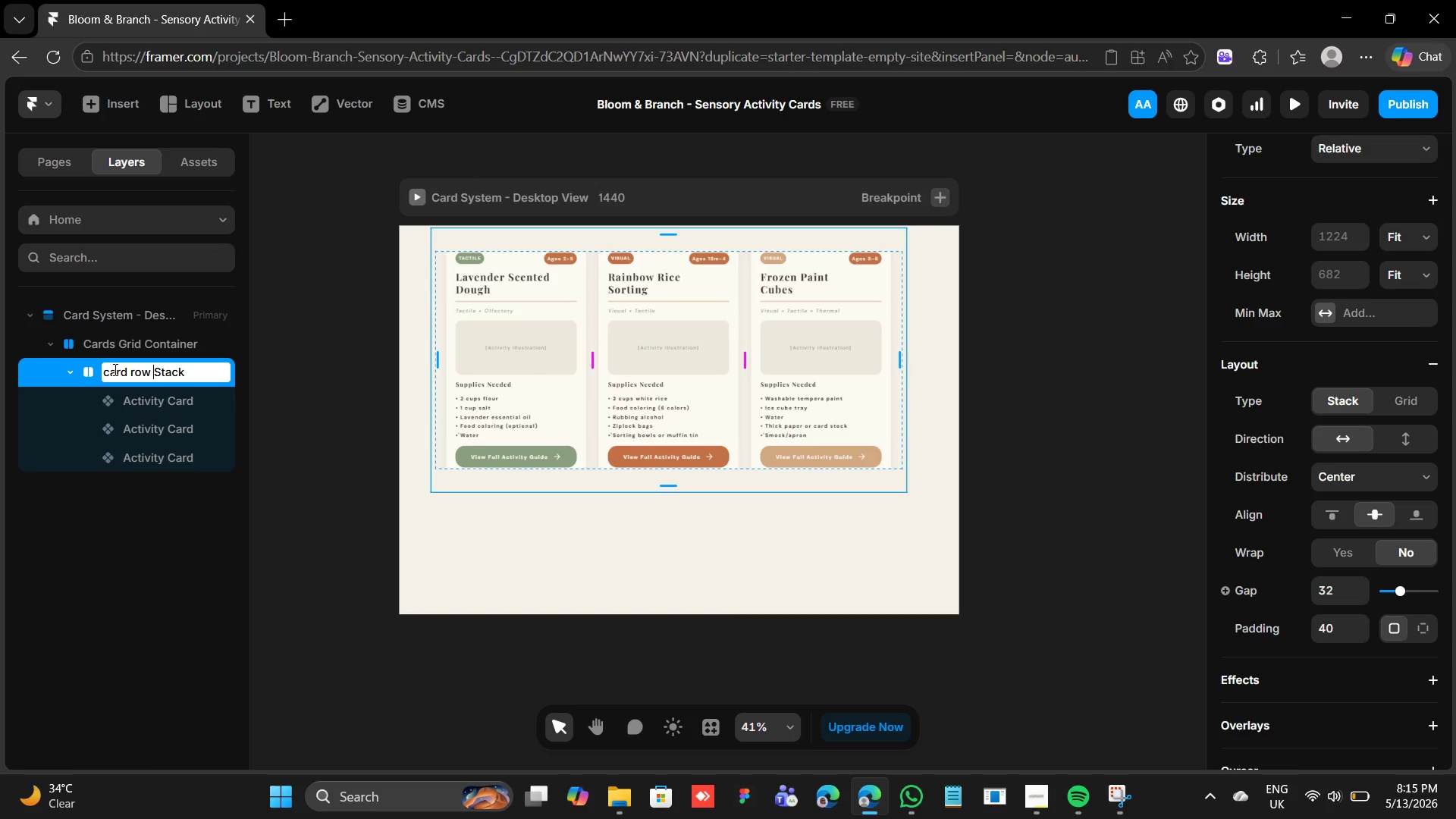 
key(ArrowLeft)
 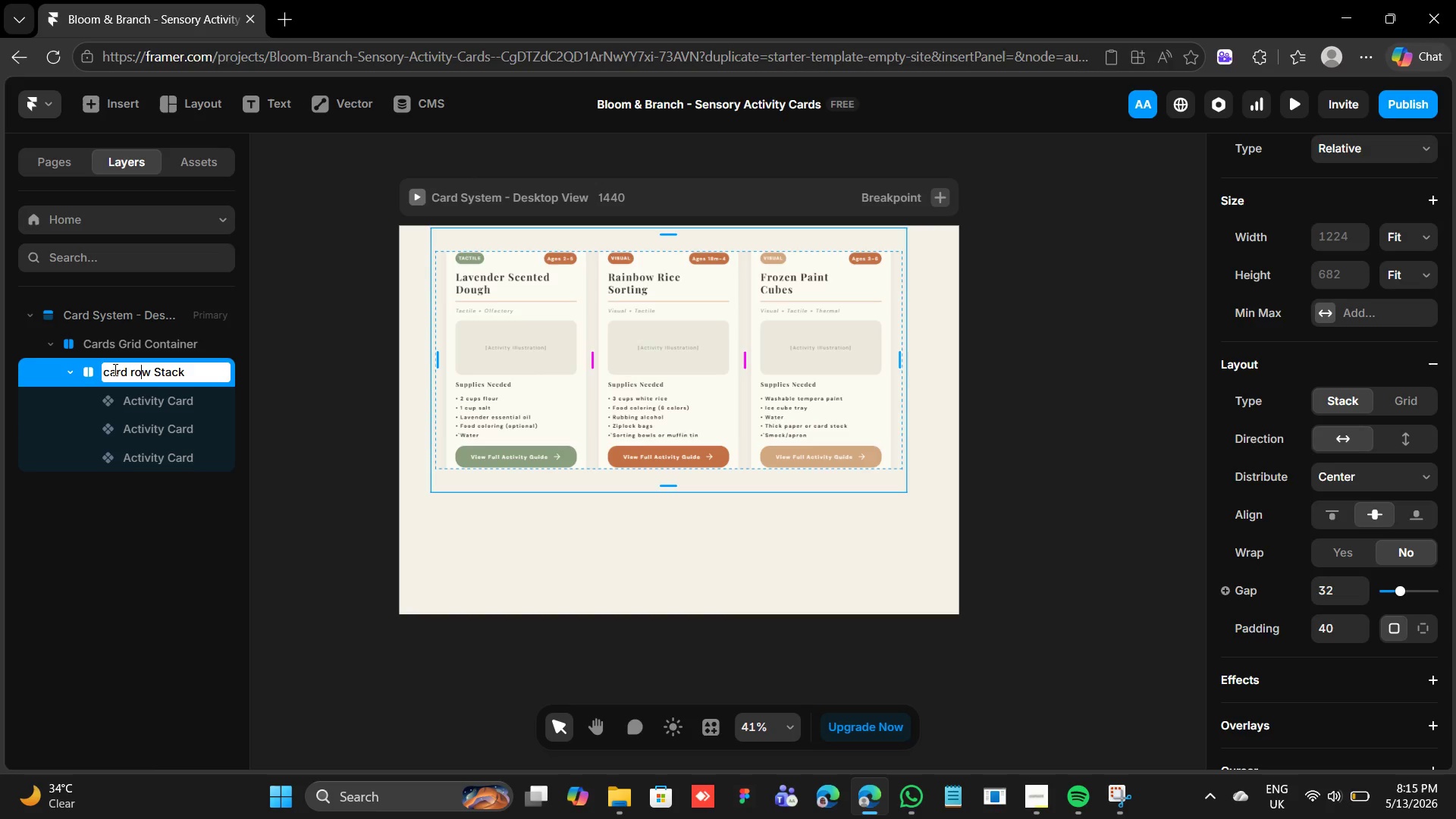 
key(ArrowLeft)
 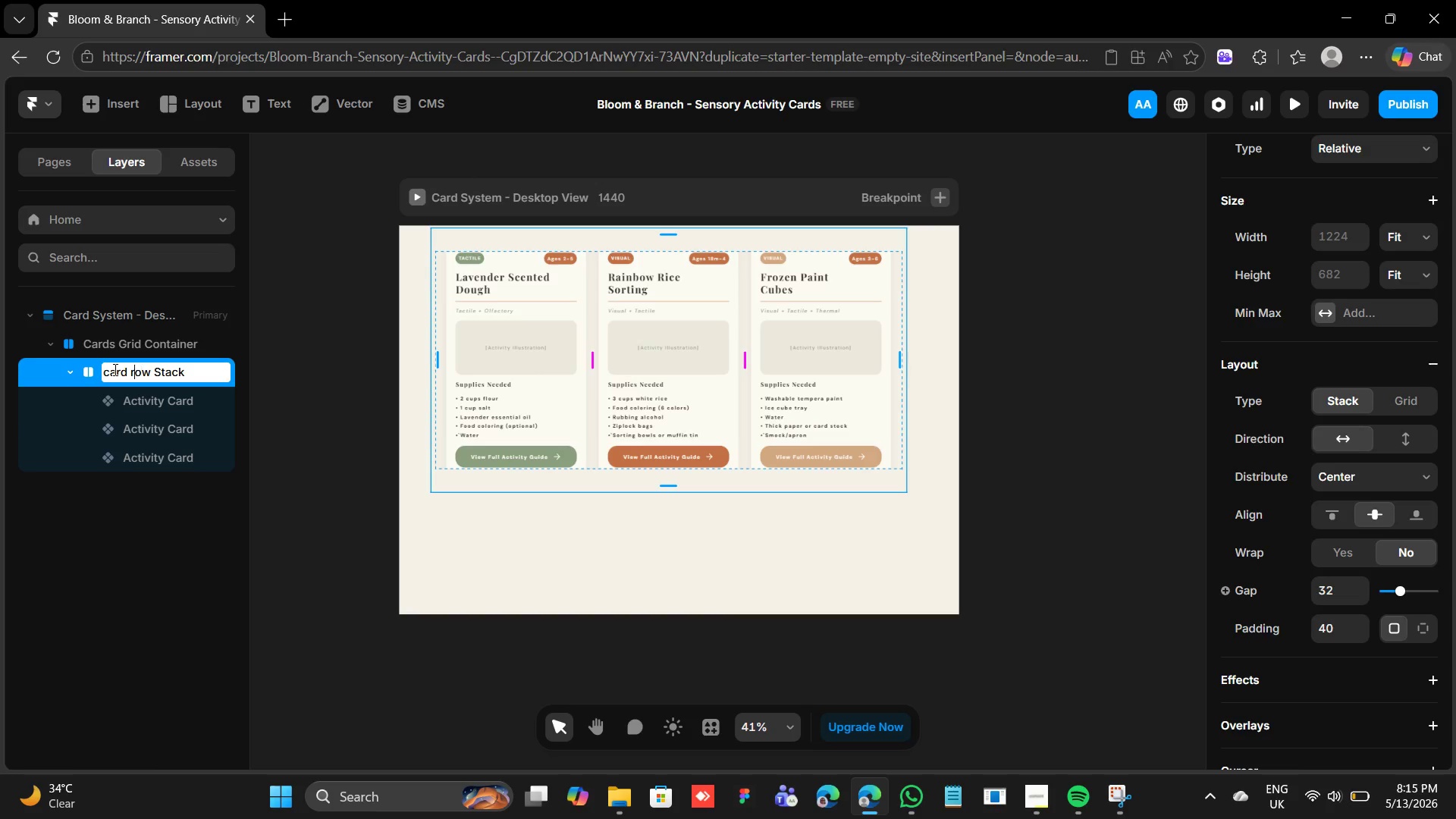 
key(ArrowLeft)
 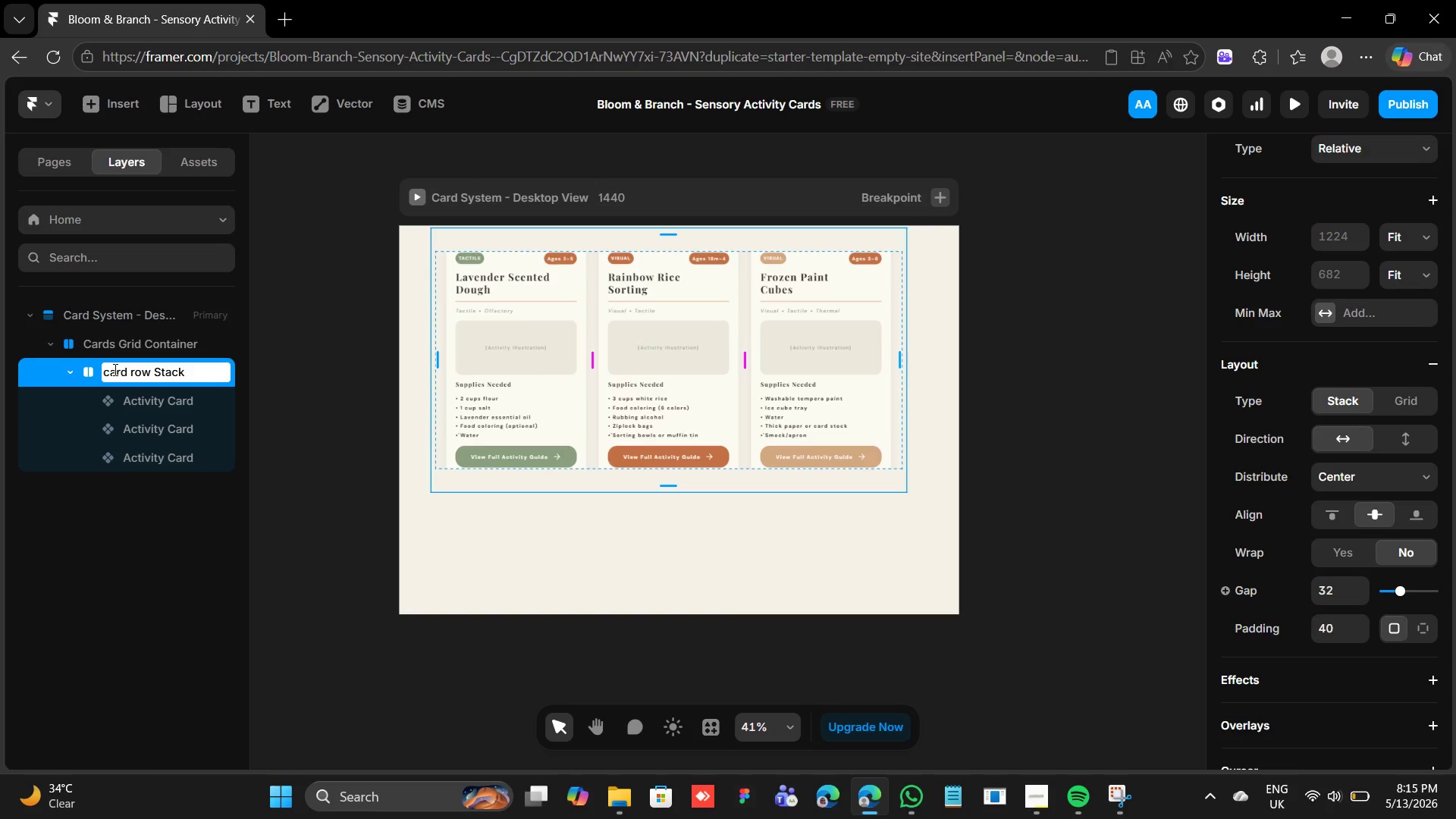 
key(Backspace)
 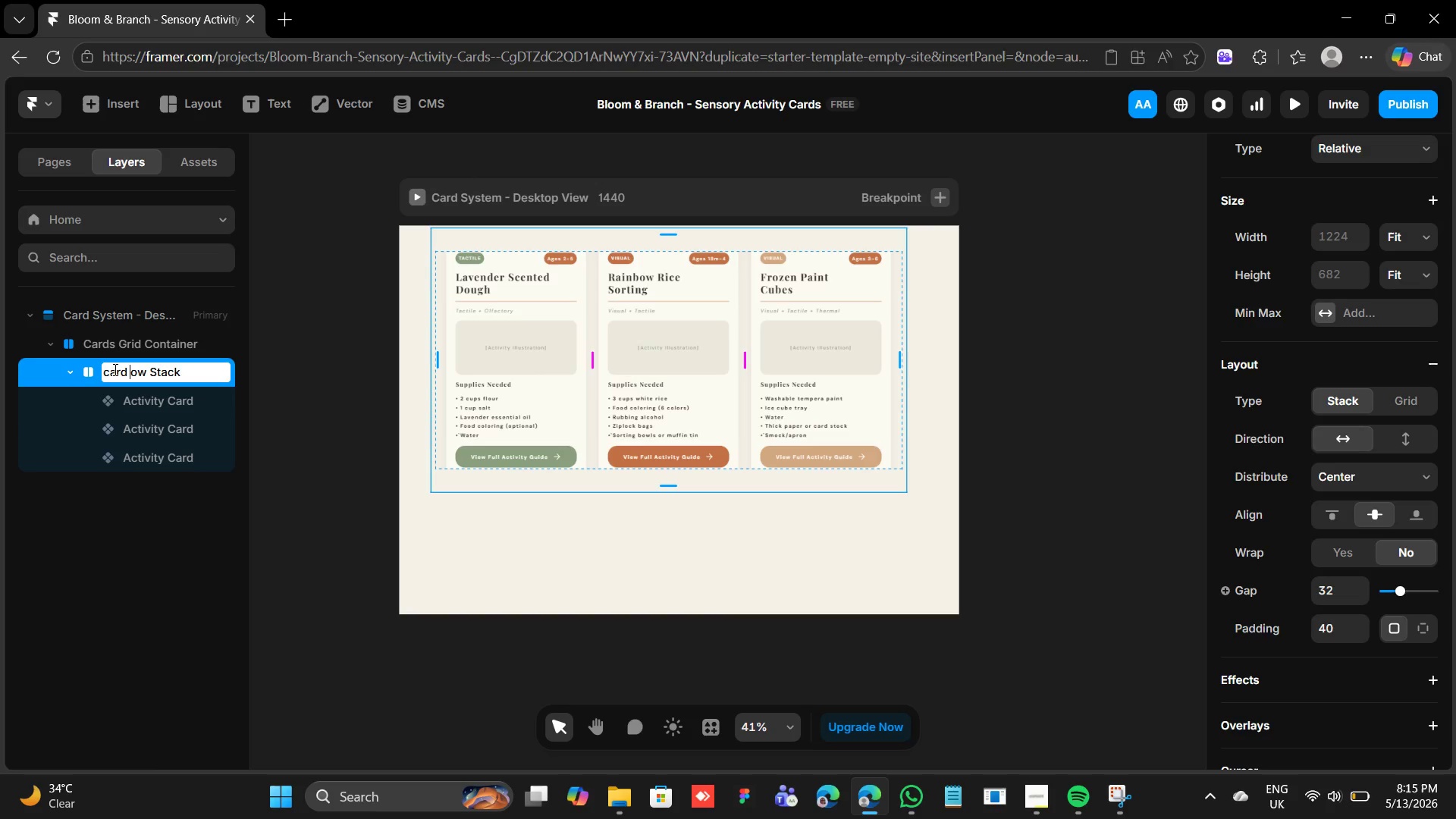 
key(Shift+R)
 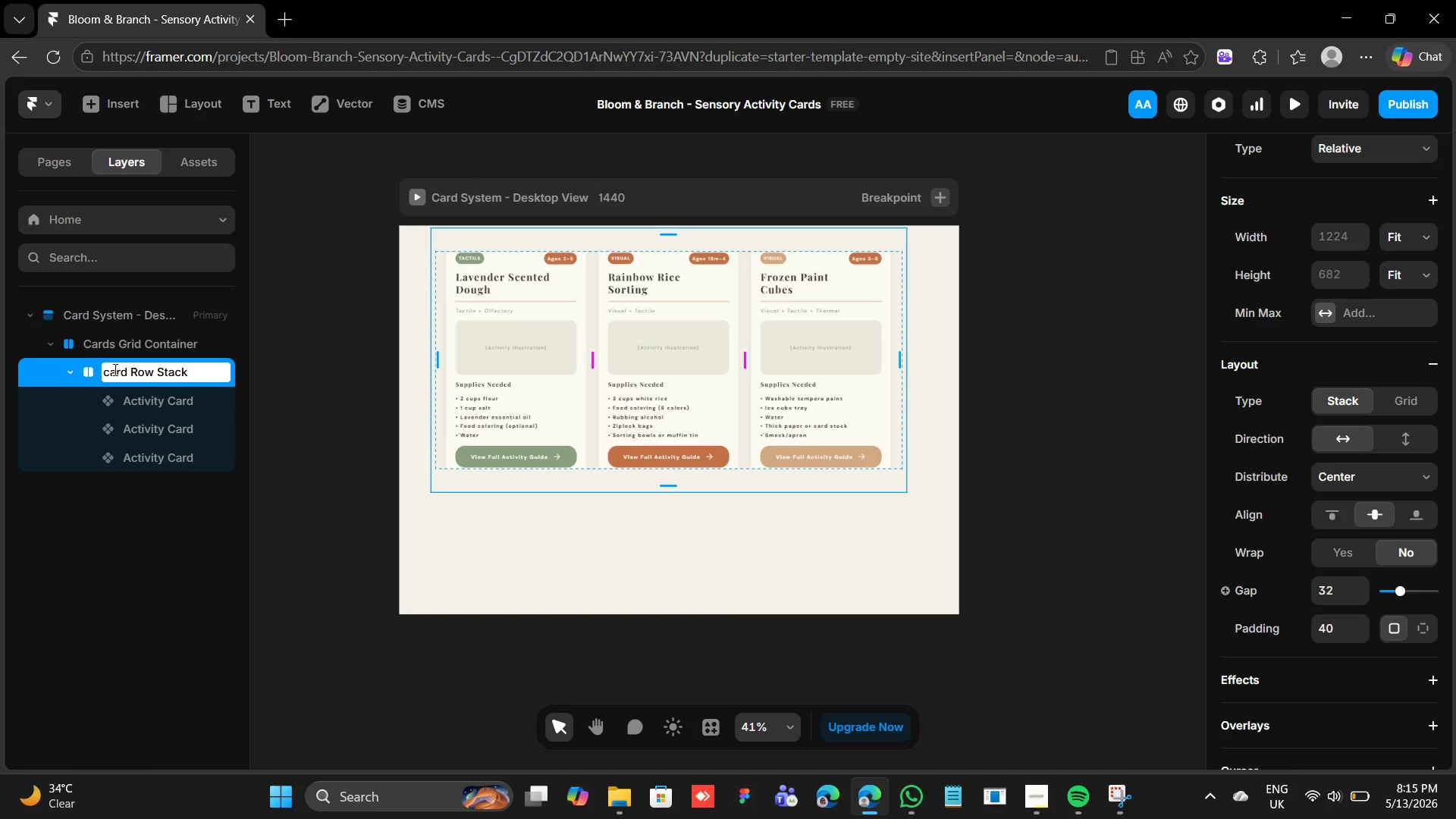 
hold_key(key=ArrowLeft, duration=0.84)
 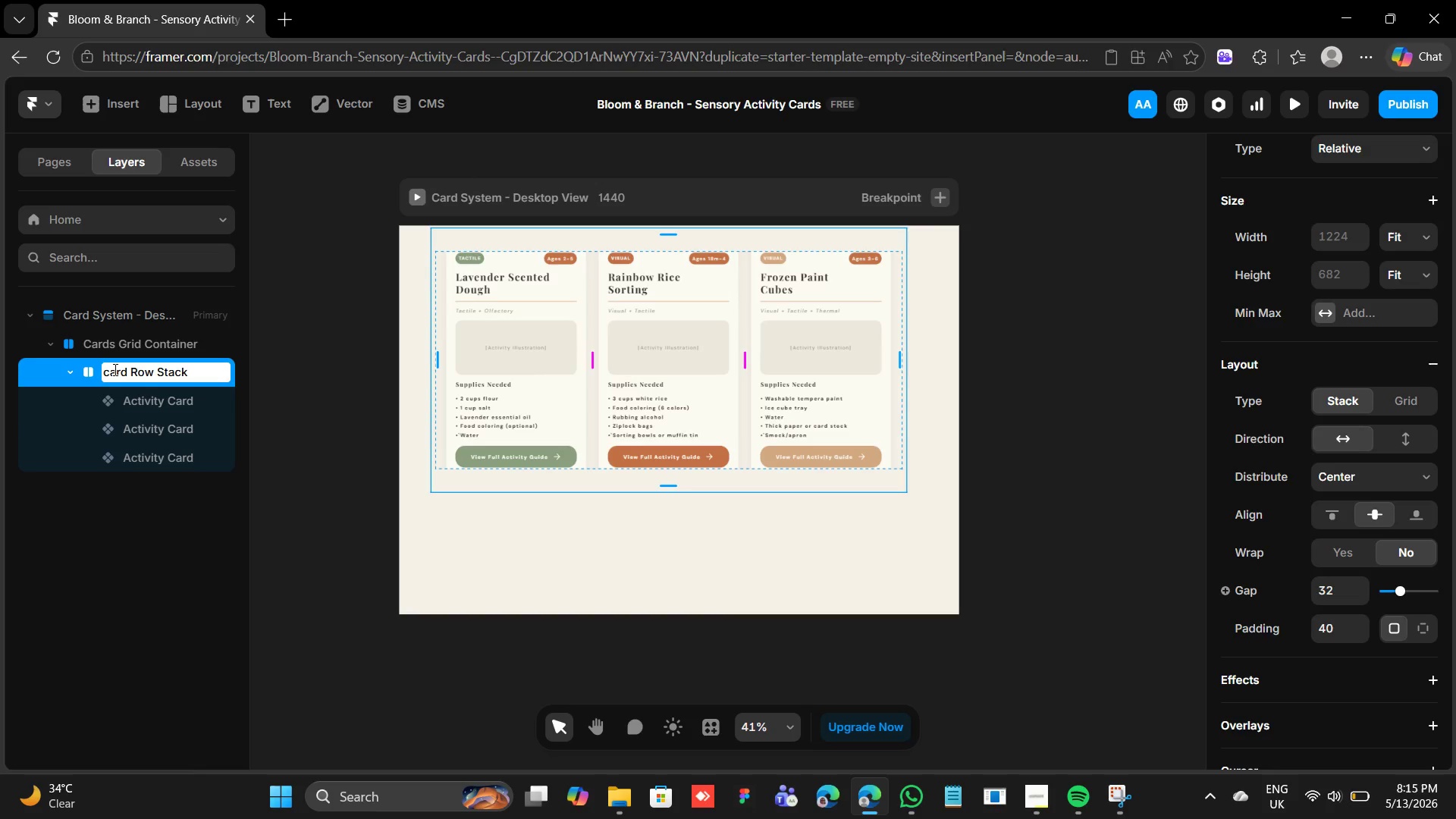 
key(ArrowRight)
 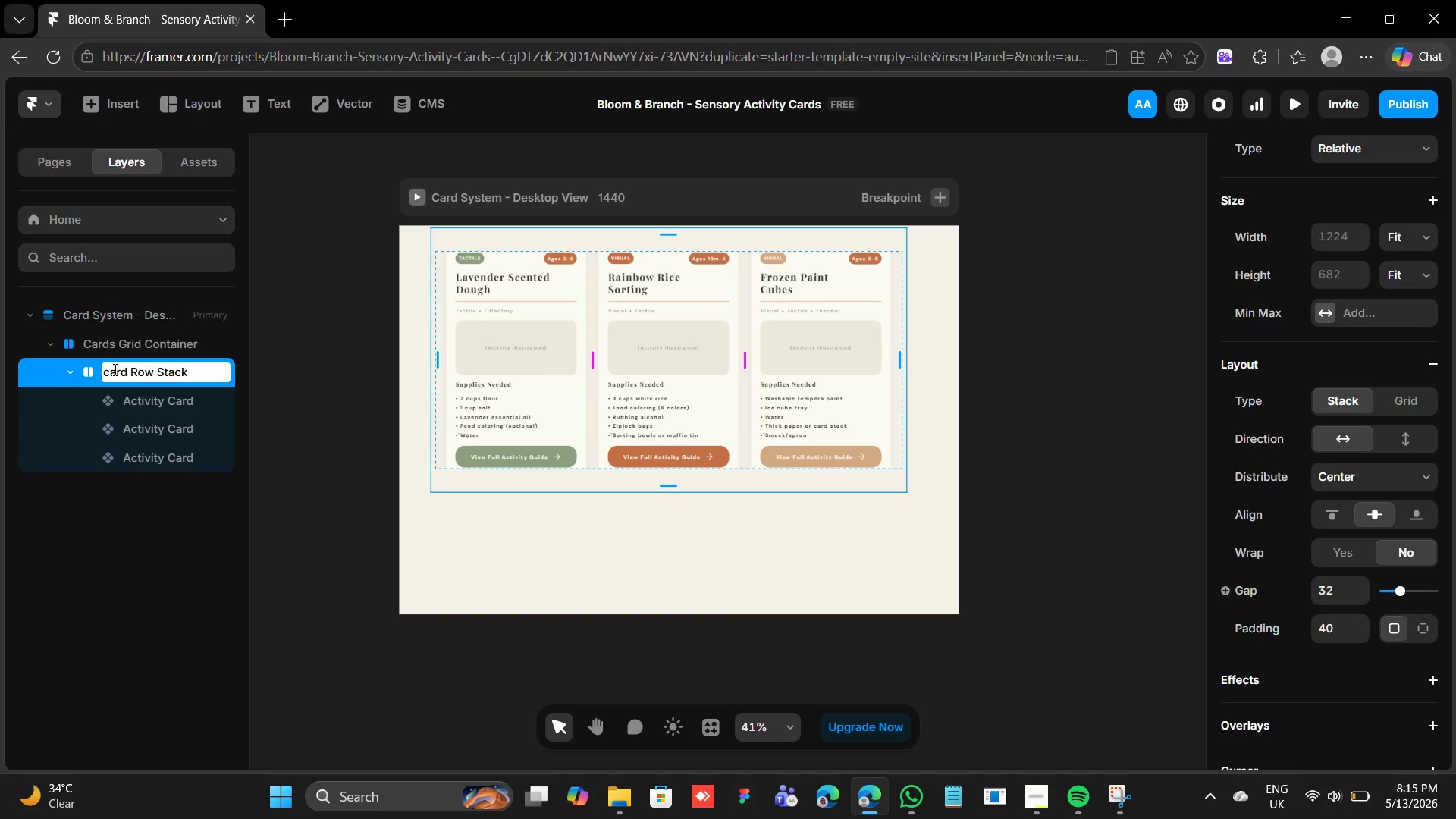 
key(Backspace)
 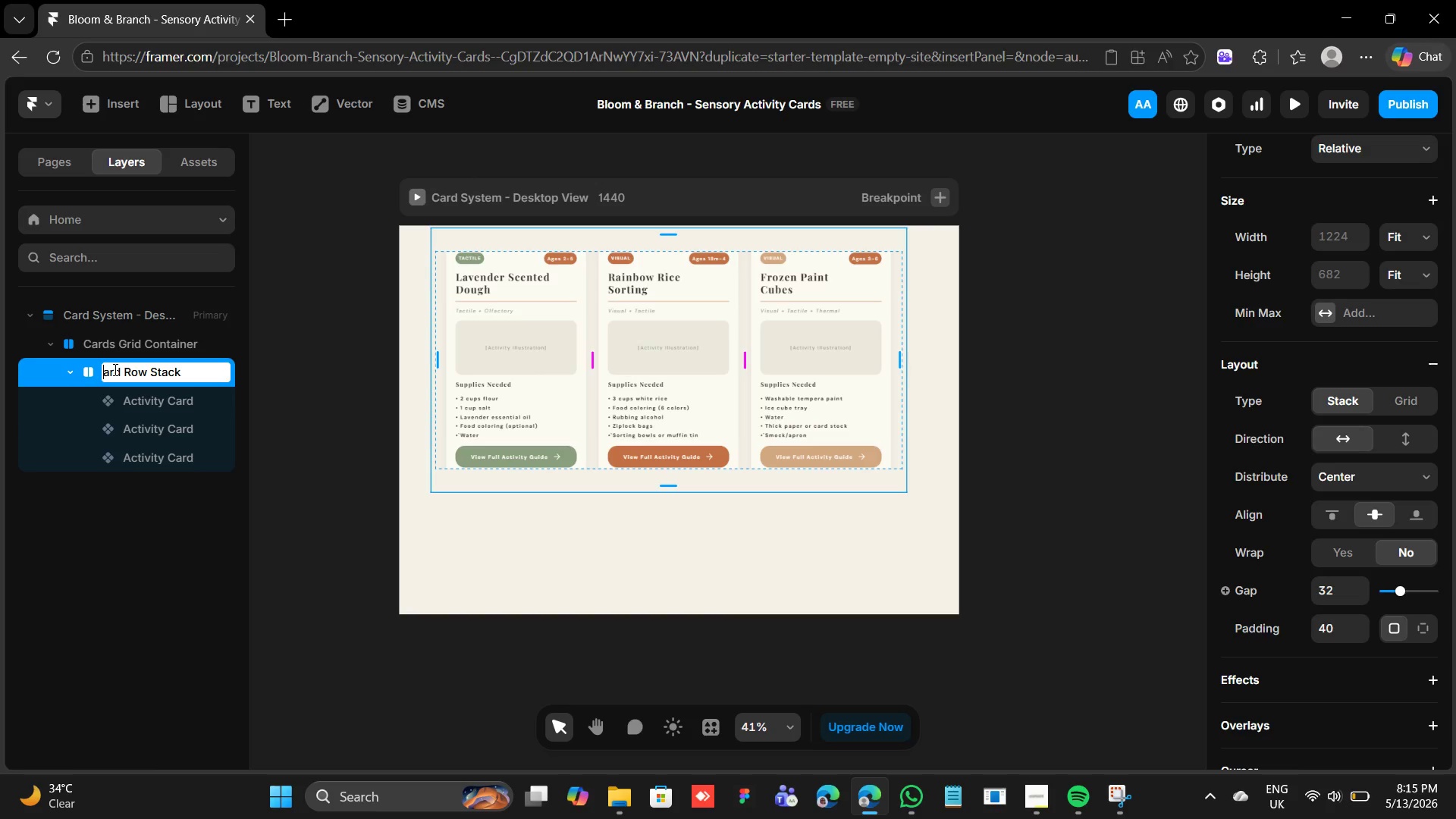 
key(Shift+C)
 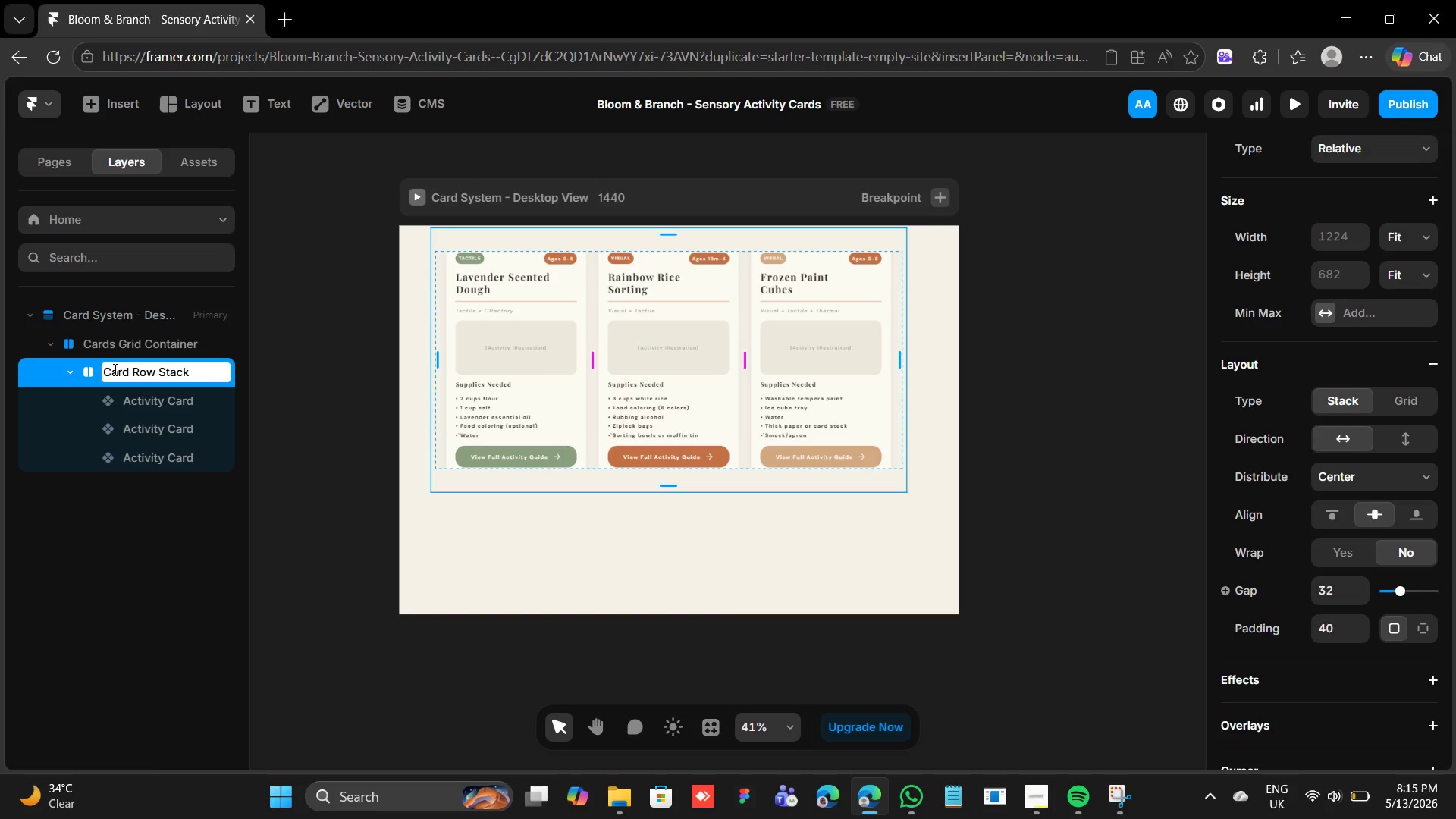 
key(Enter)
 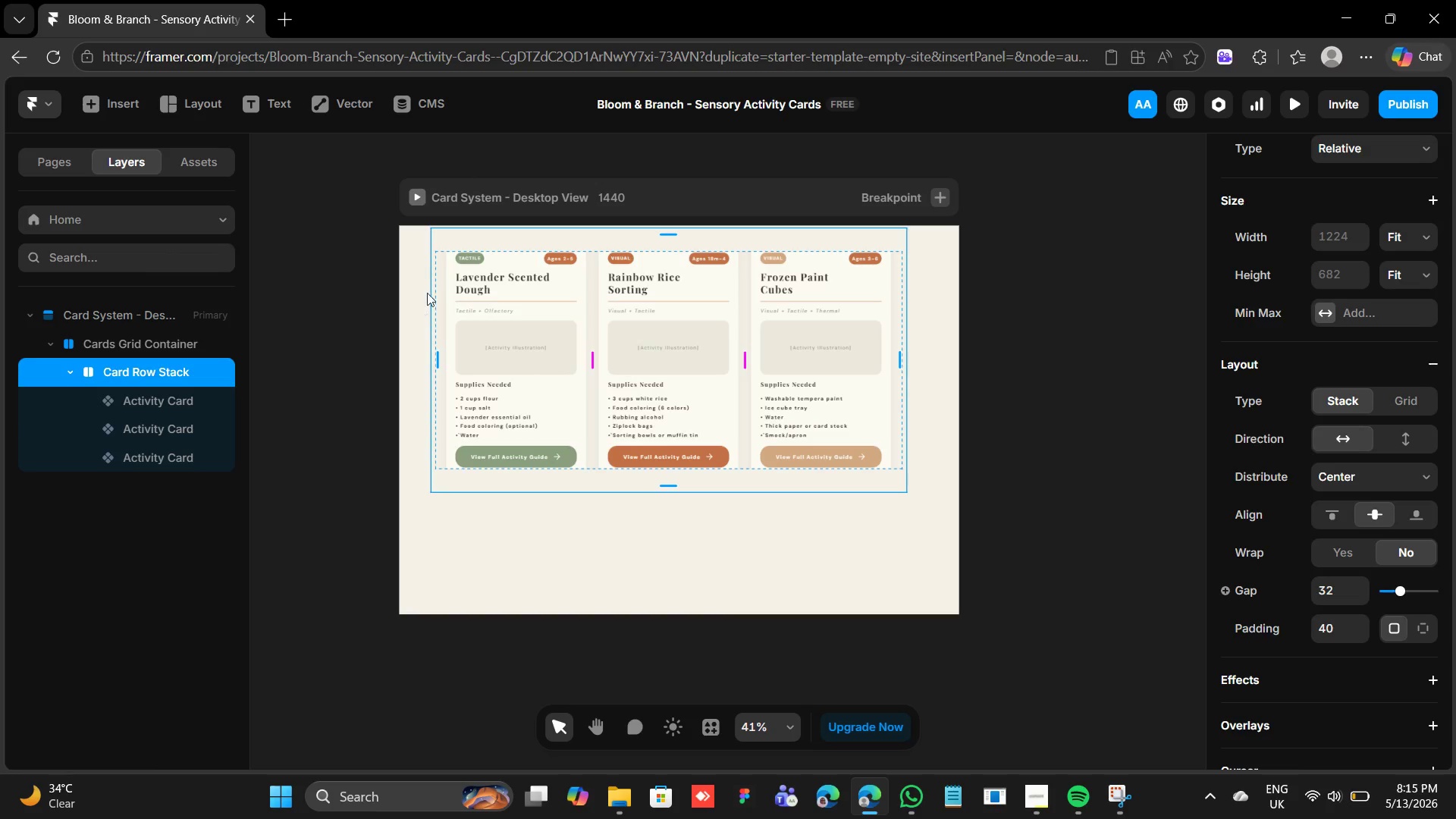 
wait(8.83)
 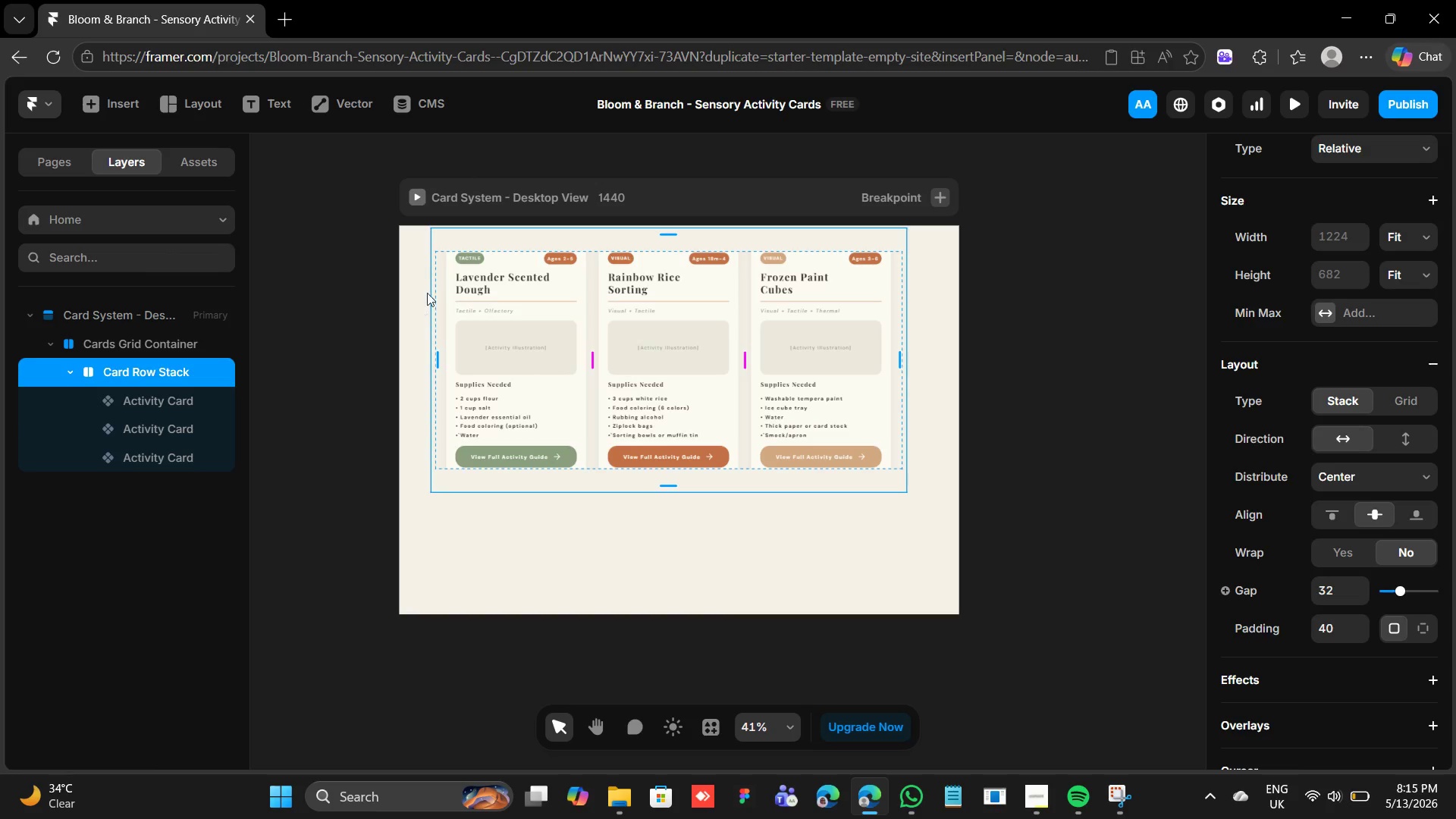 
left_click([854, 484])
 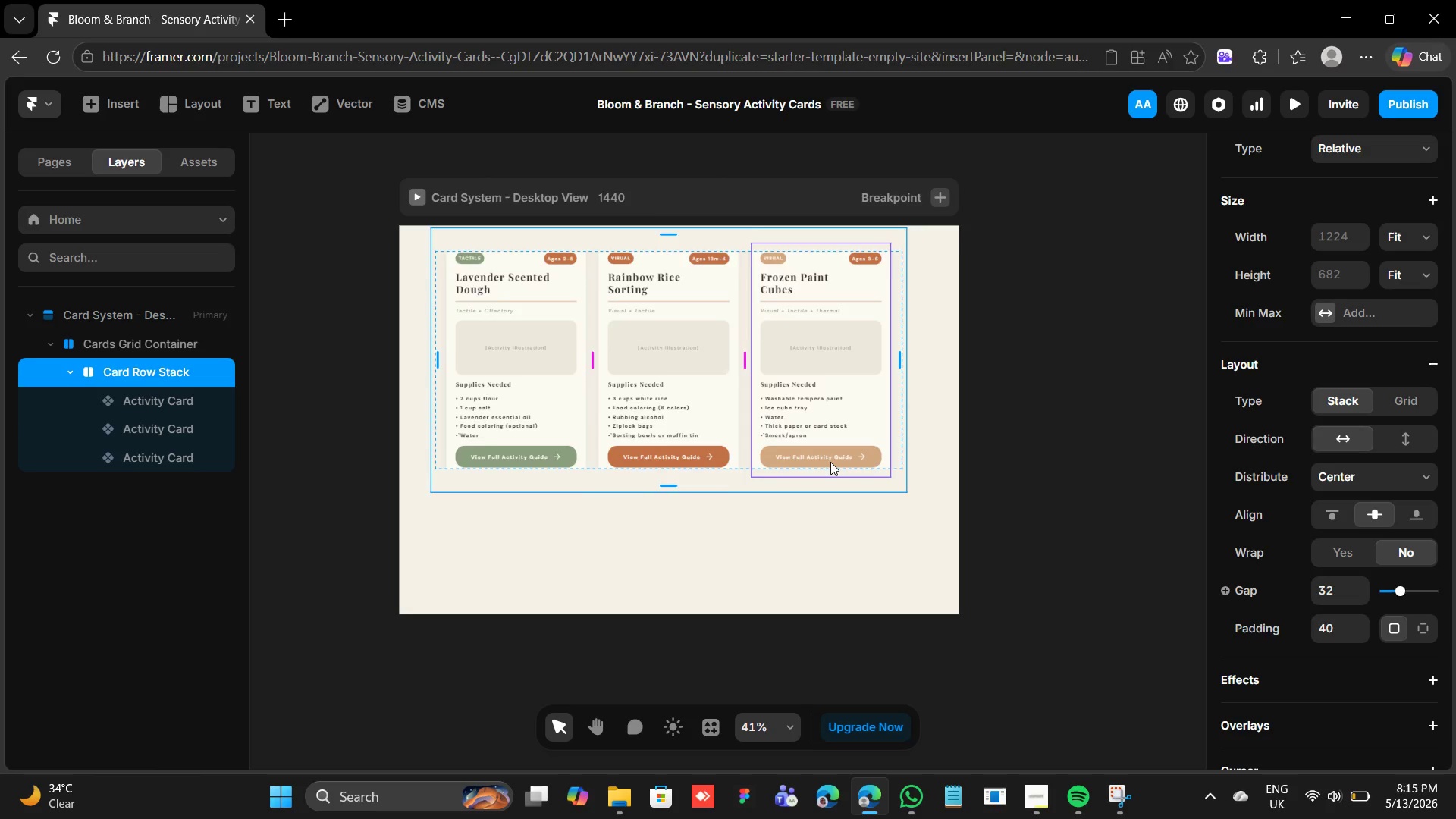 
scroll: coordinate [830, 462], scroll_direction: up, amount: 2.0
 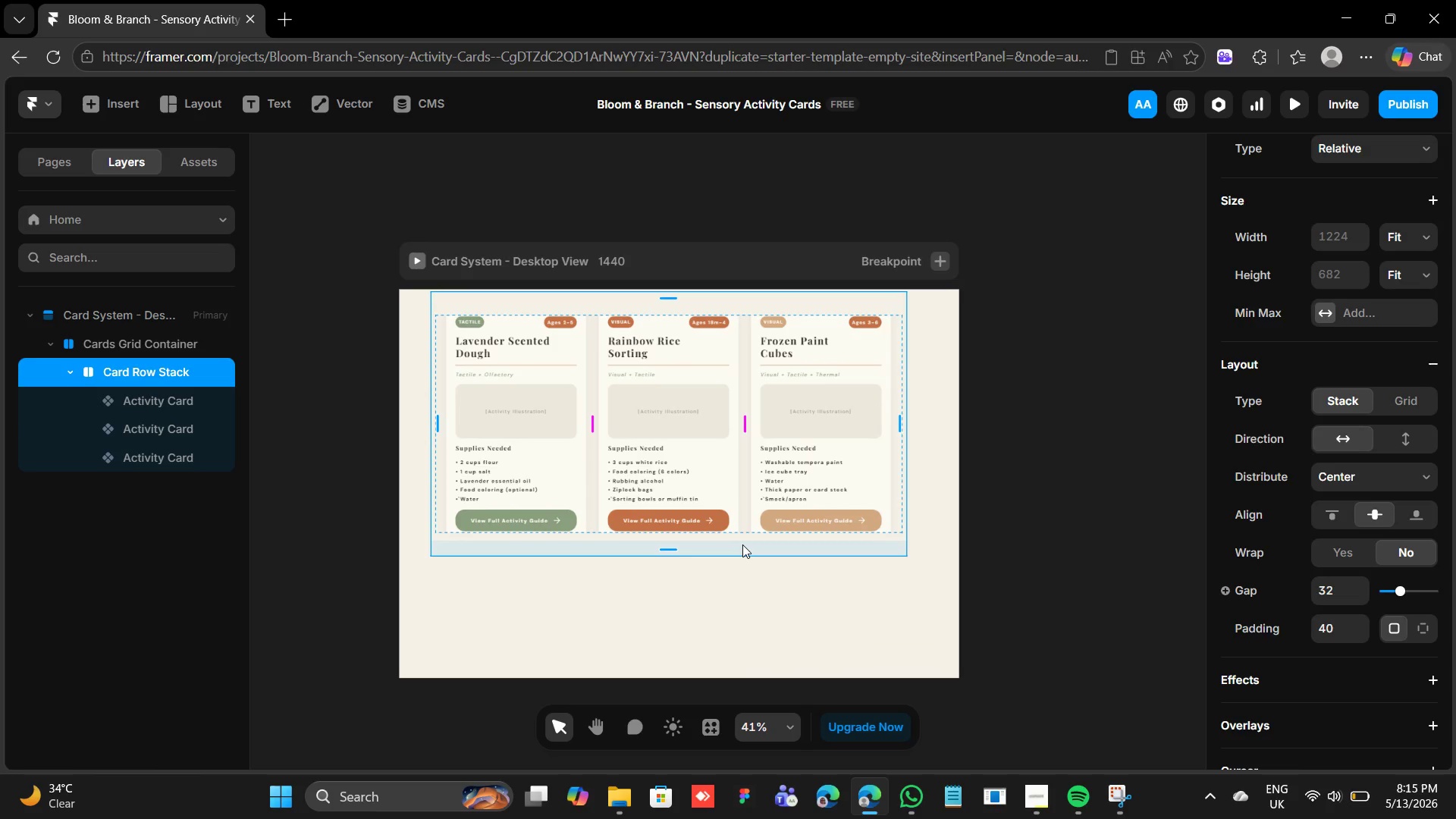 
hold_key(key=ShiftRight, duration=1.17)
 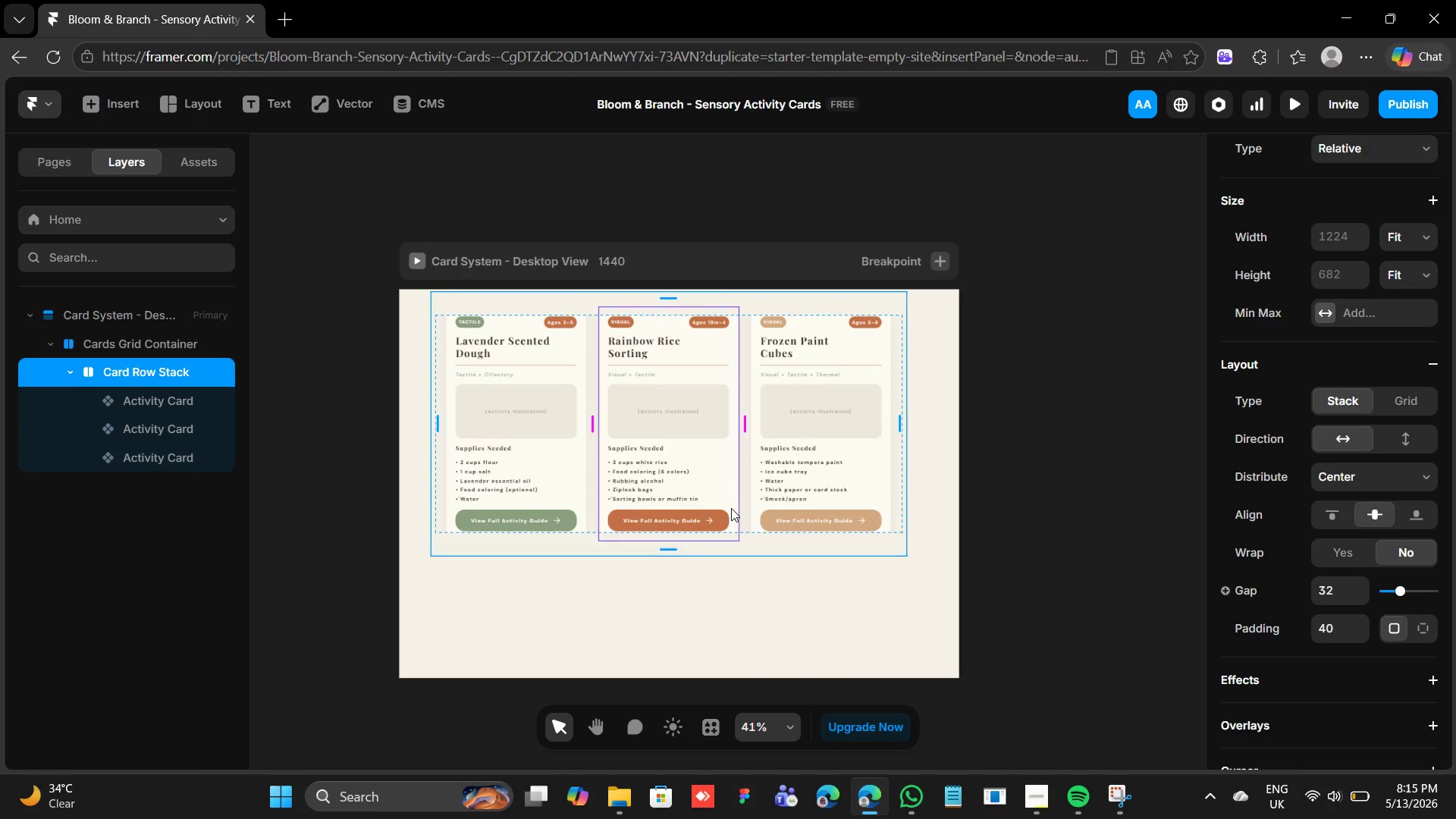 
hold_key(key=ArrowDown, duration=0.75)
 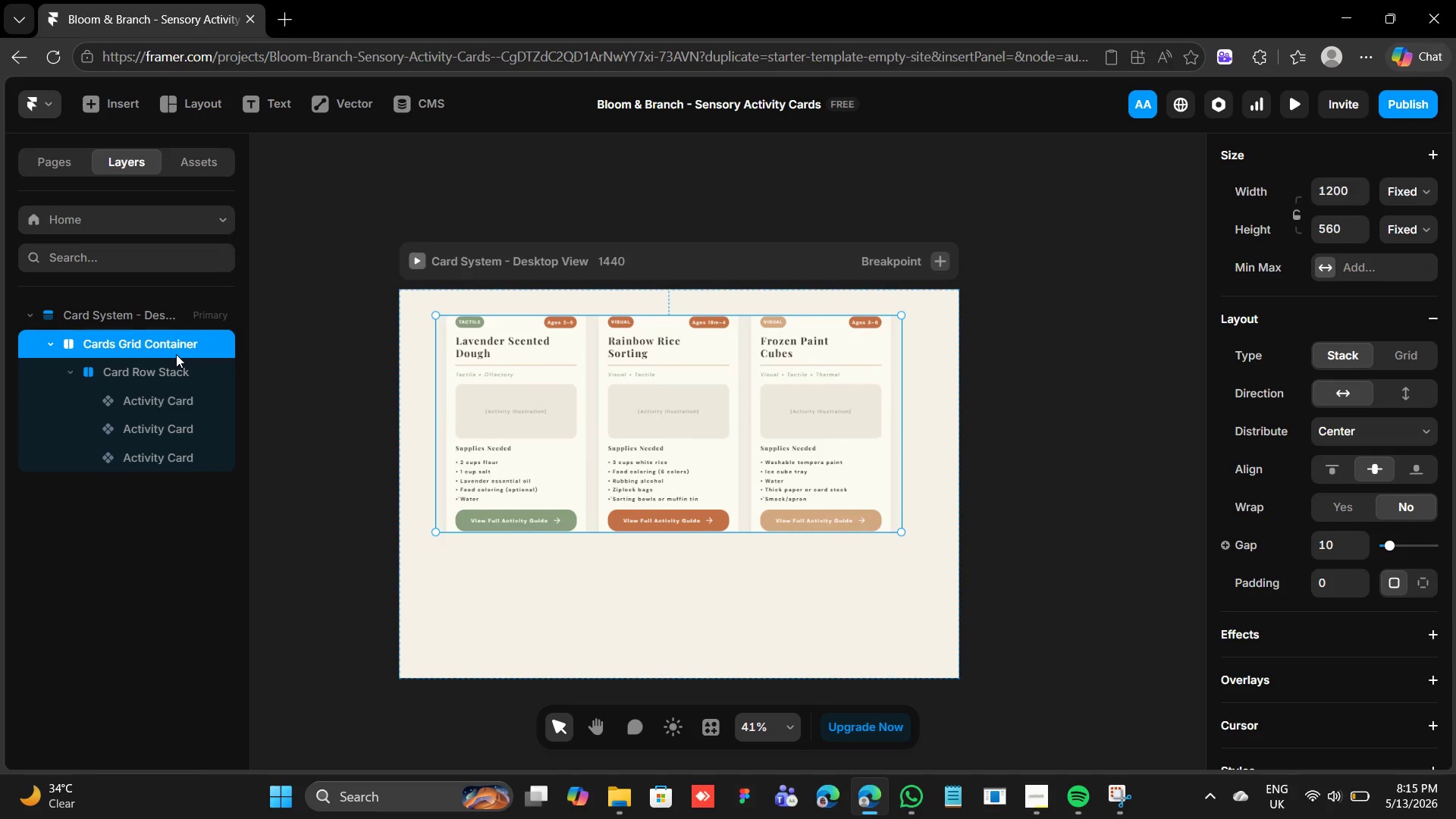 
hold_key(key=ShiftRight, duration=1.49)
 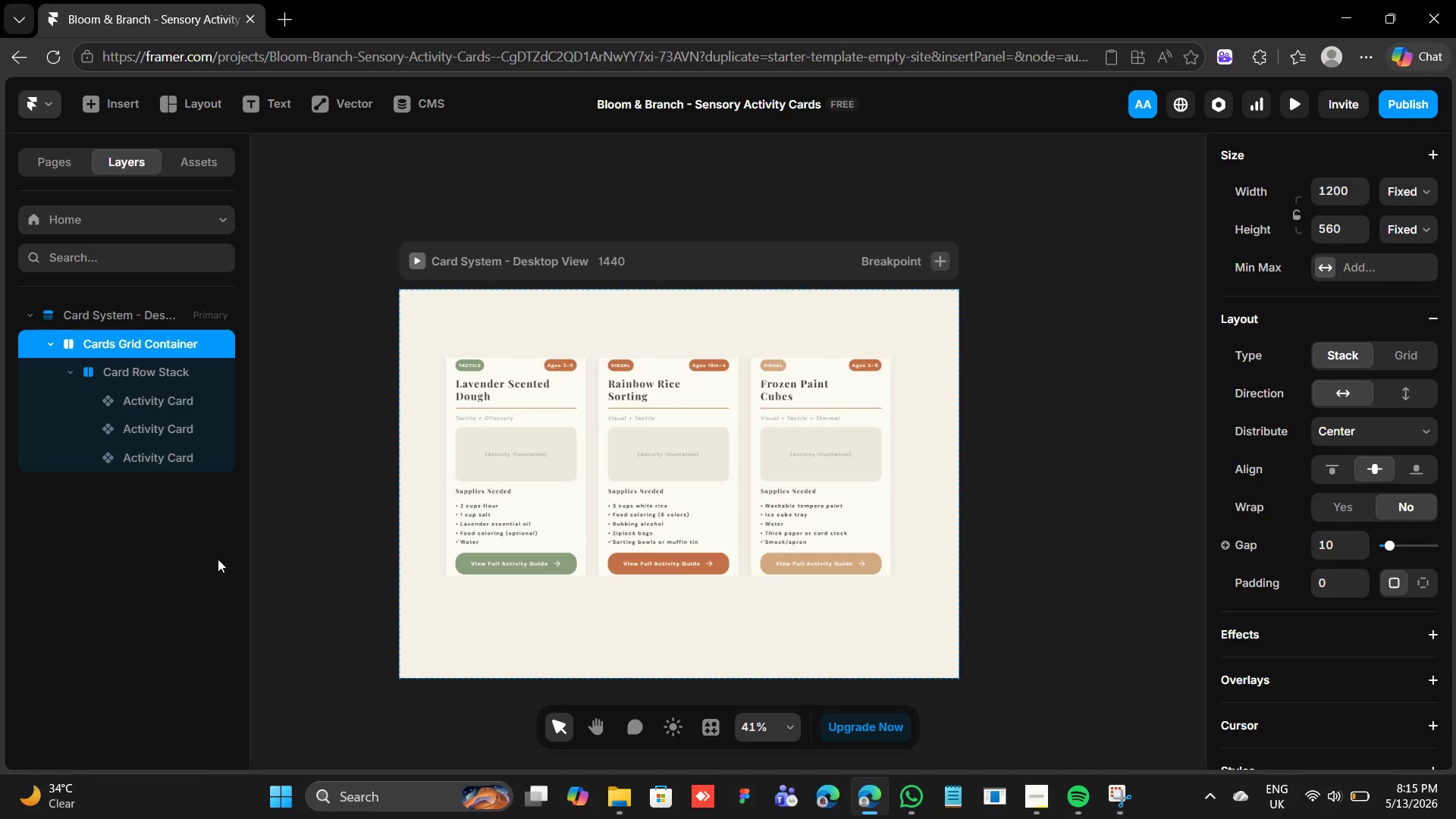 
hold_key(key=ArrowDown, duration=1.16)
 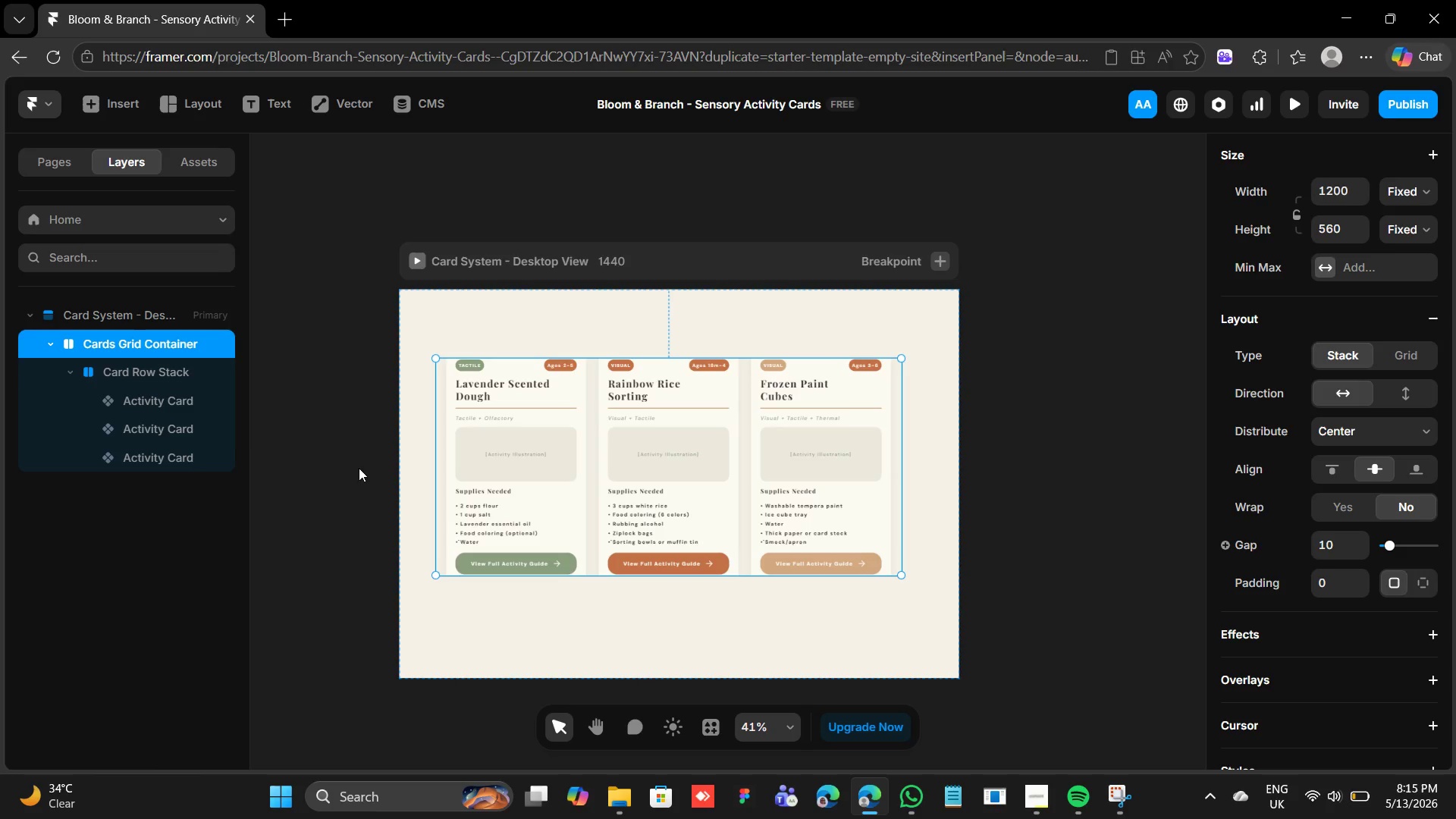 
left_click([143, 375])
 